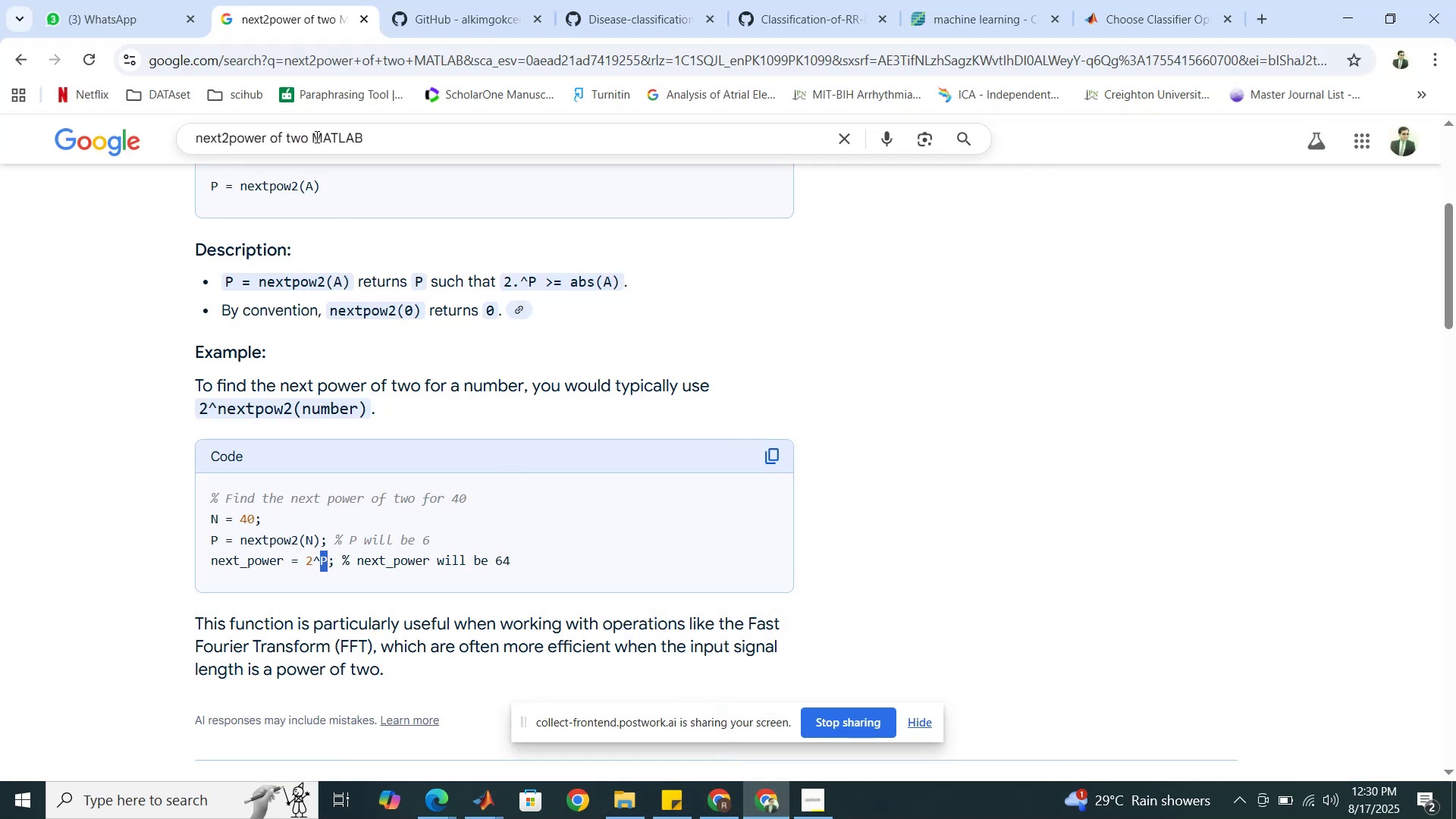 
left_click_drag(start_coordinate=[309, 136], to_coordinate=[201, 133])
 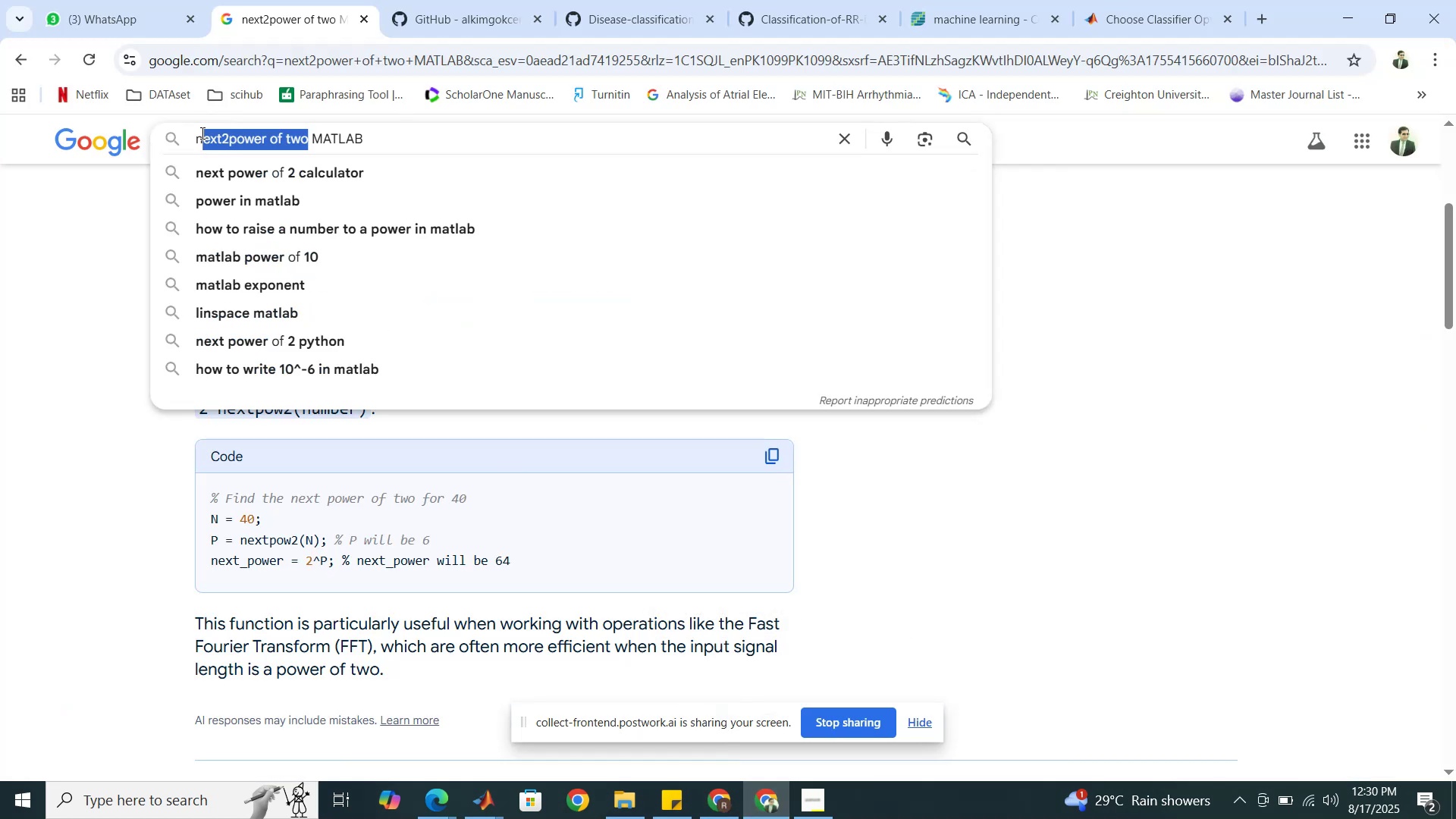 
left_click([201, 133])
 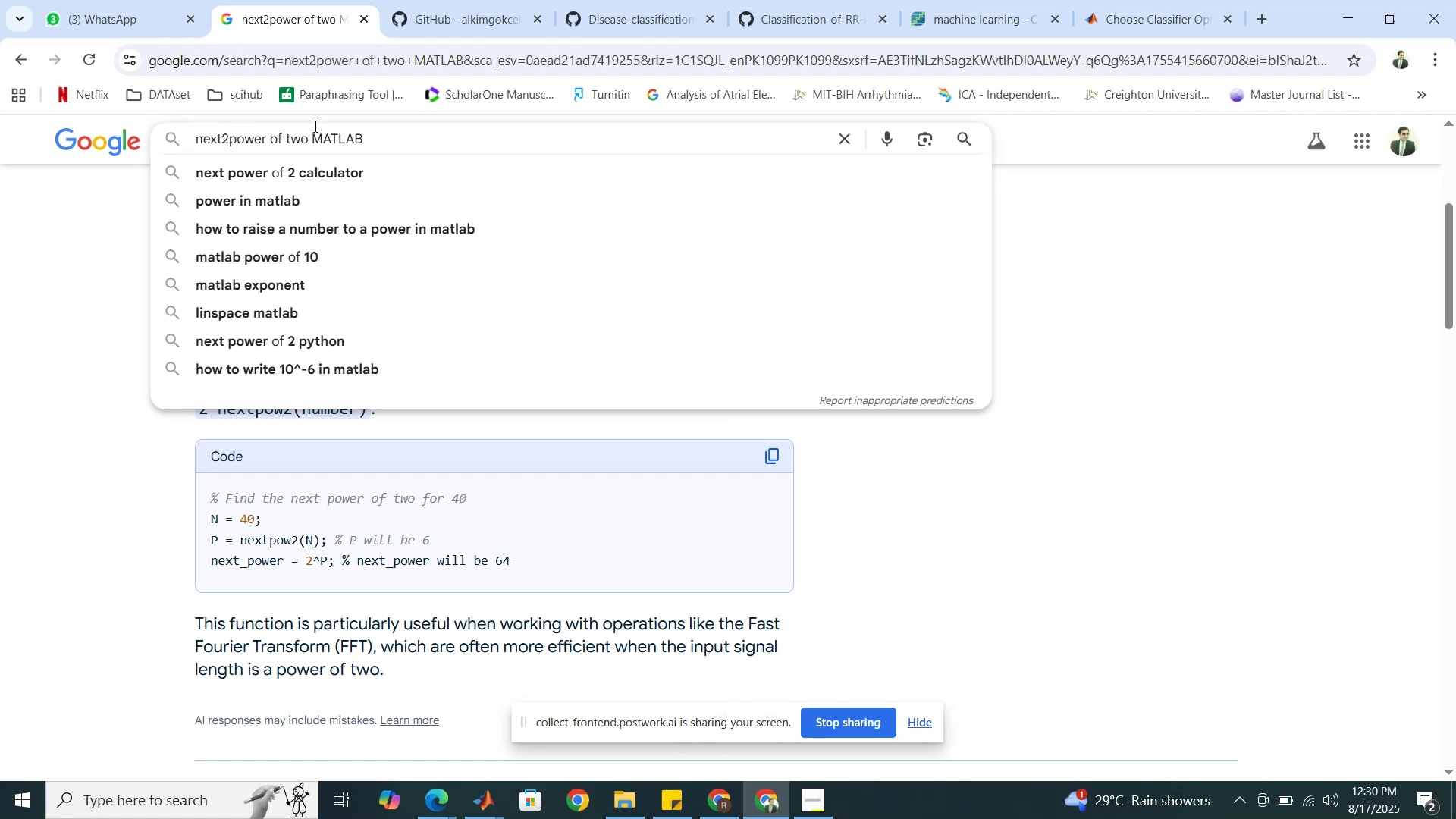 
left_click_drag(start_coordinate=[307, 140], to_coordinate=[174, 133])
 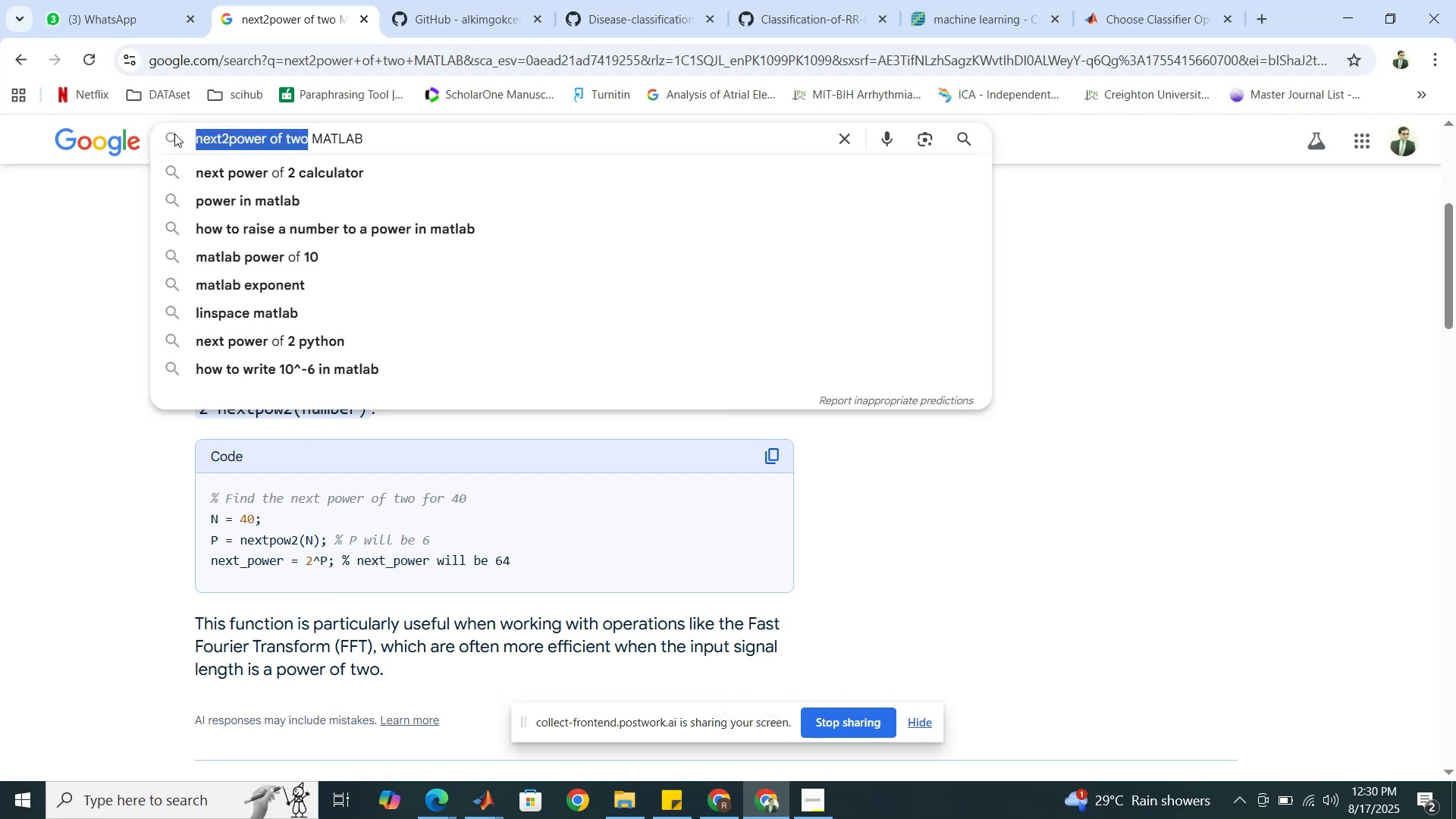 
type(calcualte power spectra of signal from 0 to 50 Hz wit)
key(Backspace)
key(Backspace)
type(hen Fs is 500Hz)
 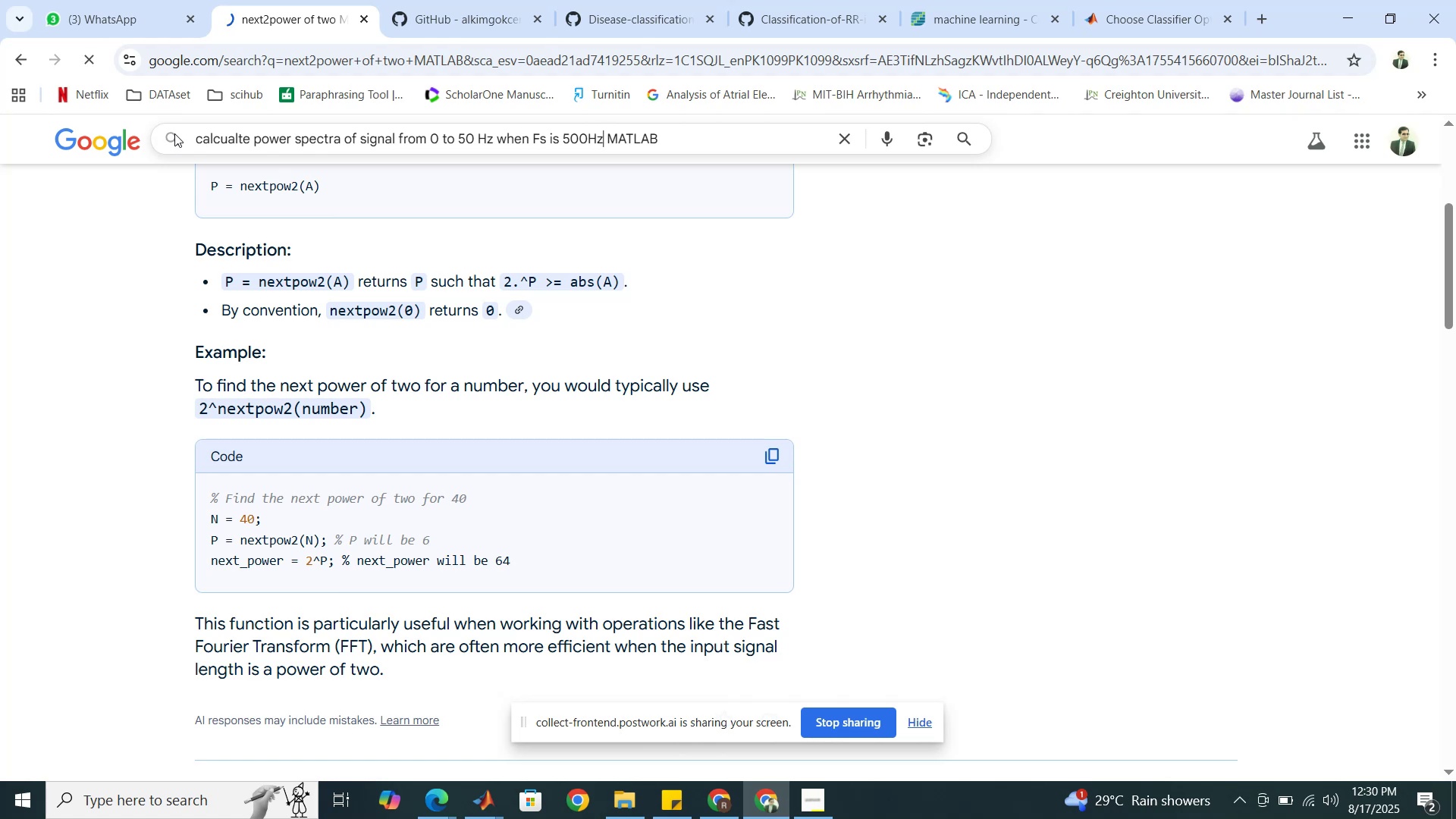 
 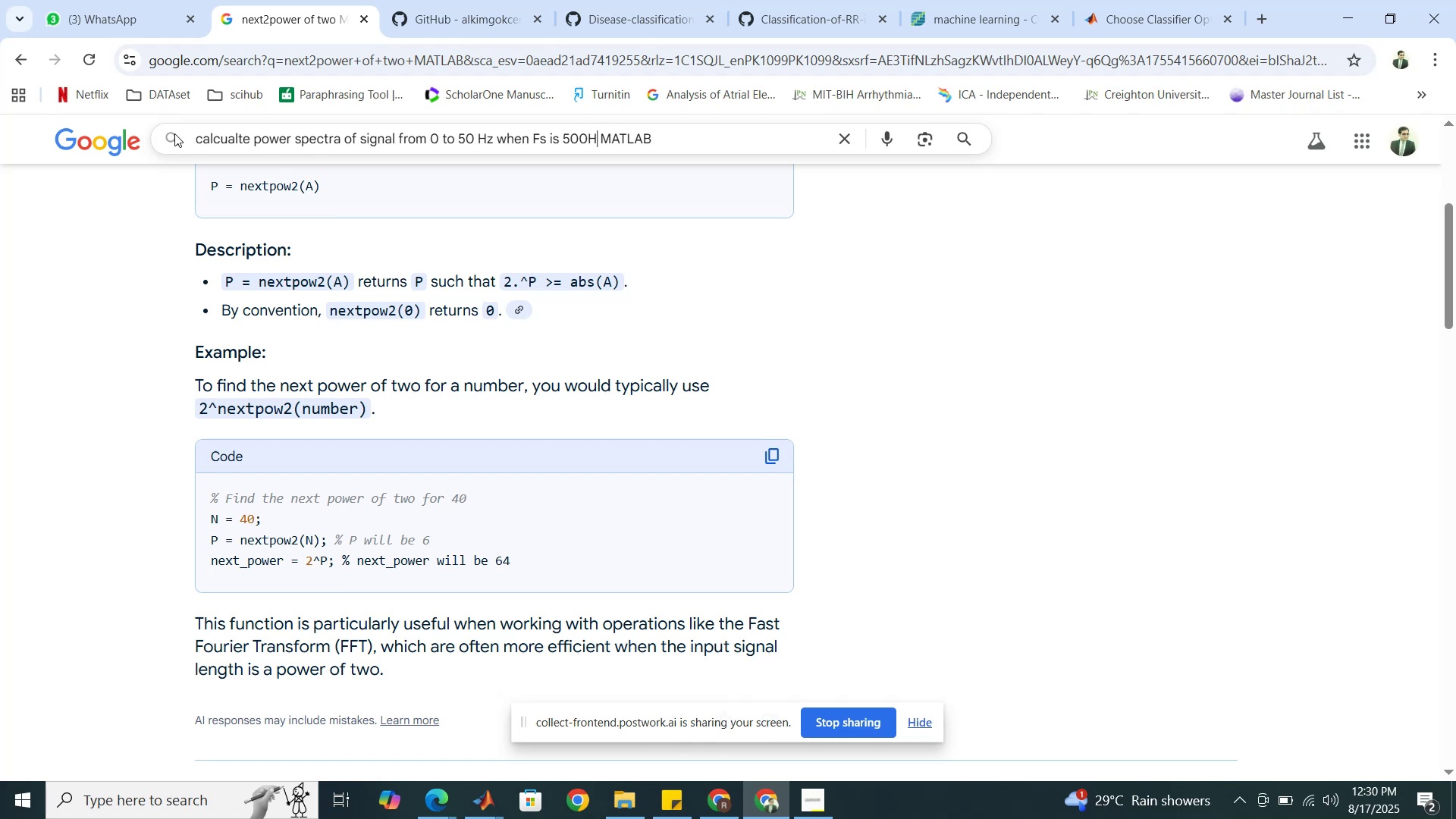 
key(Enter)
 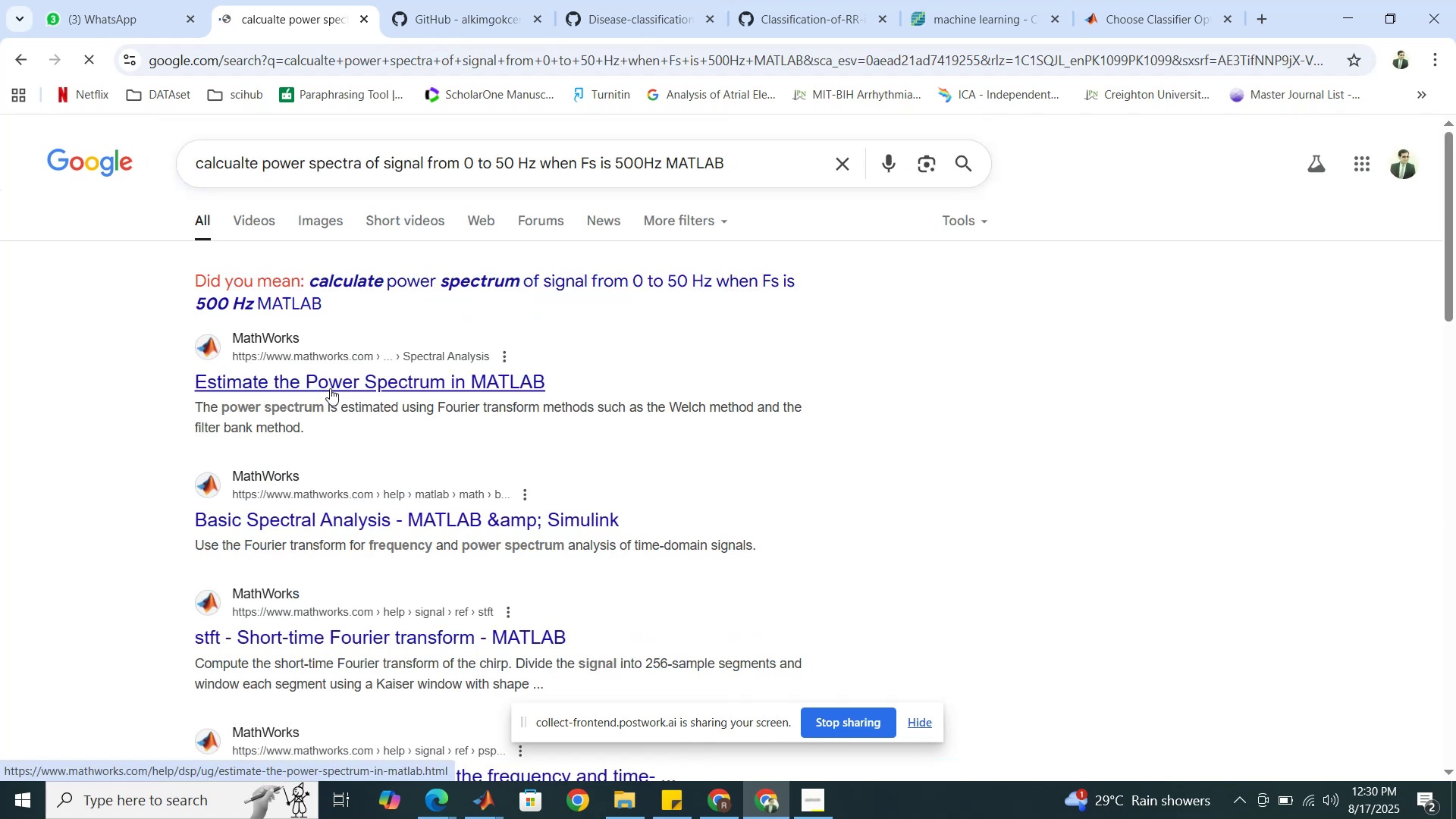 
wait(5.44)
 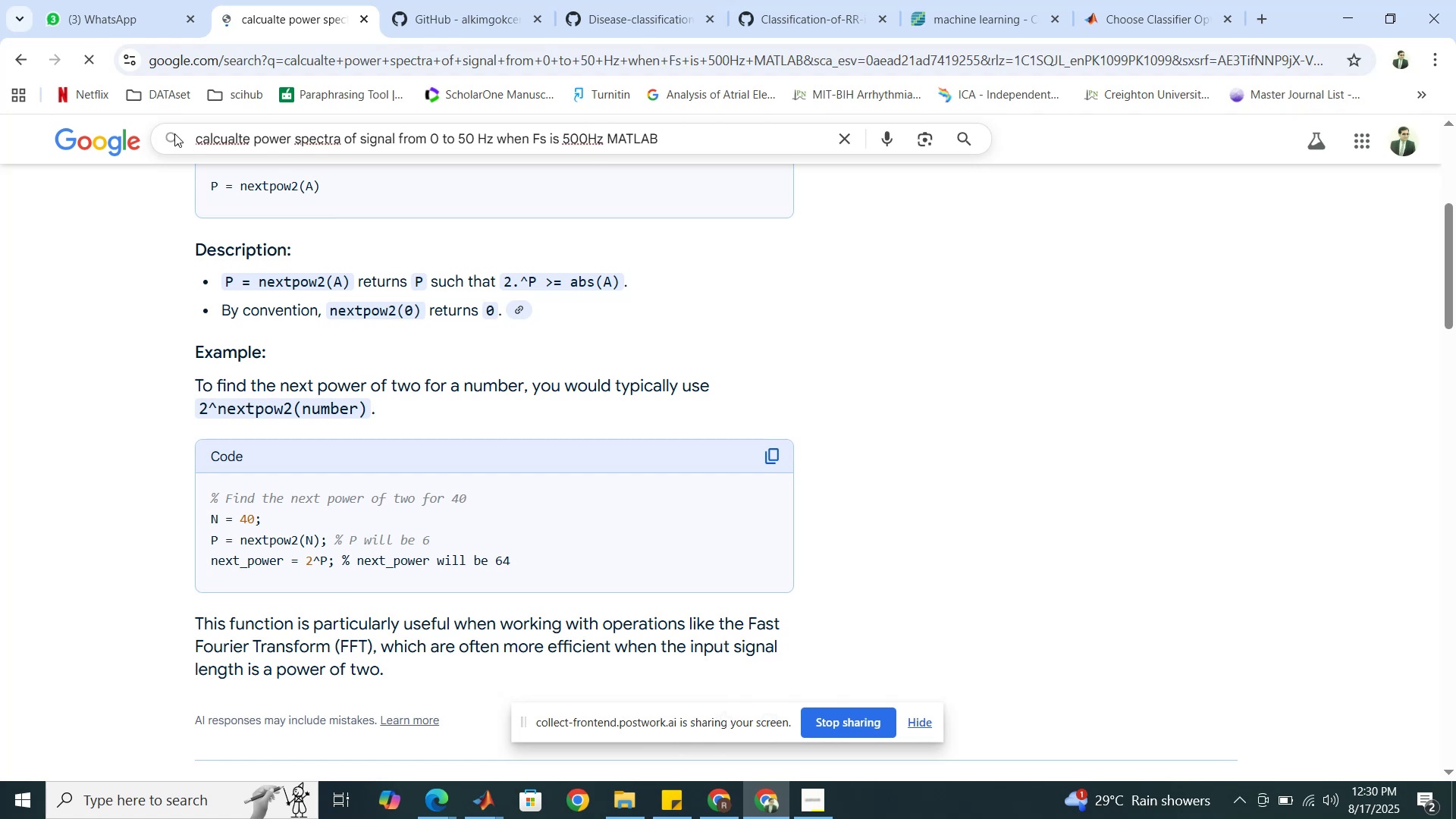 
right_click([331, 386])
 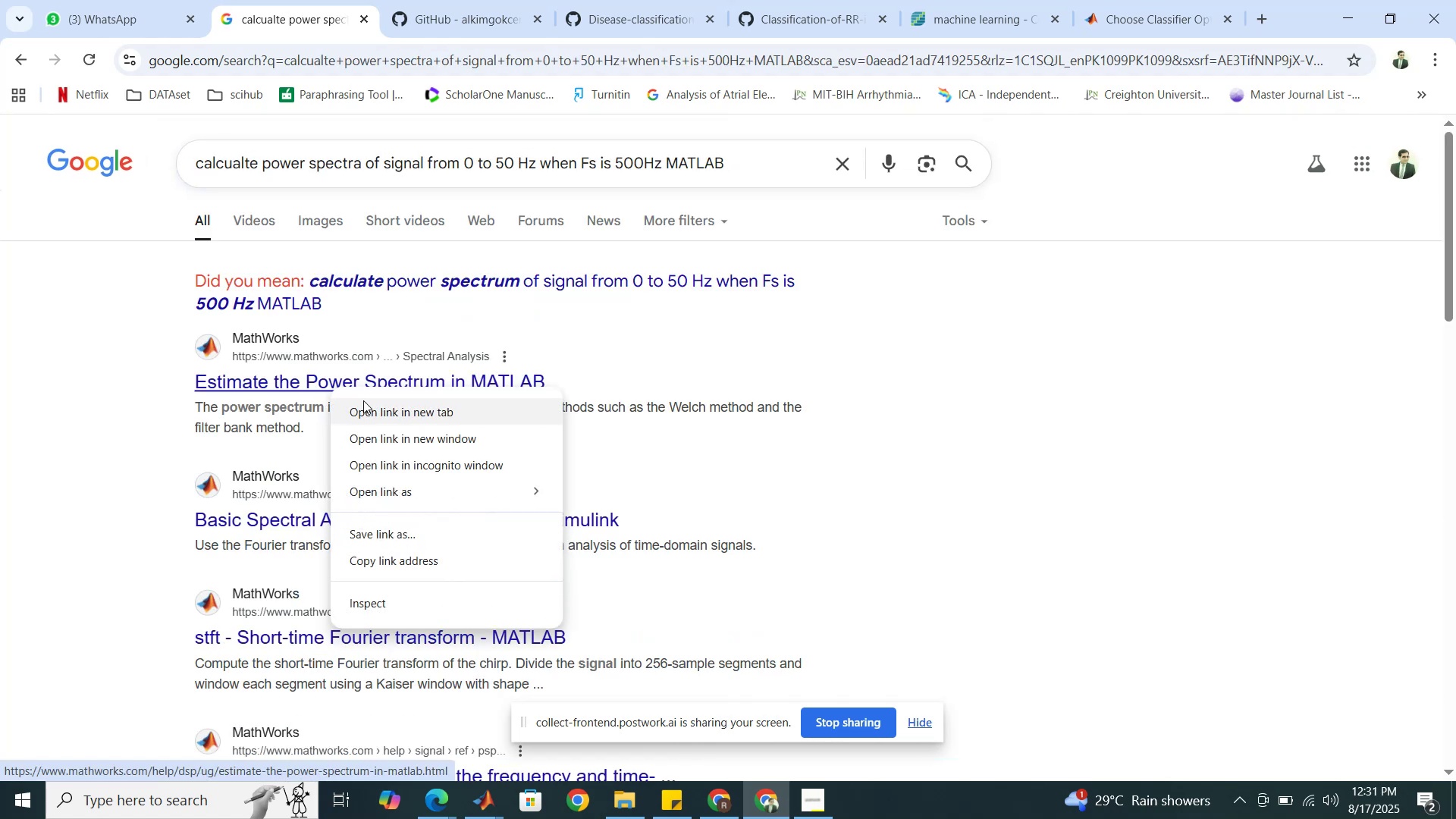 
left_click([366, 411])
 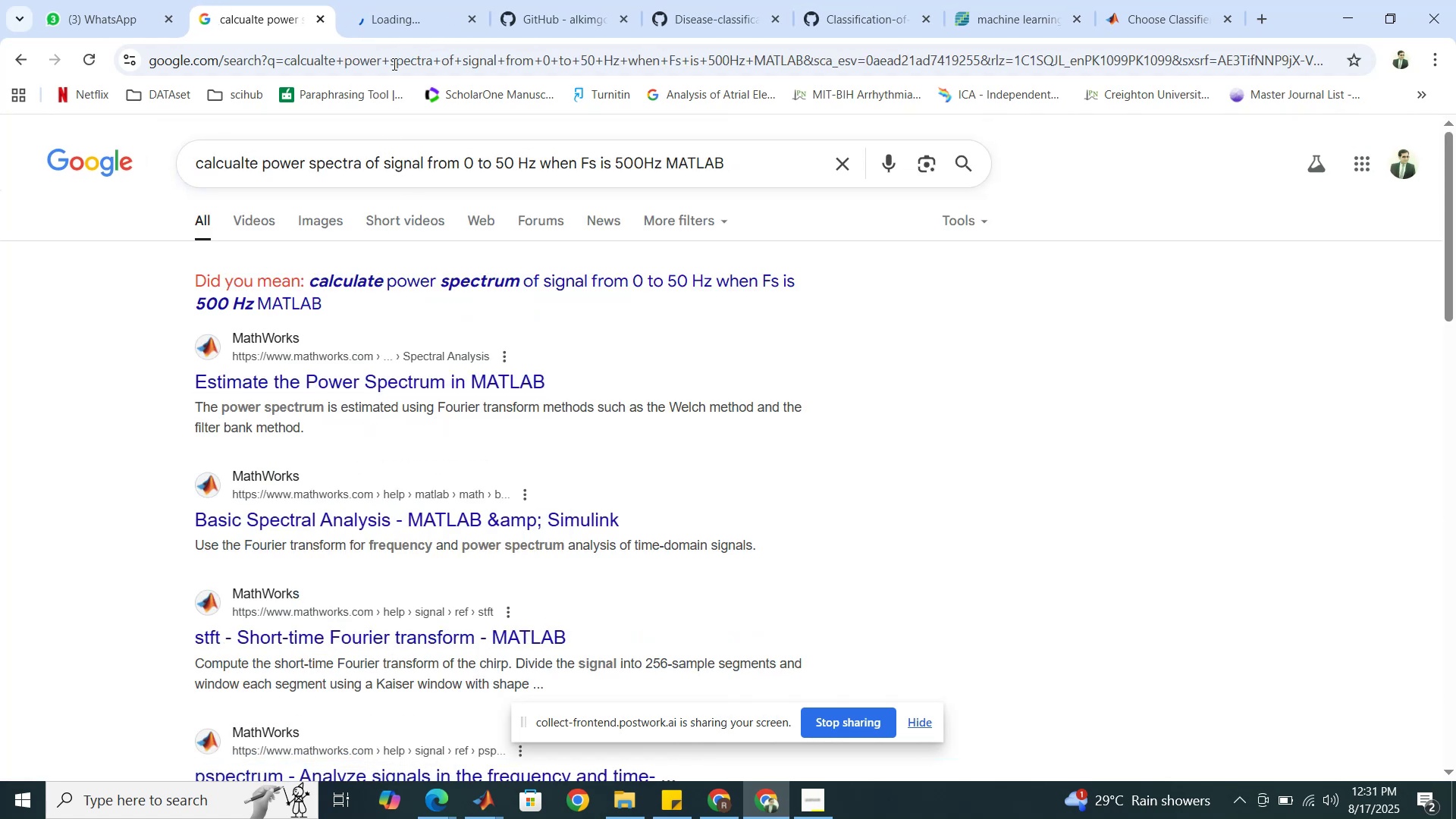 
left_click([391, 11])
 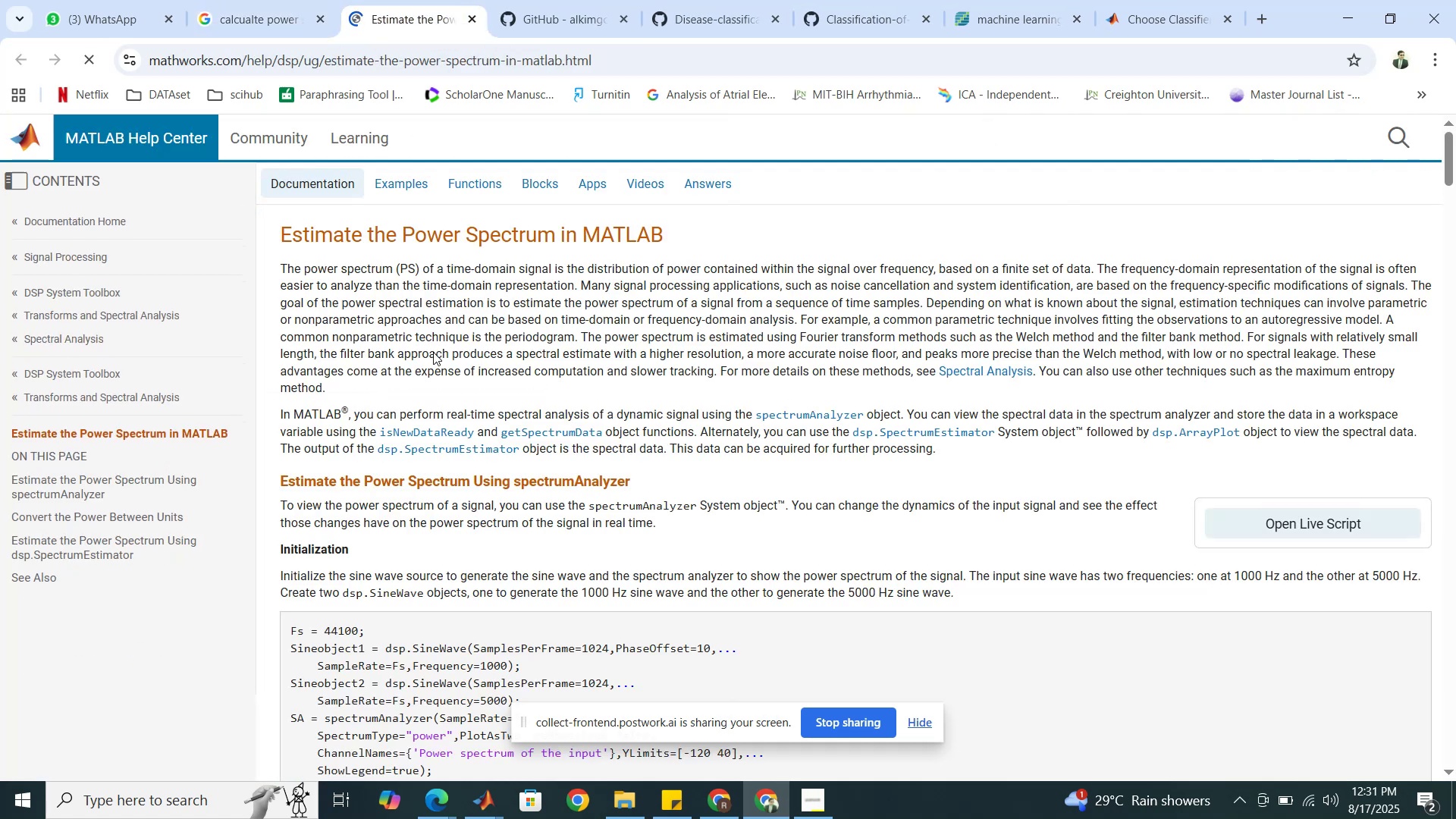 
scroll: coordinate [479, 389], scroll_direction: down, amount: 3.0
 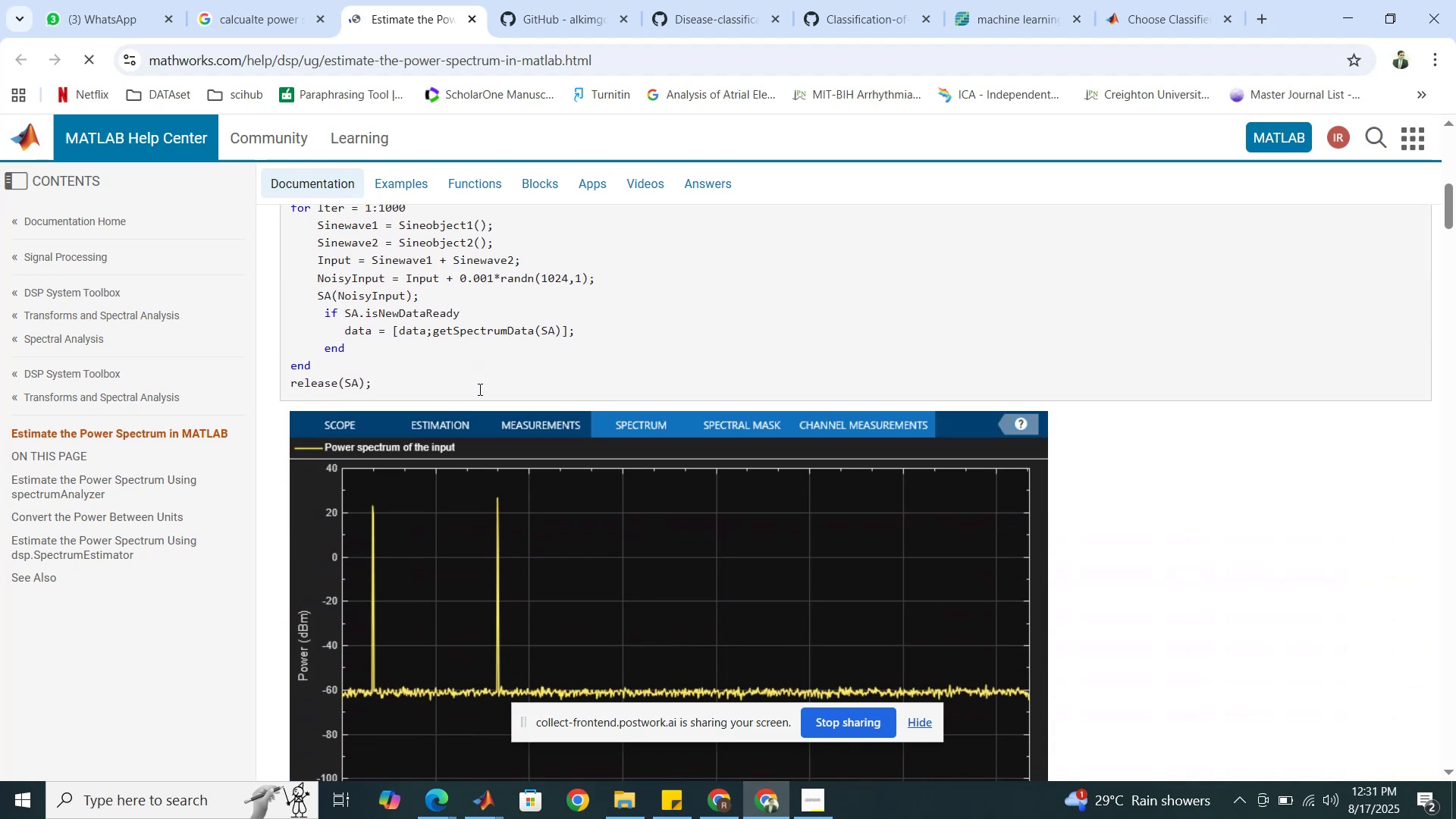 
scroll: coordinate [479, 389], scroll_direction: up, amount: 1.0
 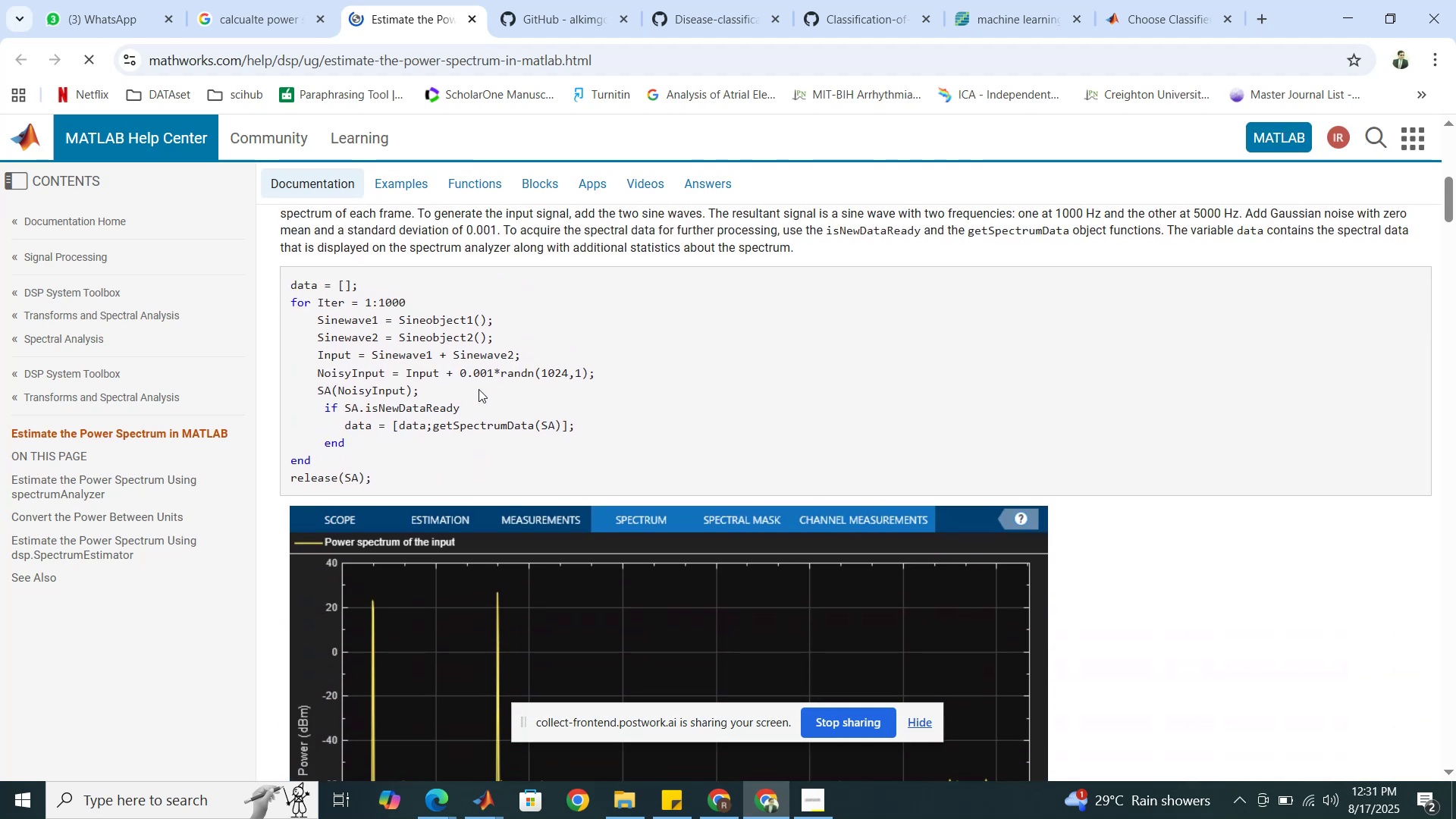 
scroll: coordinate [479, 389], scroll_direction: down, amount: 6.0
 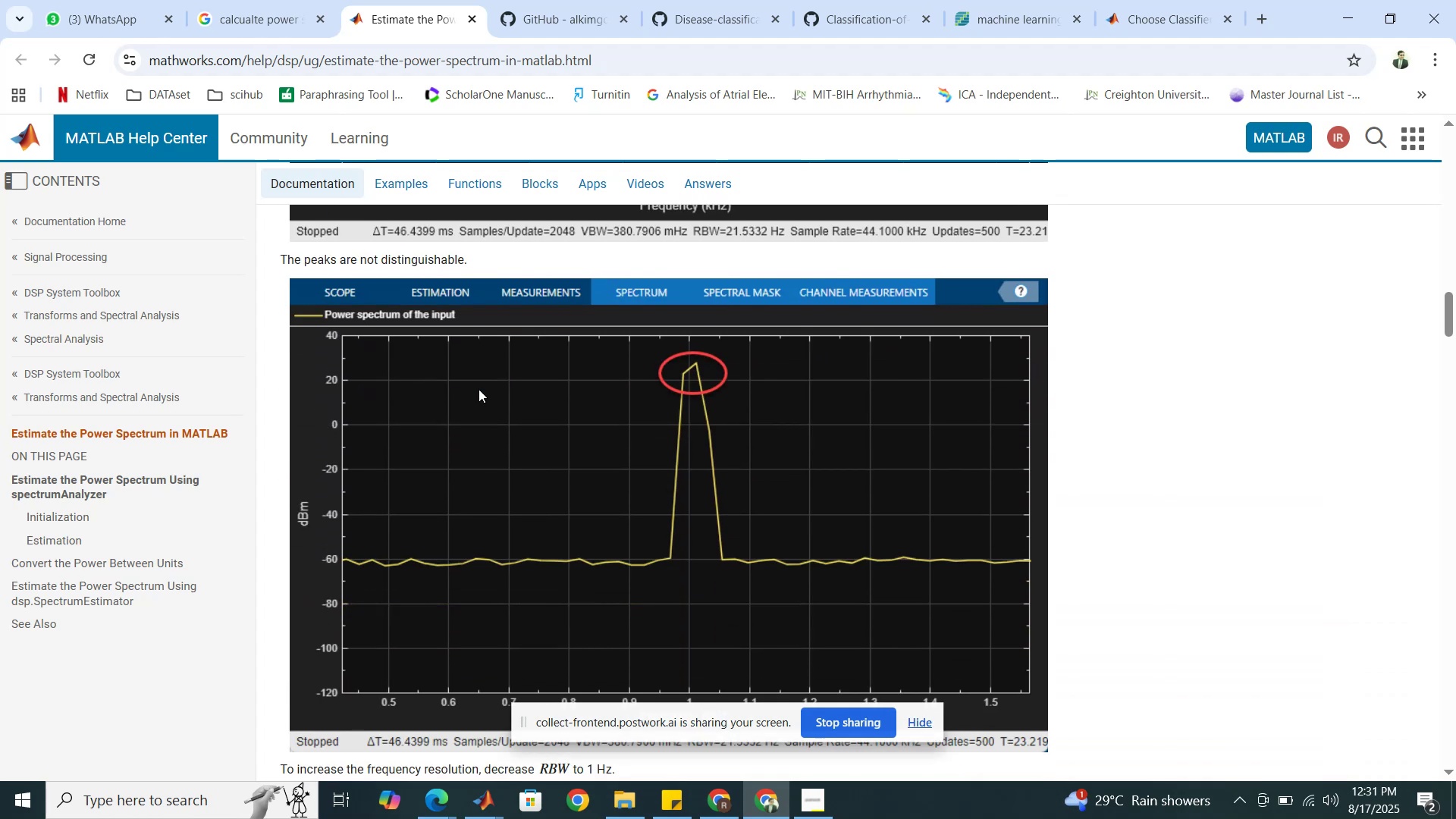 
scroll: coordinate [479, 389], scroll_direction: up, amount: 1.0
 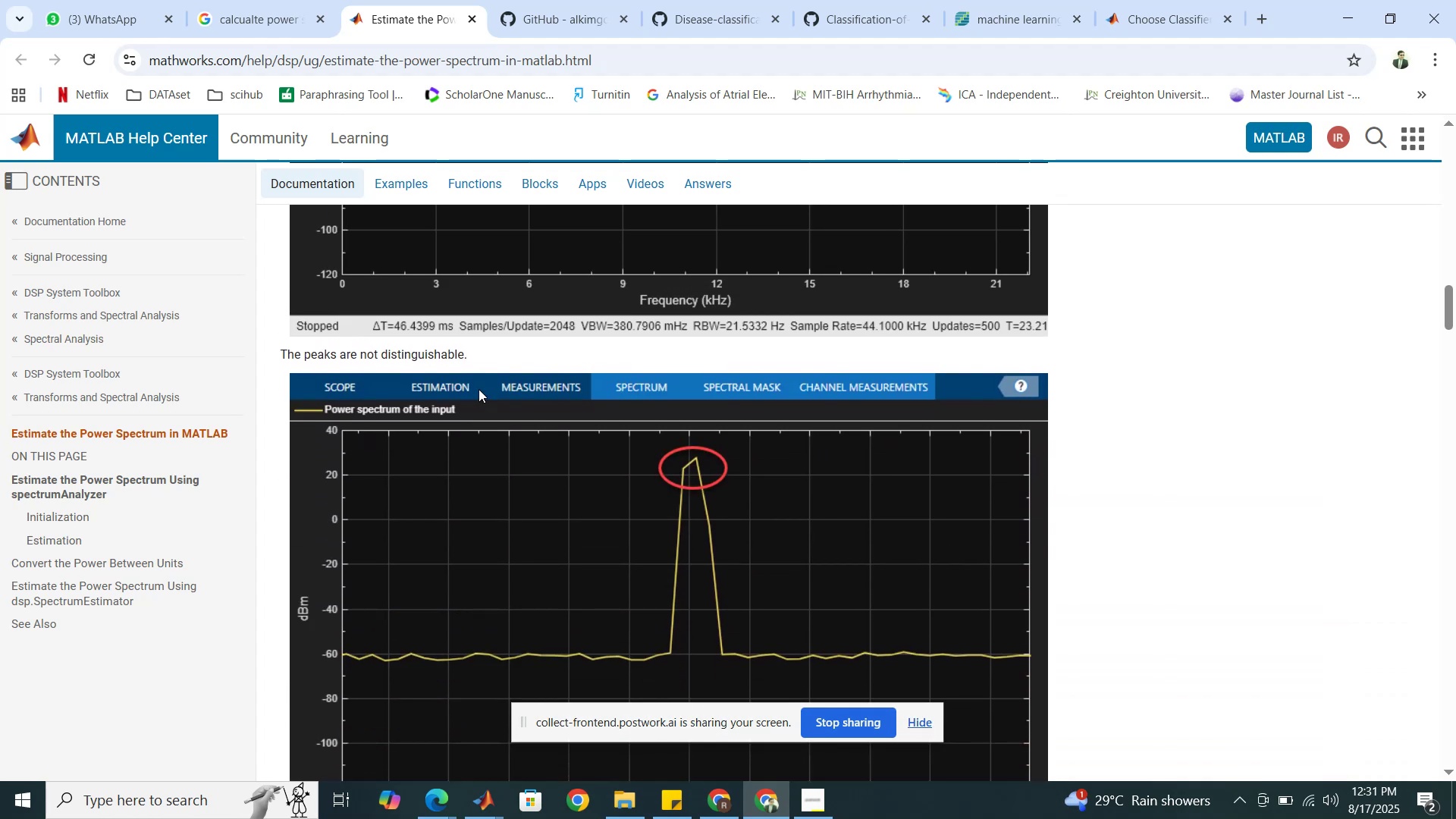 
scroll: coordinate [479, 389], scroll_direction: down, amount: 14.0
 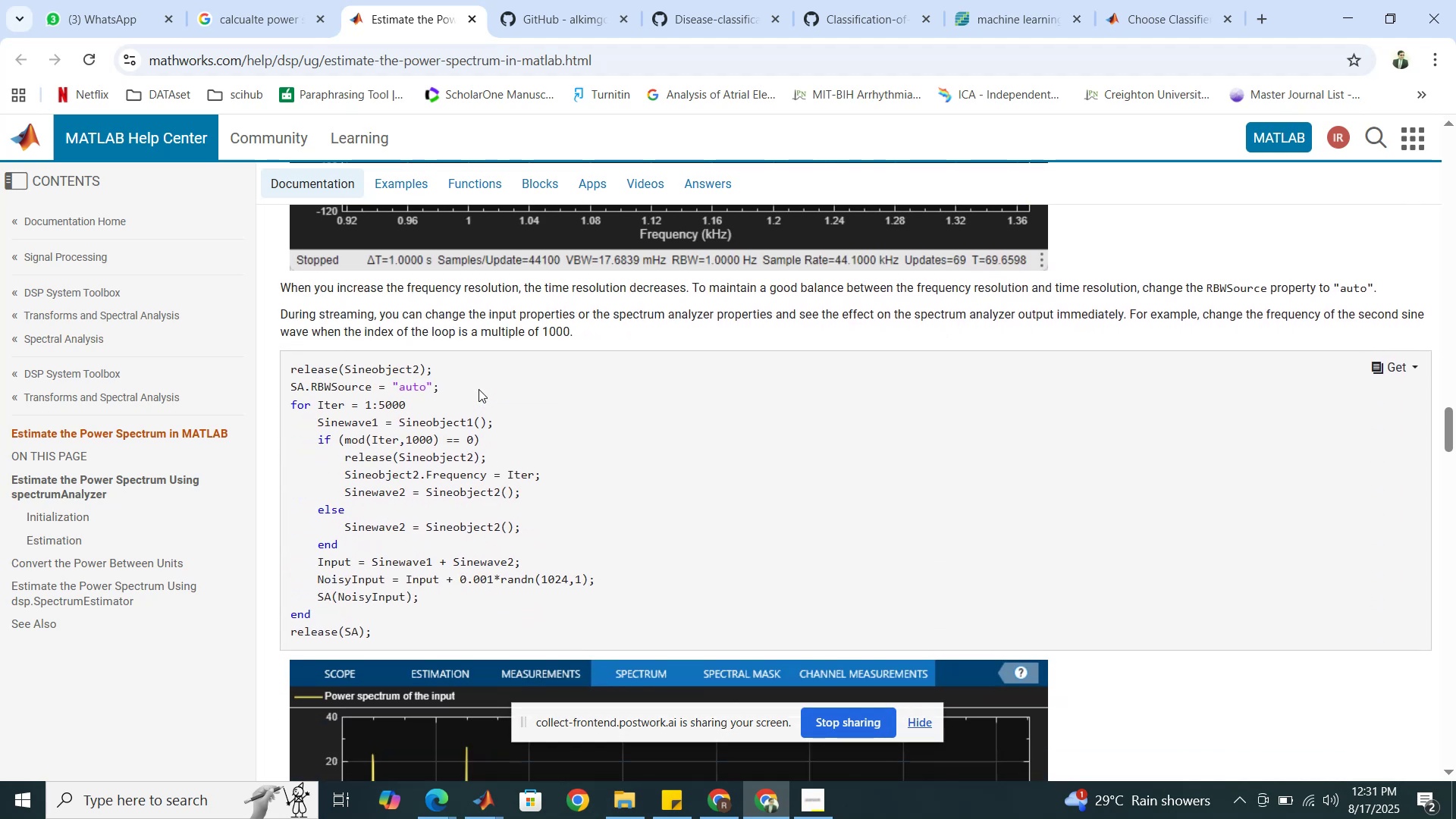 
scroll: coordinate [479, 389], scroll_direction: up, amount: 3.0
 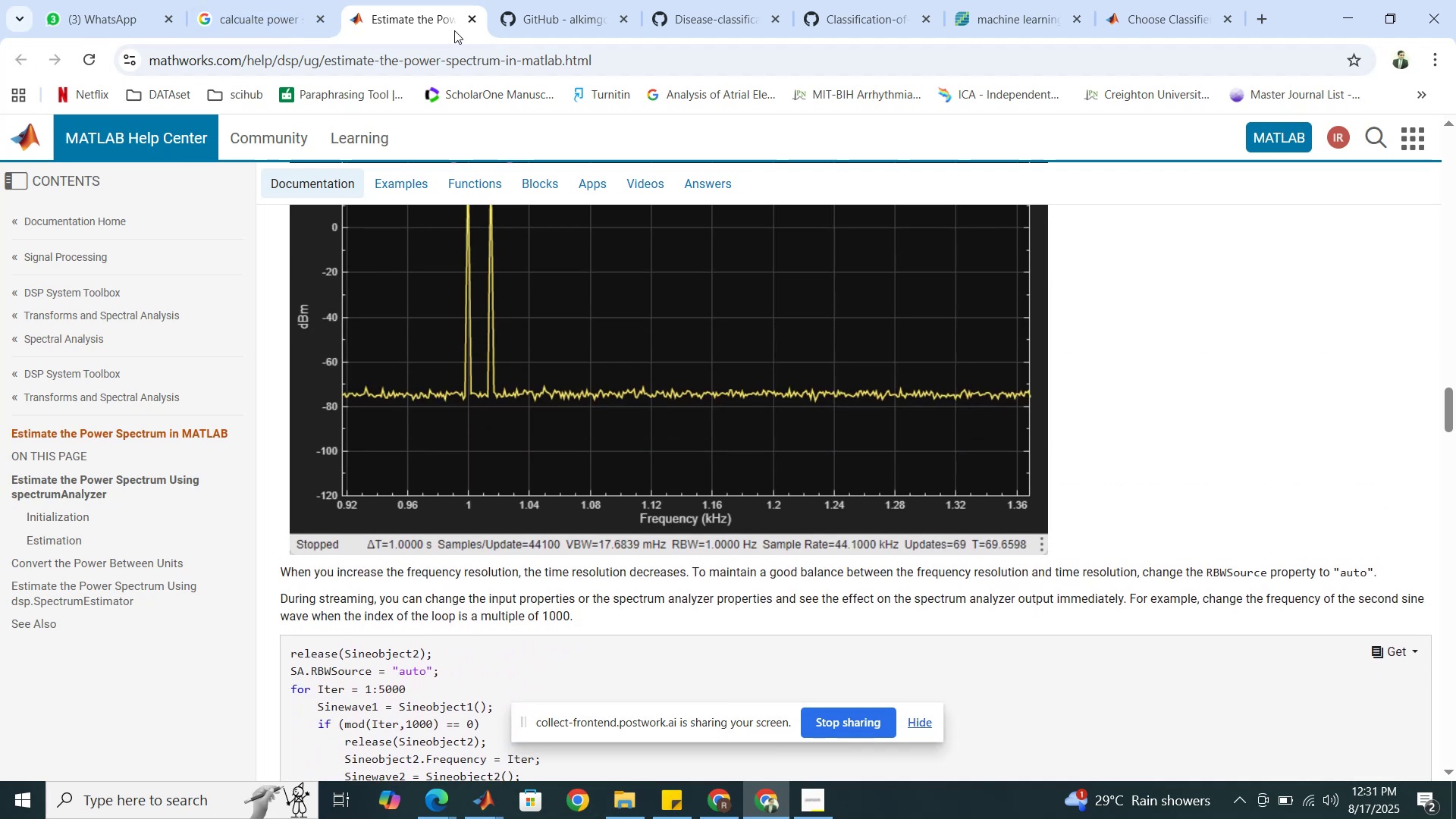 
left_click([468, 19])
 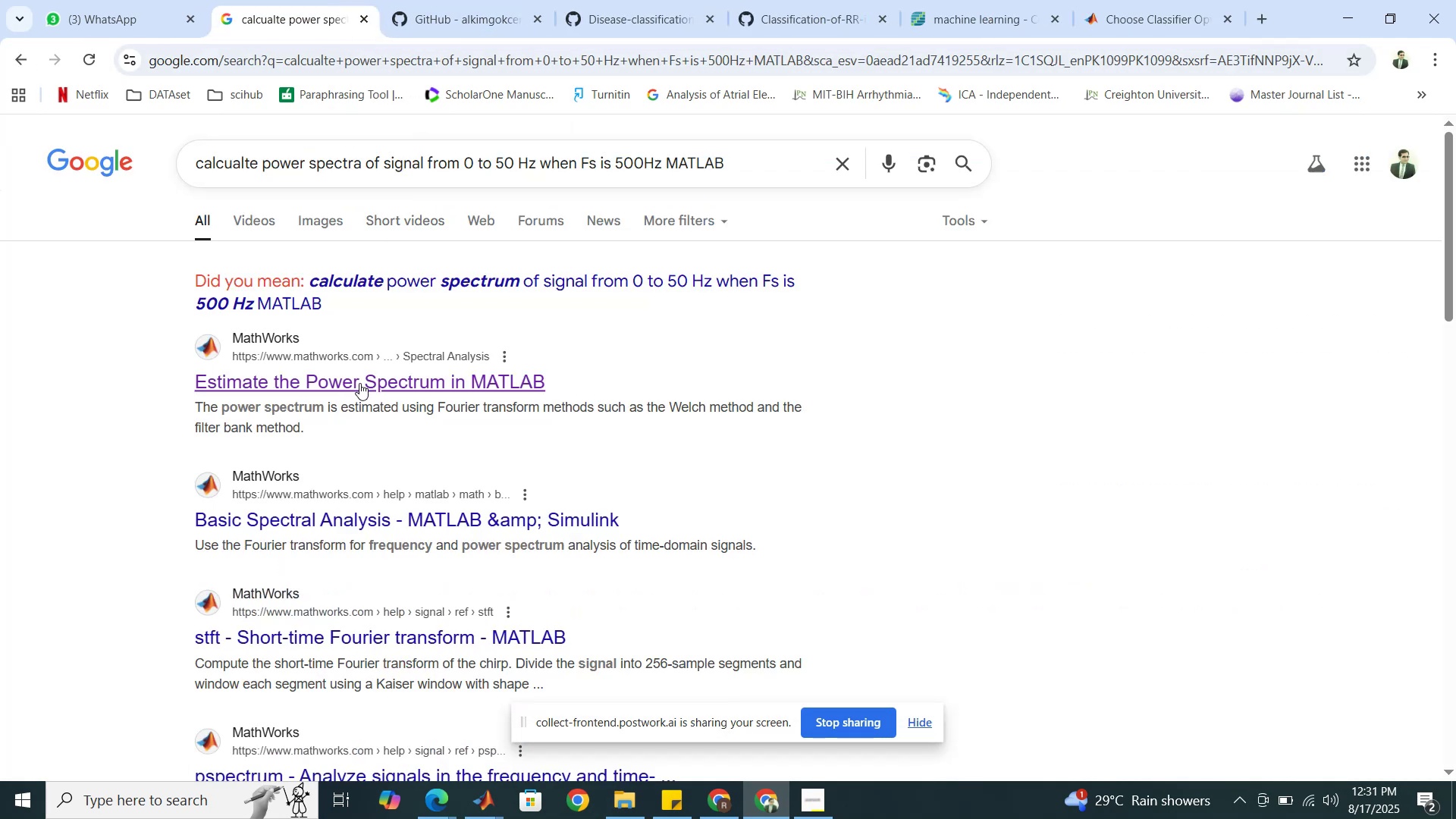 
scroll: coordinate [422, 444], scroll_direction: down, amount: 4.0
 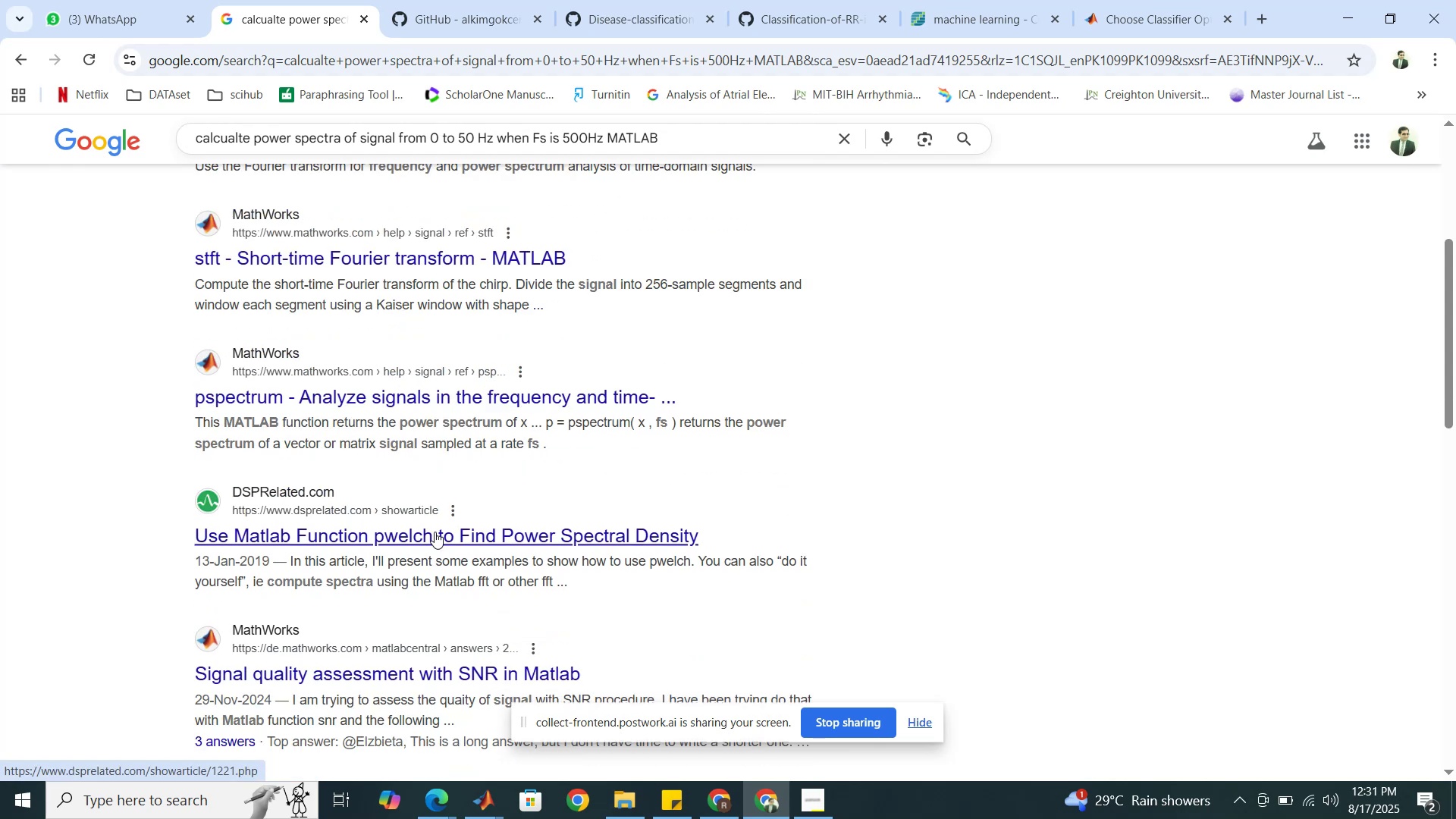 
wait(7.38)
 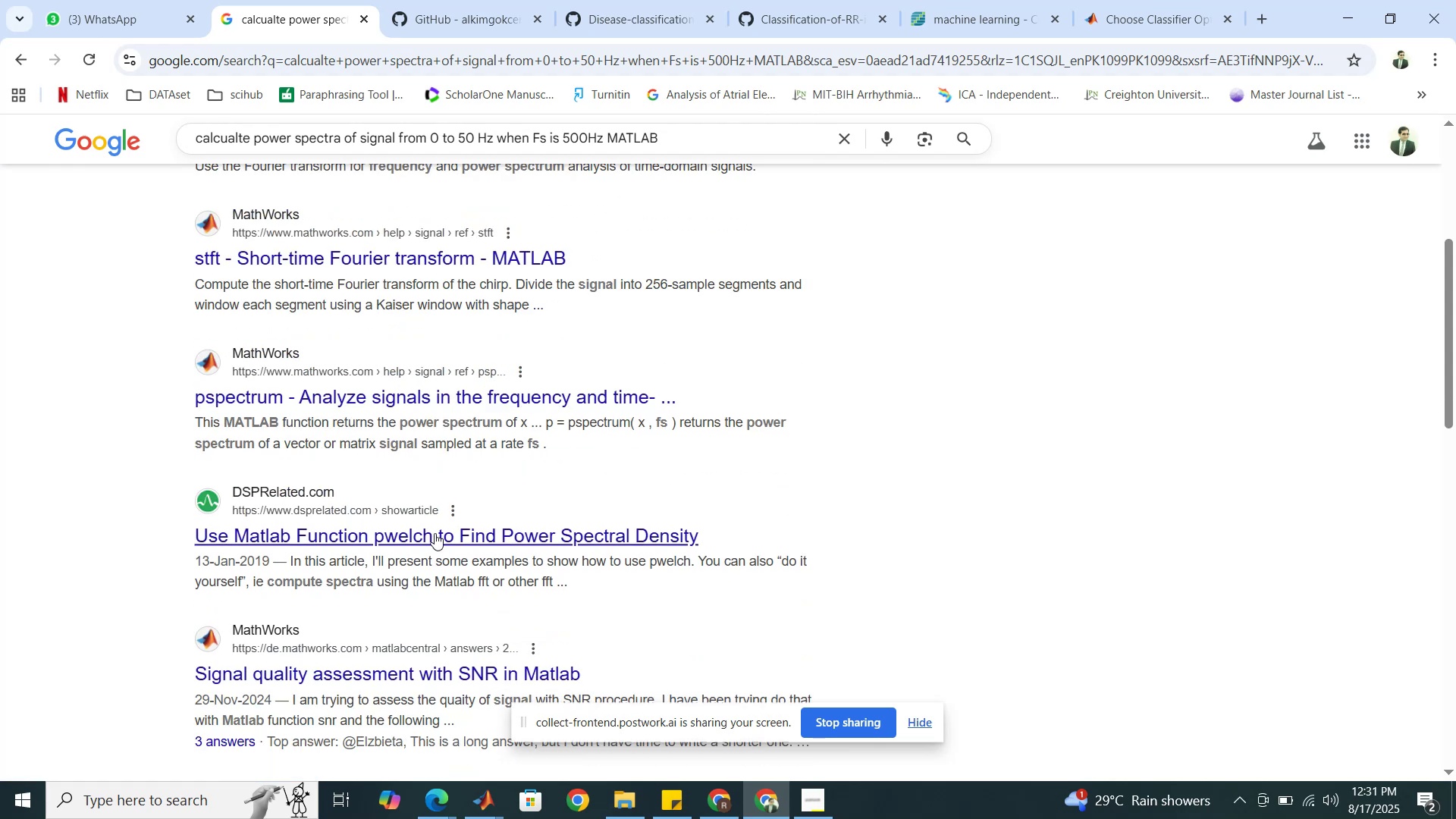 
scroll: coordinate [435, 532], scroll_direction: down, amount: 3.0
 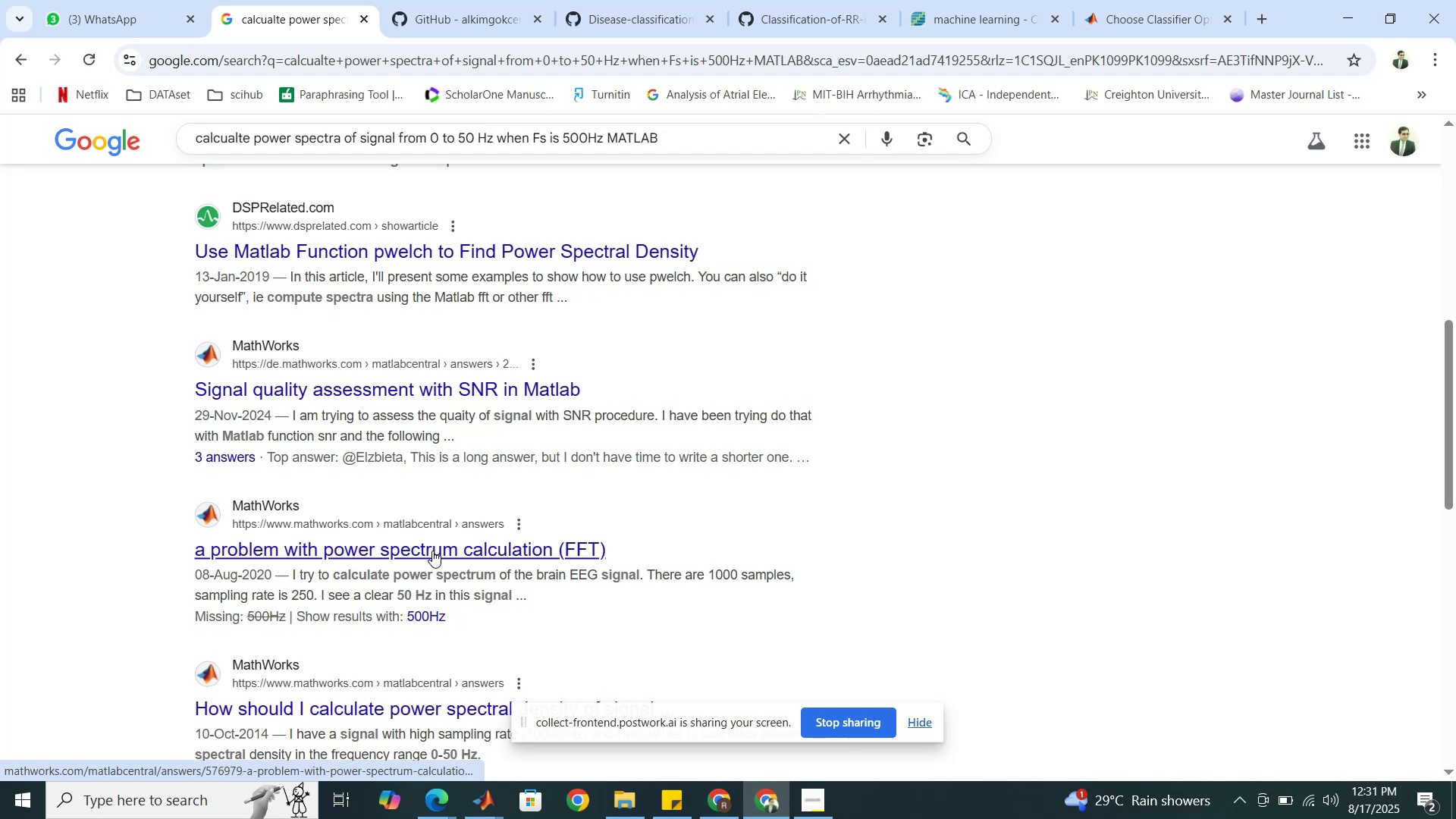 
left_click([432, 551])
 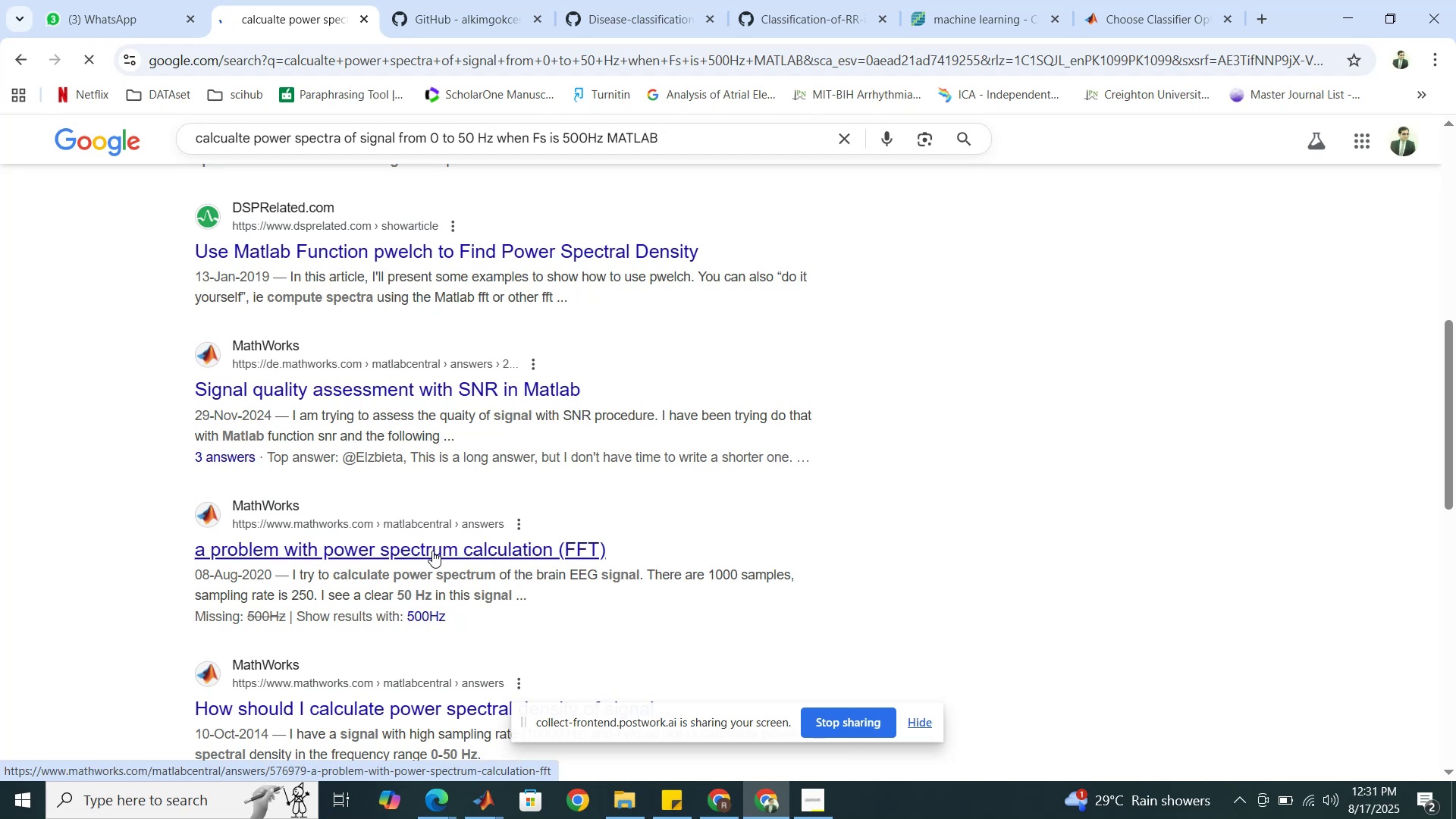 
scroll: coordinate [517, 546], scroll_direction: down, amount: 1.0
 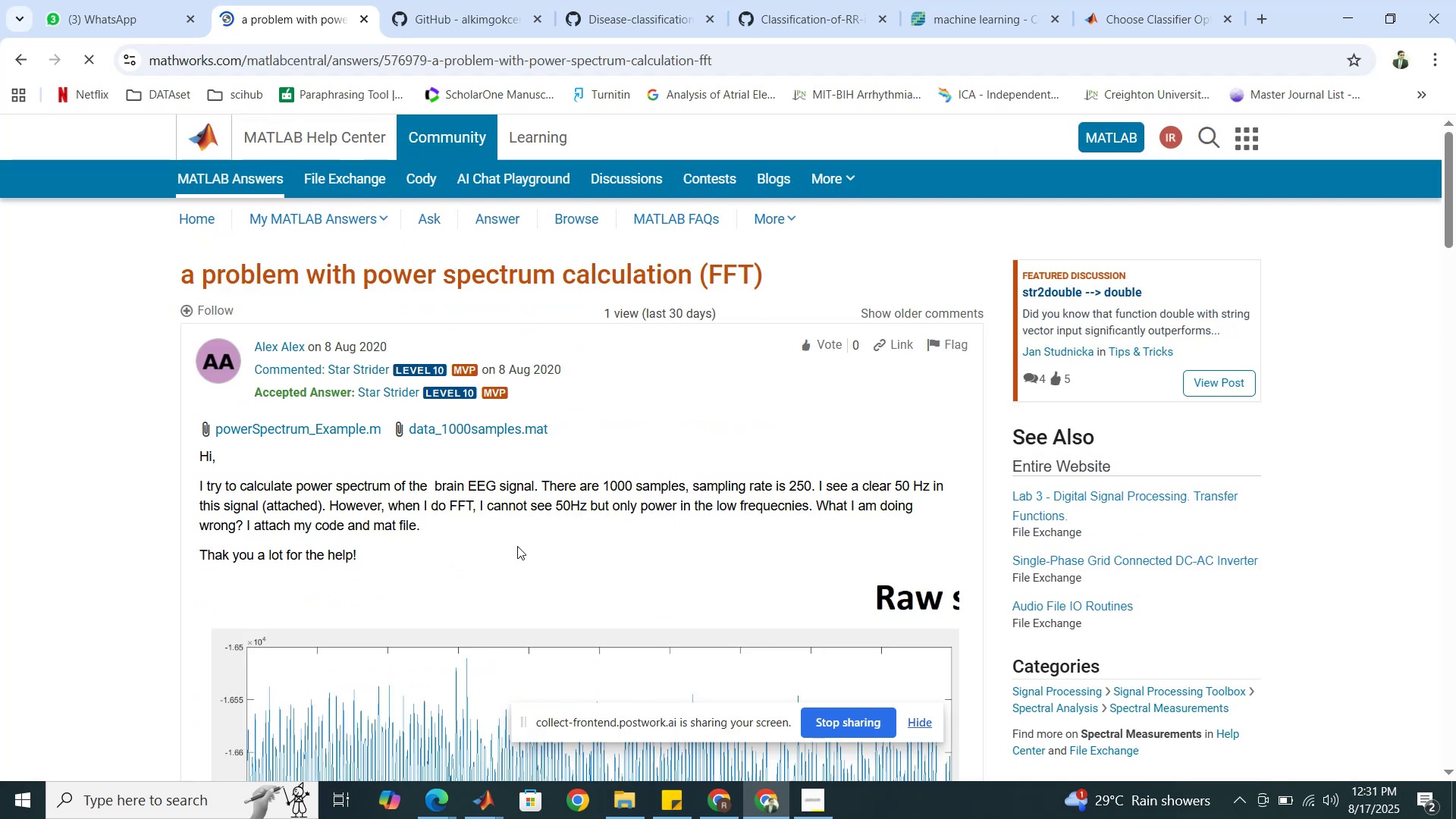 
wait(5.37)
 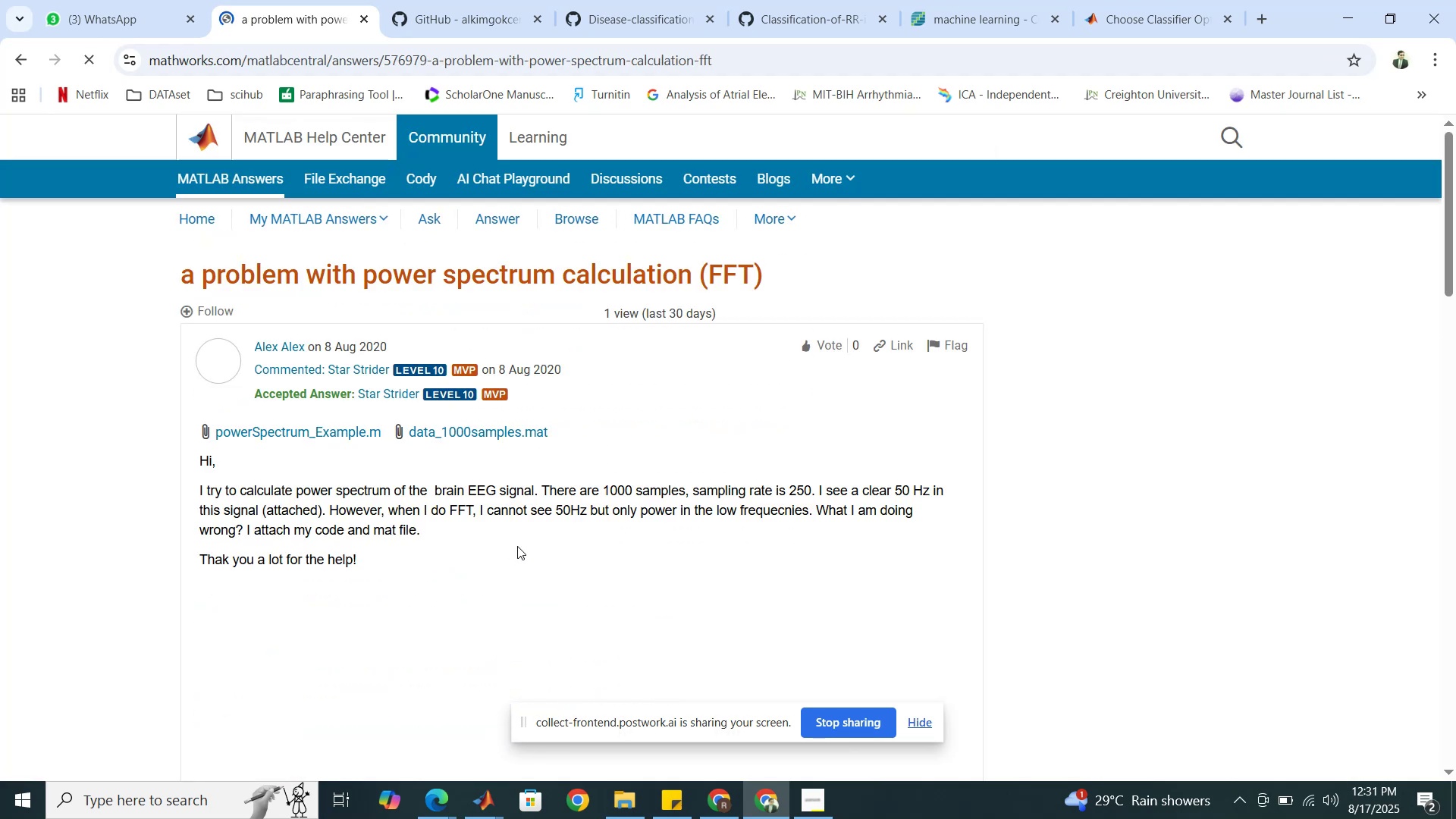 
scroll: coordinate [517, 546], scroll_direction: down, amount: 9.0
 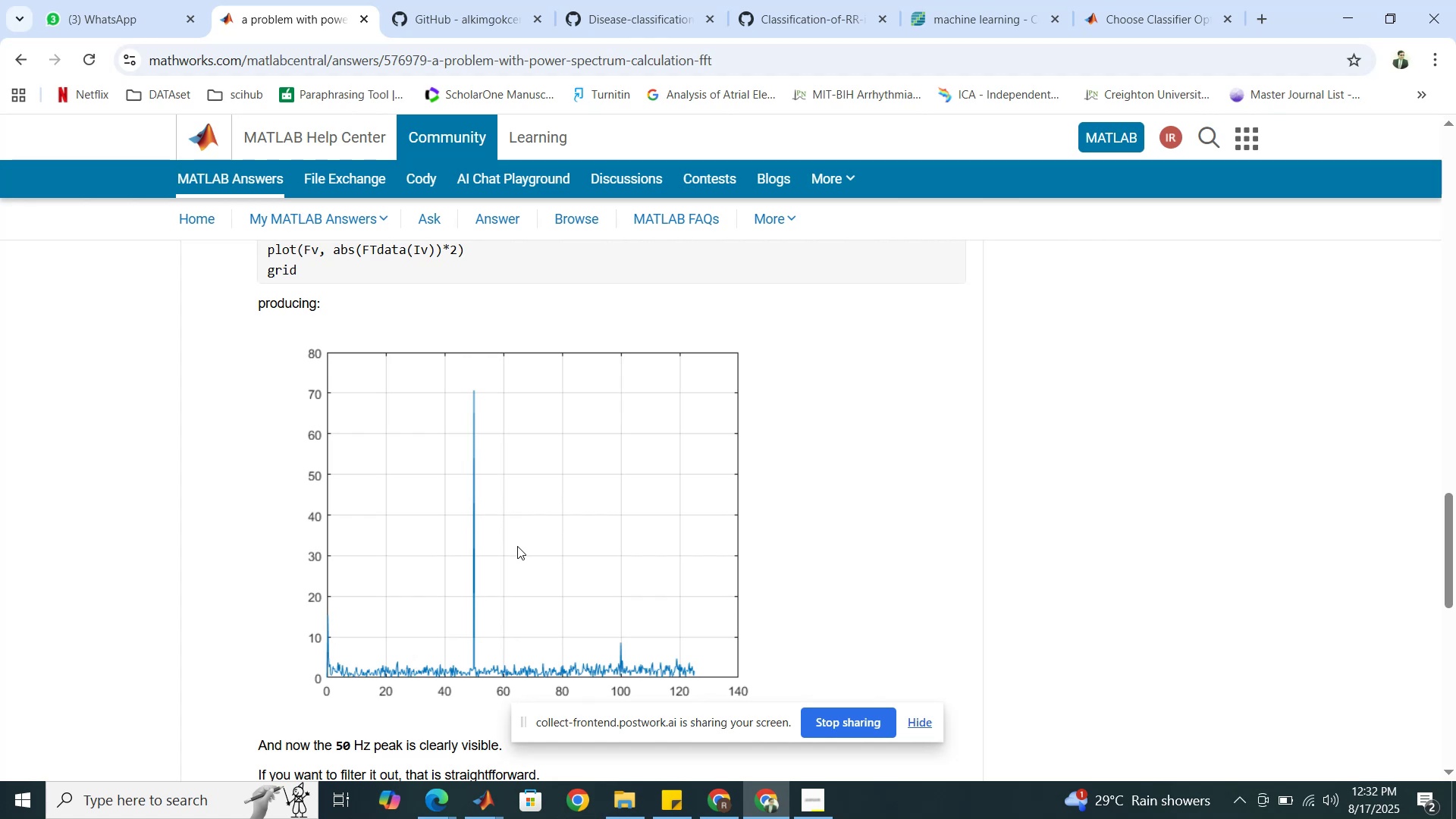 
scroll: coordinate [517, 546], scroll_direction: down, amount: 5.0
 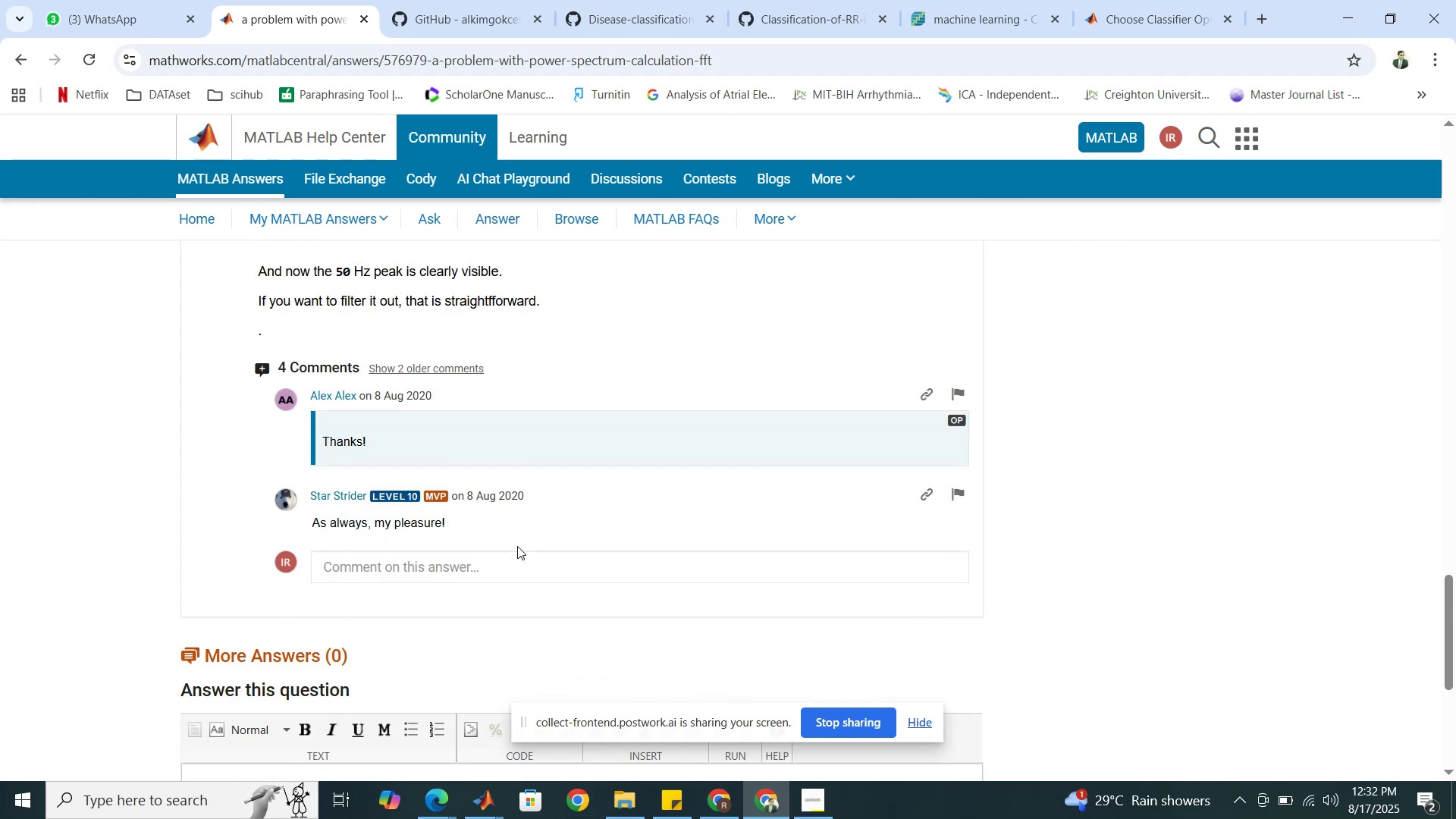 
scroll: coordinate [517, 546], scroll_direction: up, amount: 8.0
 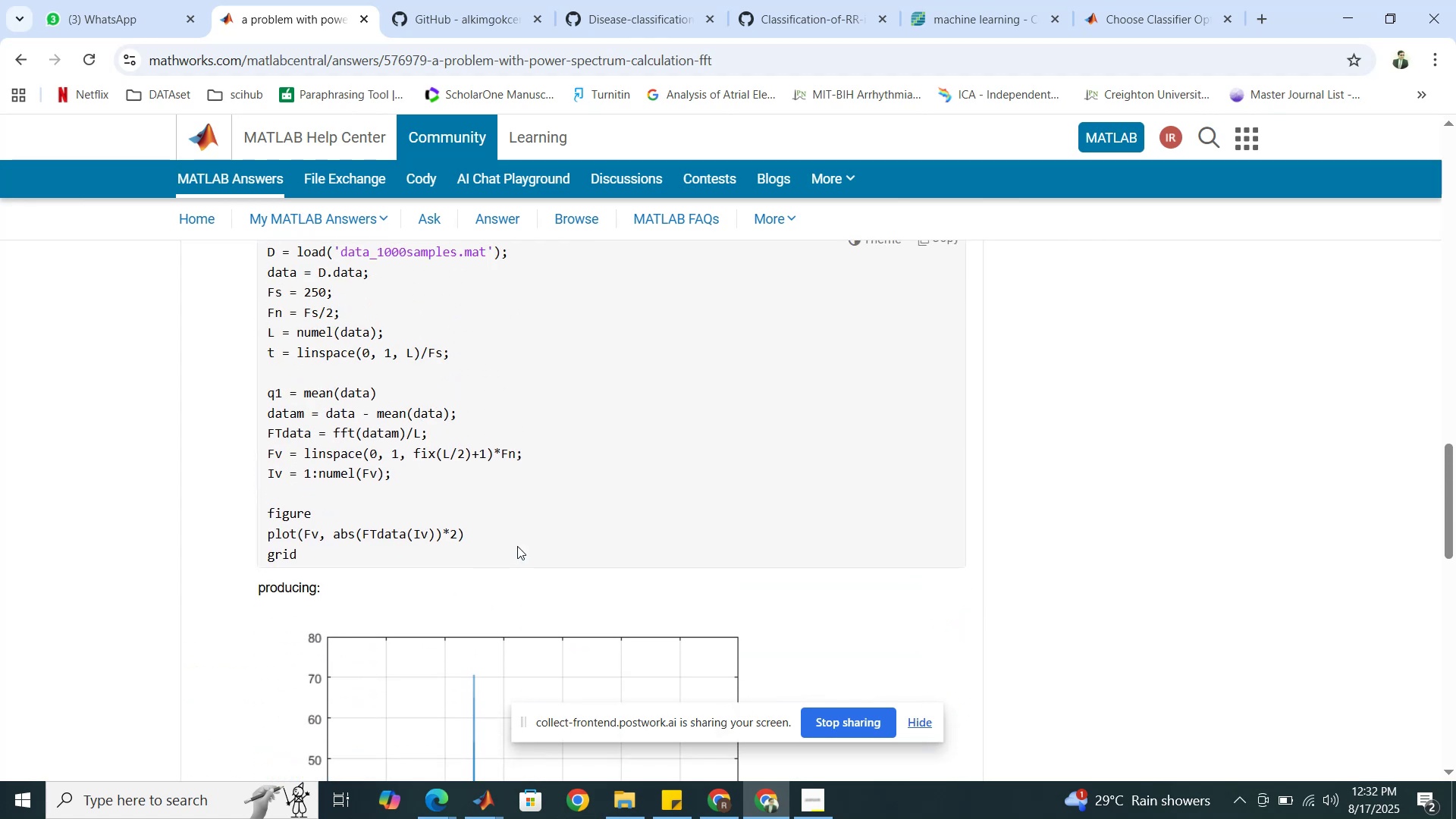 
wait(8.77)
 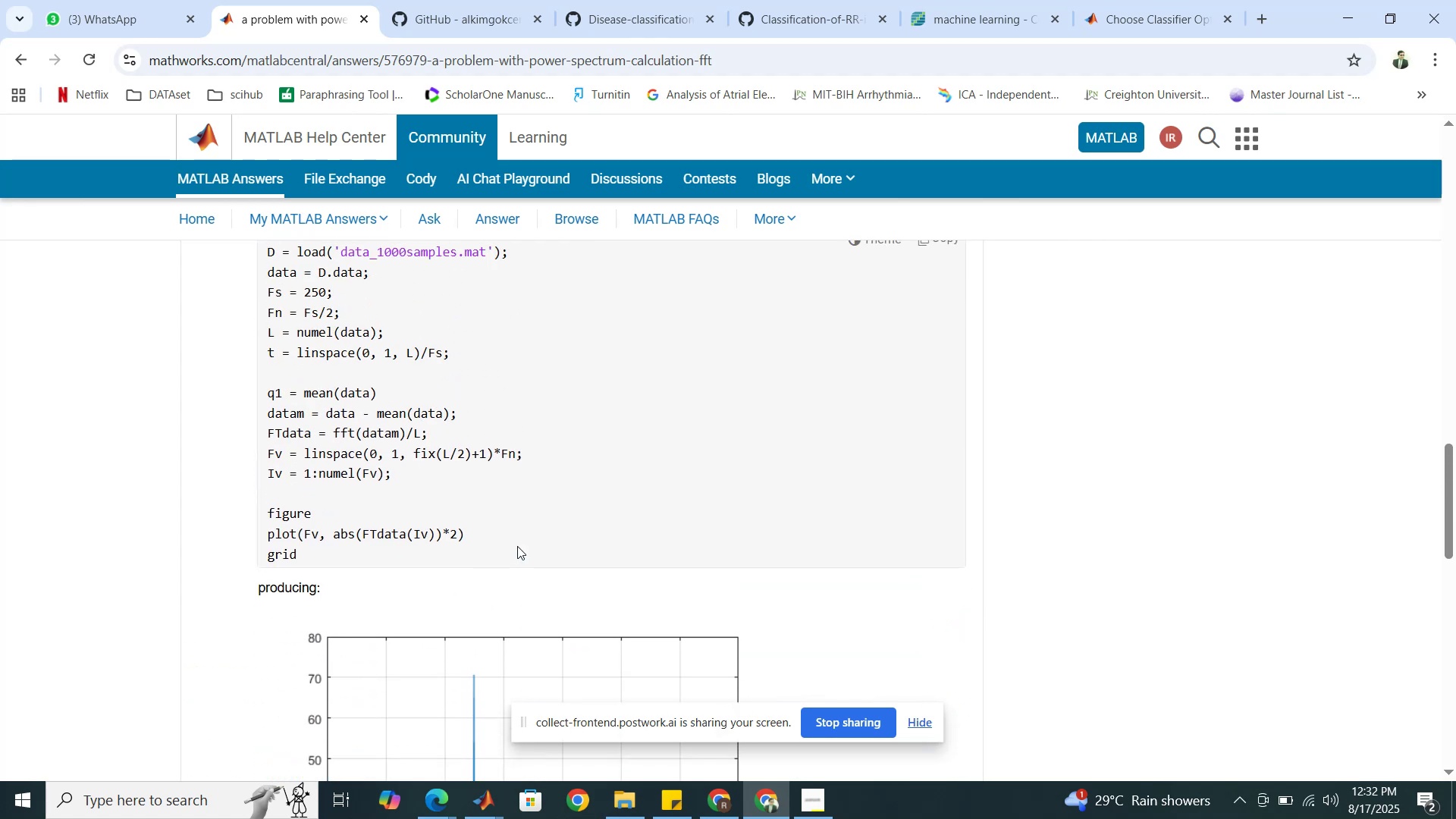 
scroll: coordinate [482, 510], scroll_direction: up, amount: 2.0
 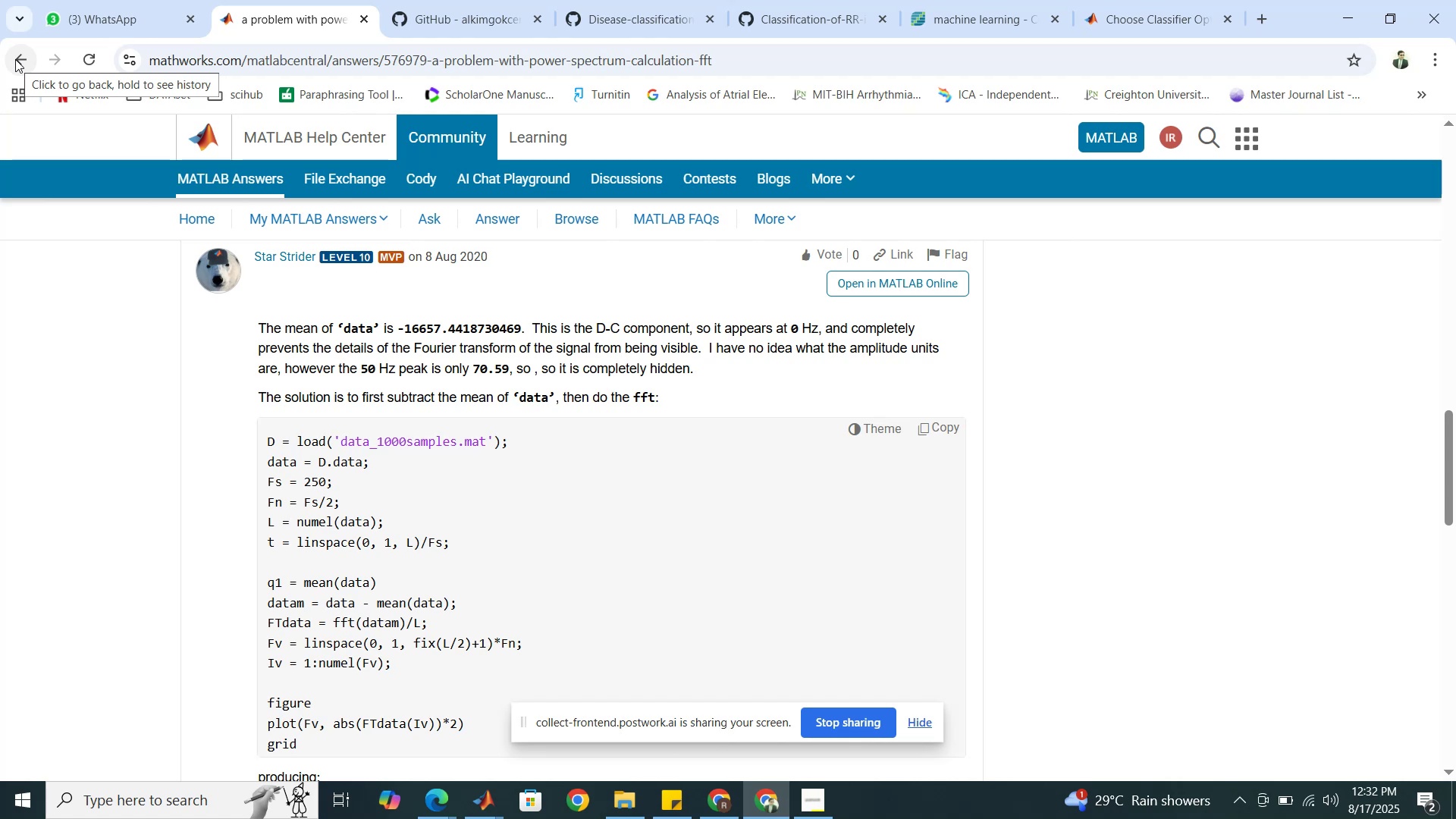 
wait(17.49)
 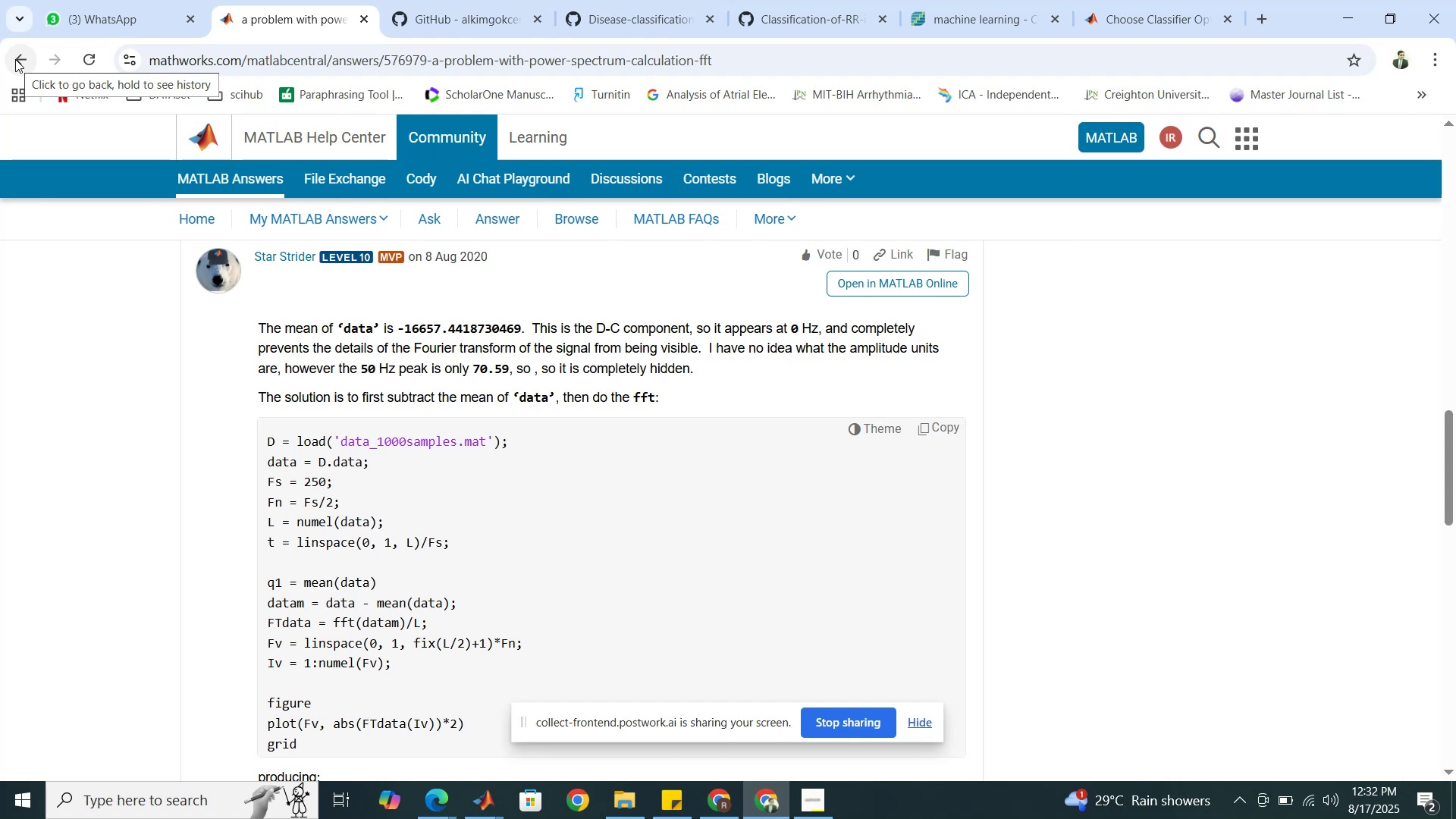 
left_click([16, 59])
 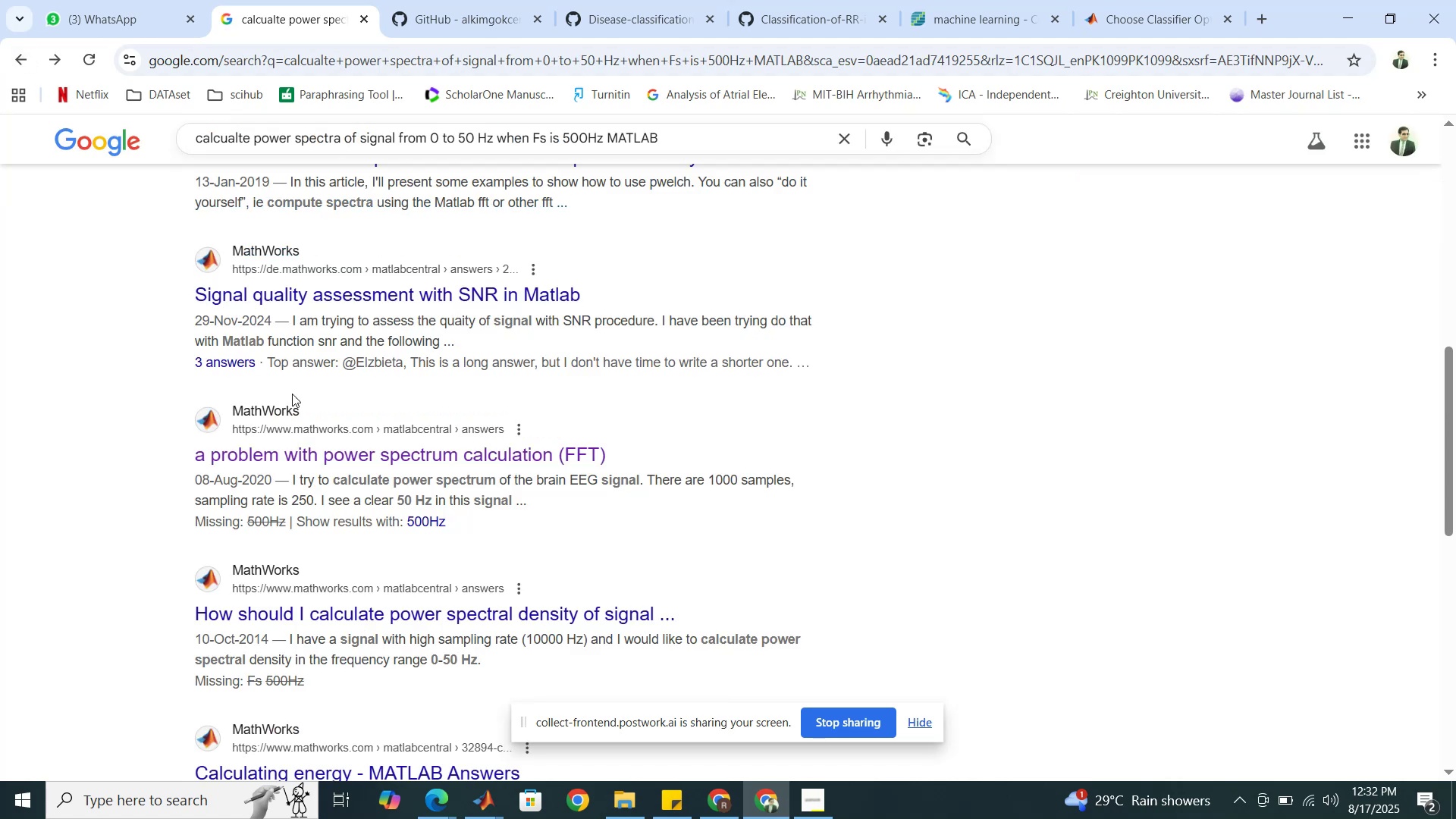 
scroll: coordinate [310, 402], scroll_direction: down, amount: 1.0
 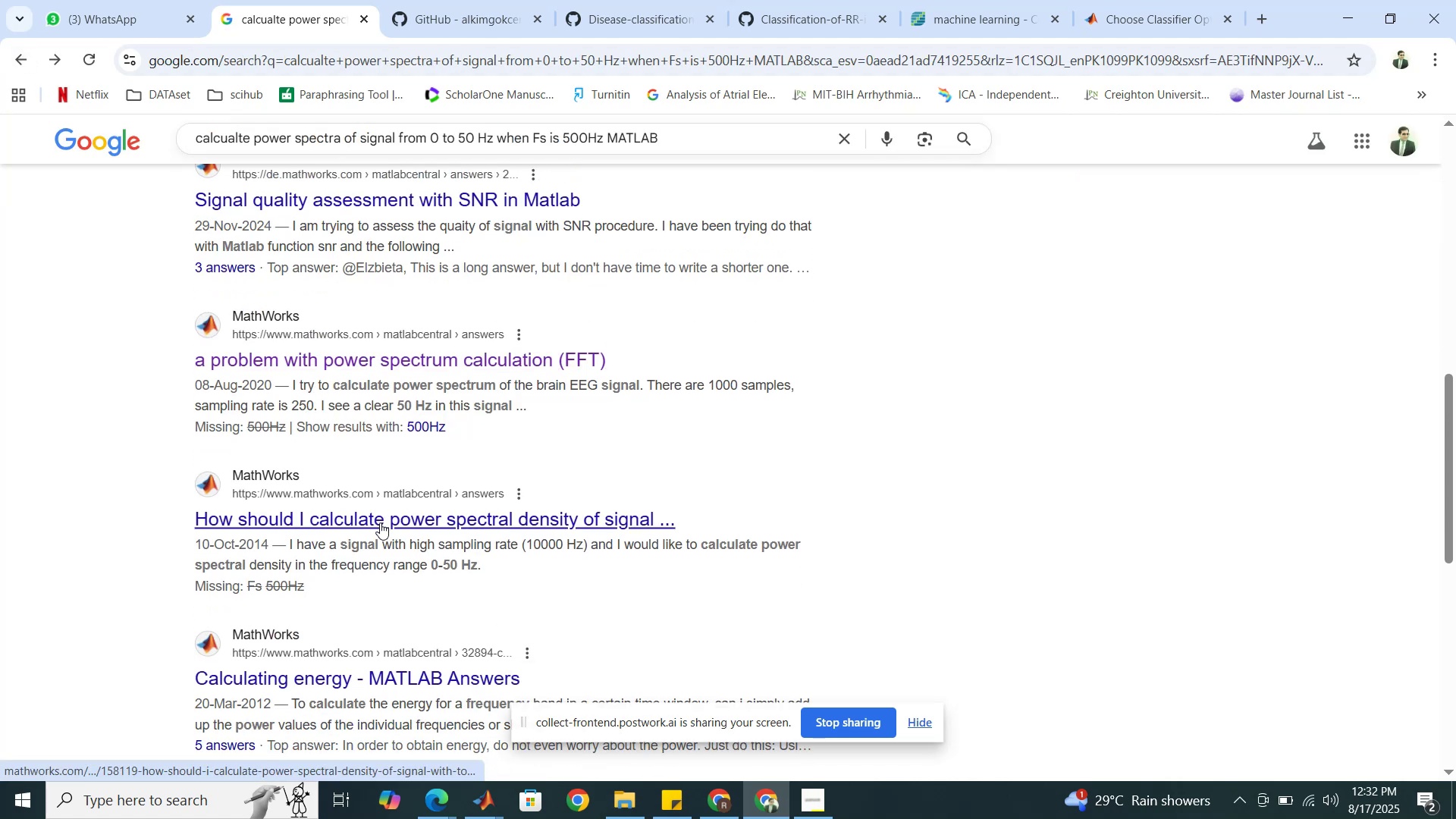 
right_click([380, 522])
 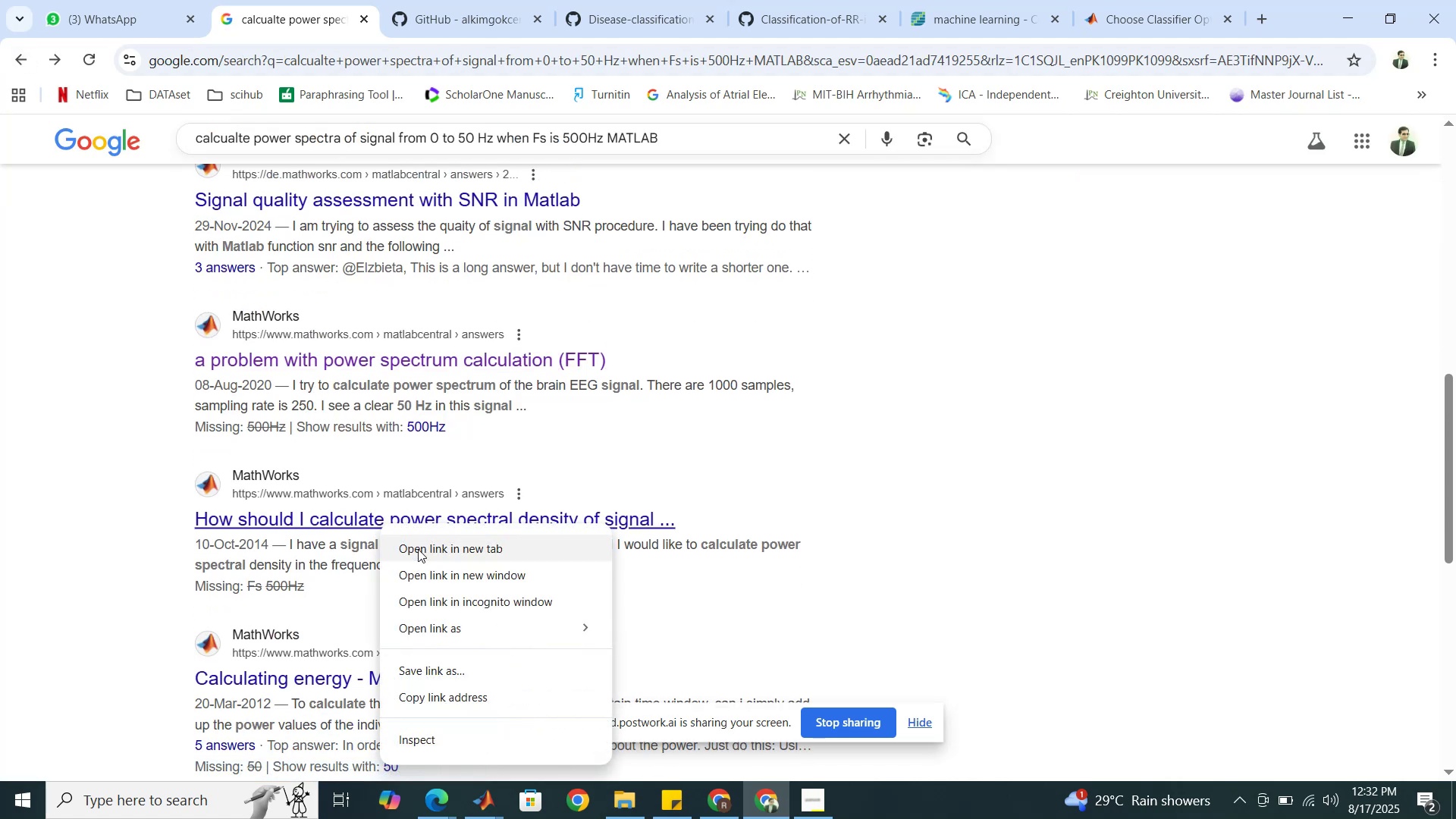 
left_click([418, 549])
 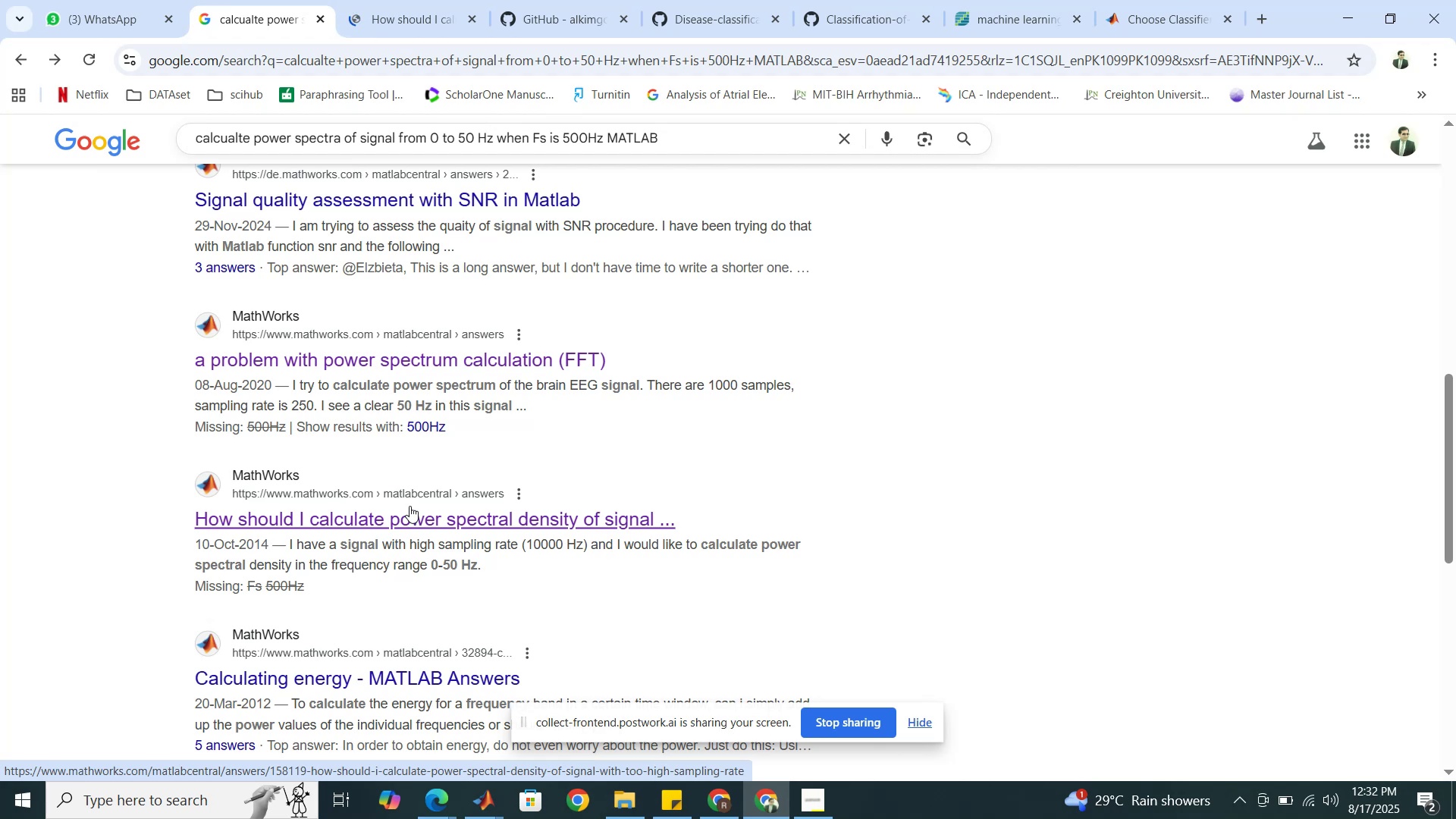 
wait(7.63)
 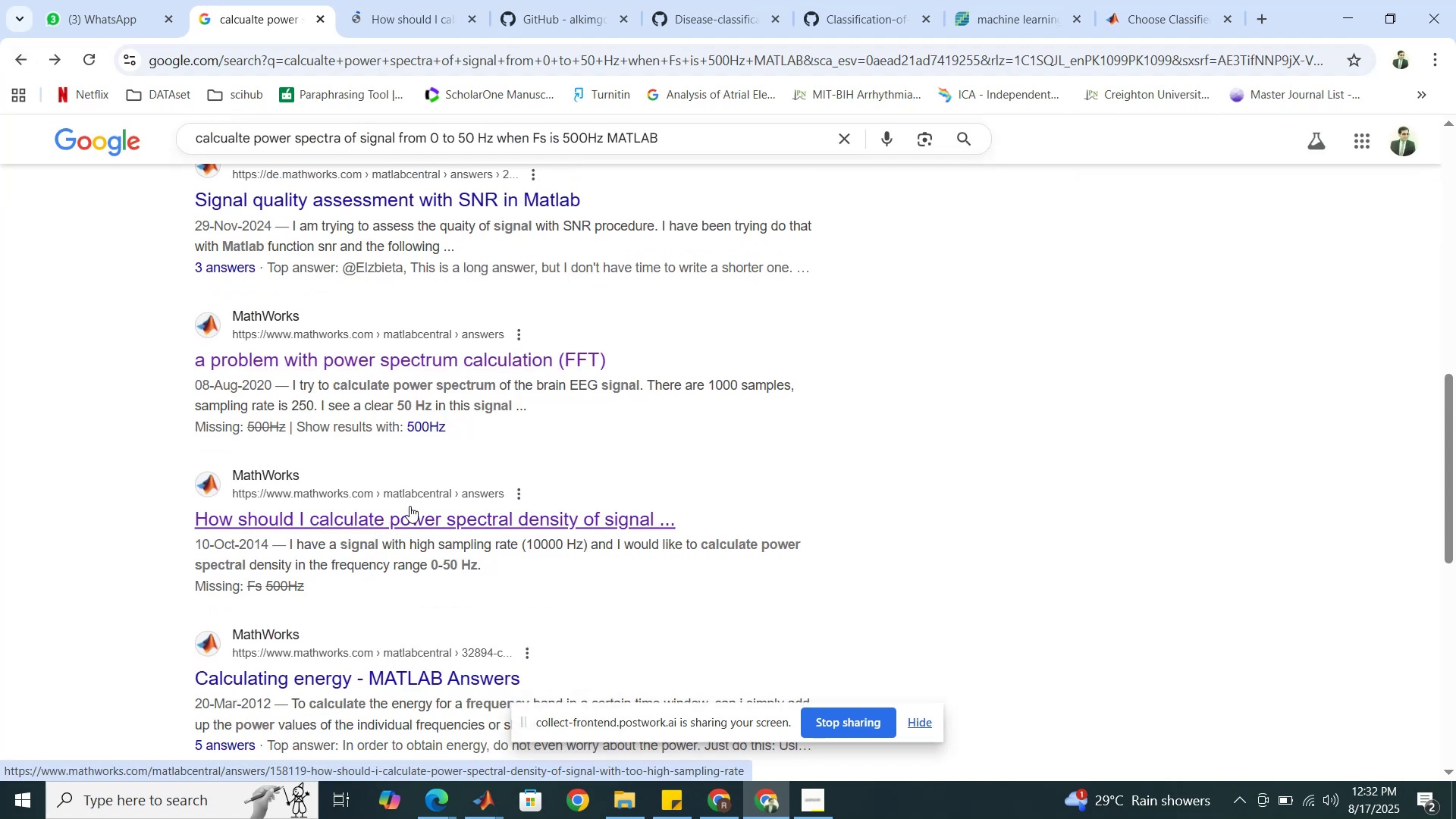 
left_click([396, 0])
 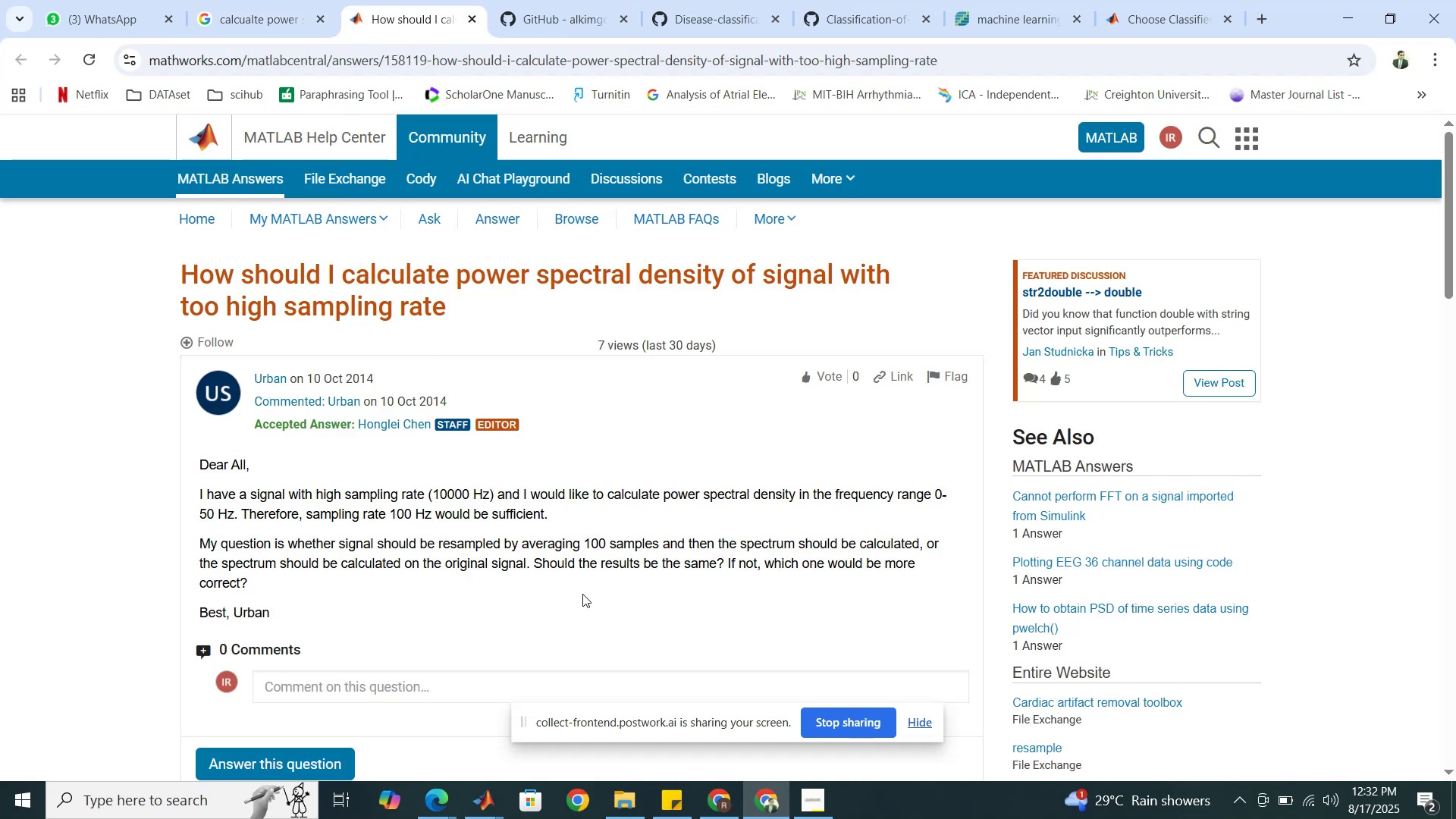 
scroll: coordinate [582, 594], scroll_direction: down, amount: 1.0
 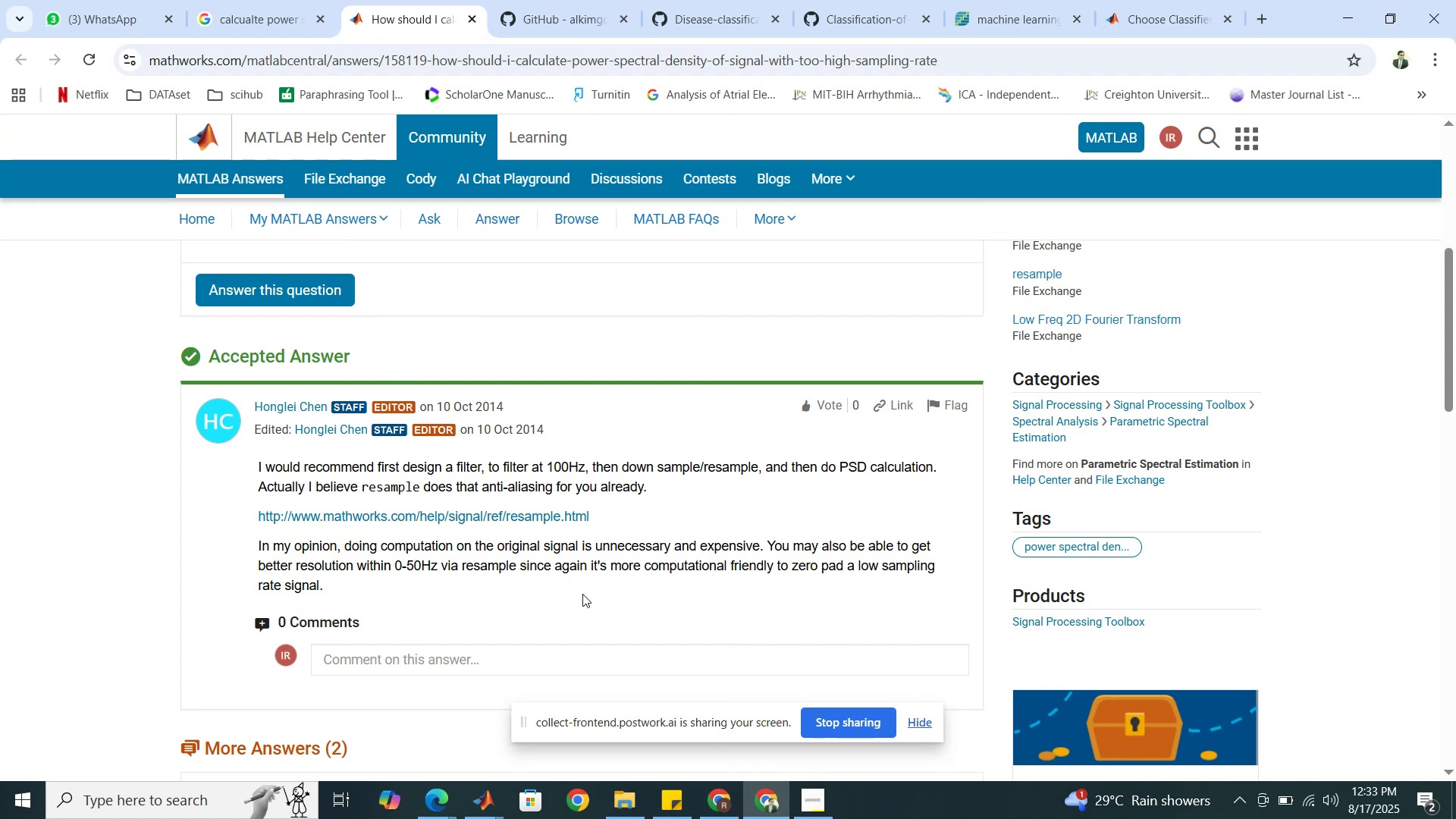 
wait(27.61)
 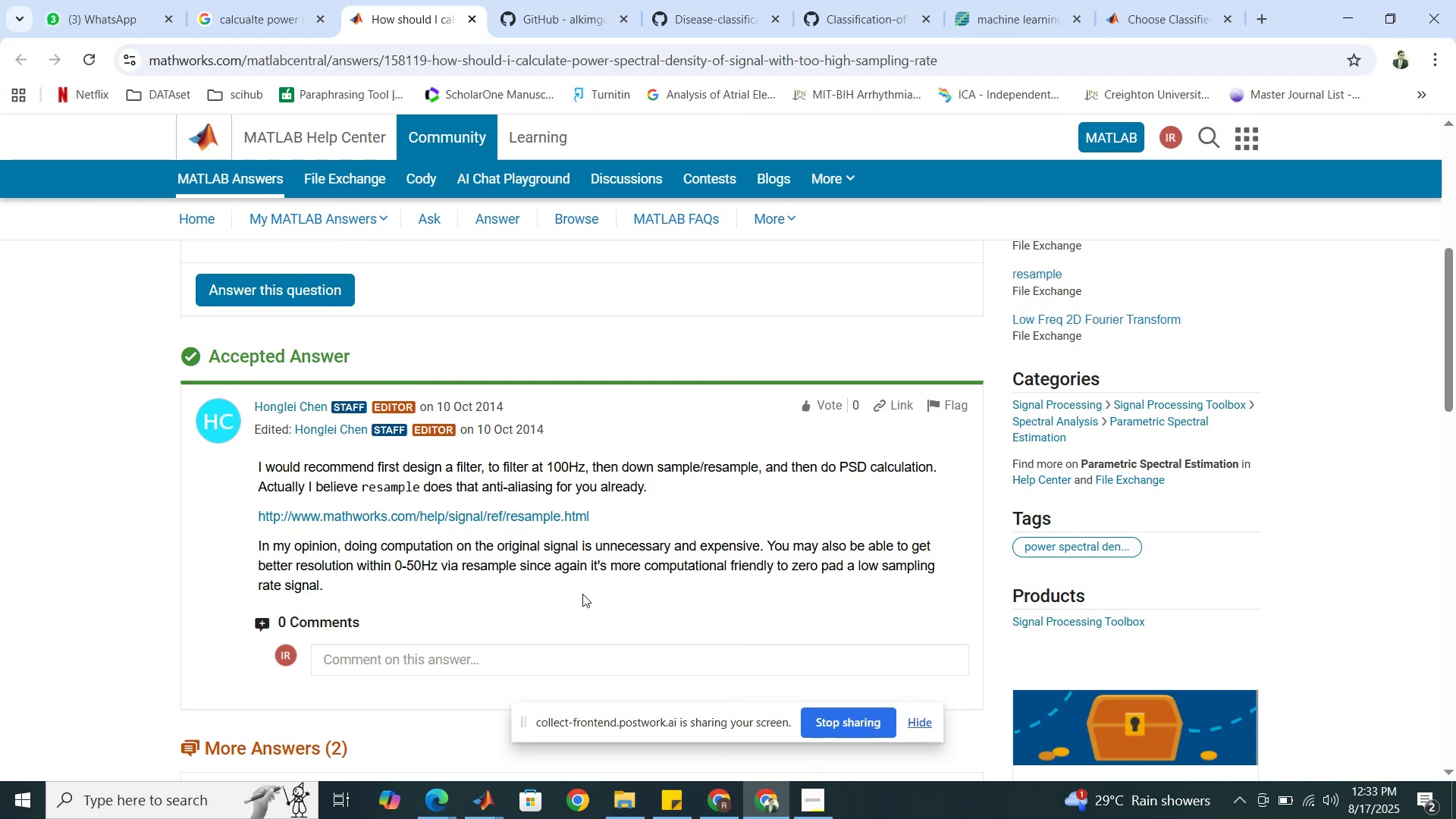 
scroll: coordinate [582, 594], scroll_direction: down, amount: 2.0
 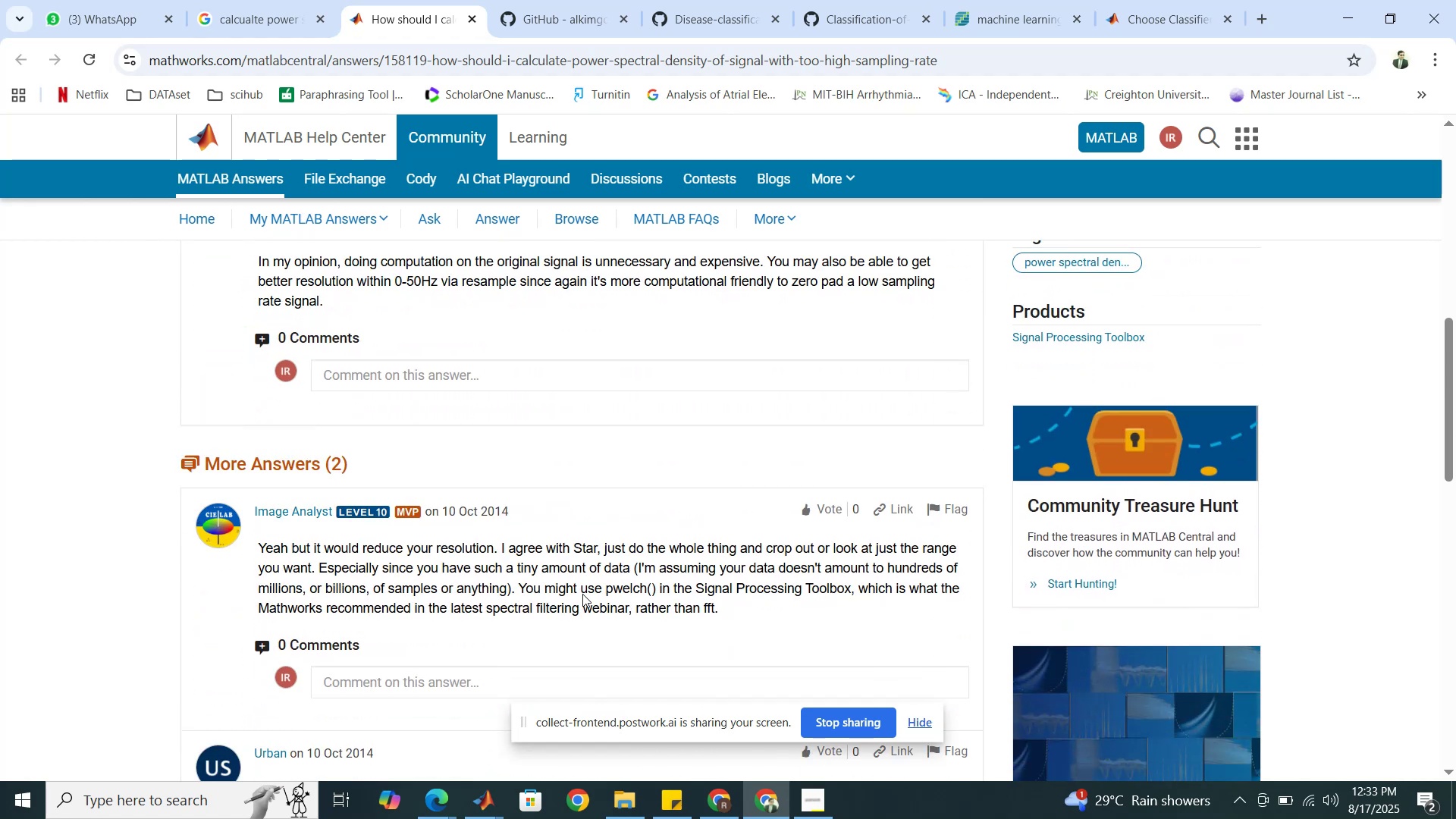 
scroll: coordinate [582, 594], scroll_direction: up, amount: 3.0
 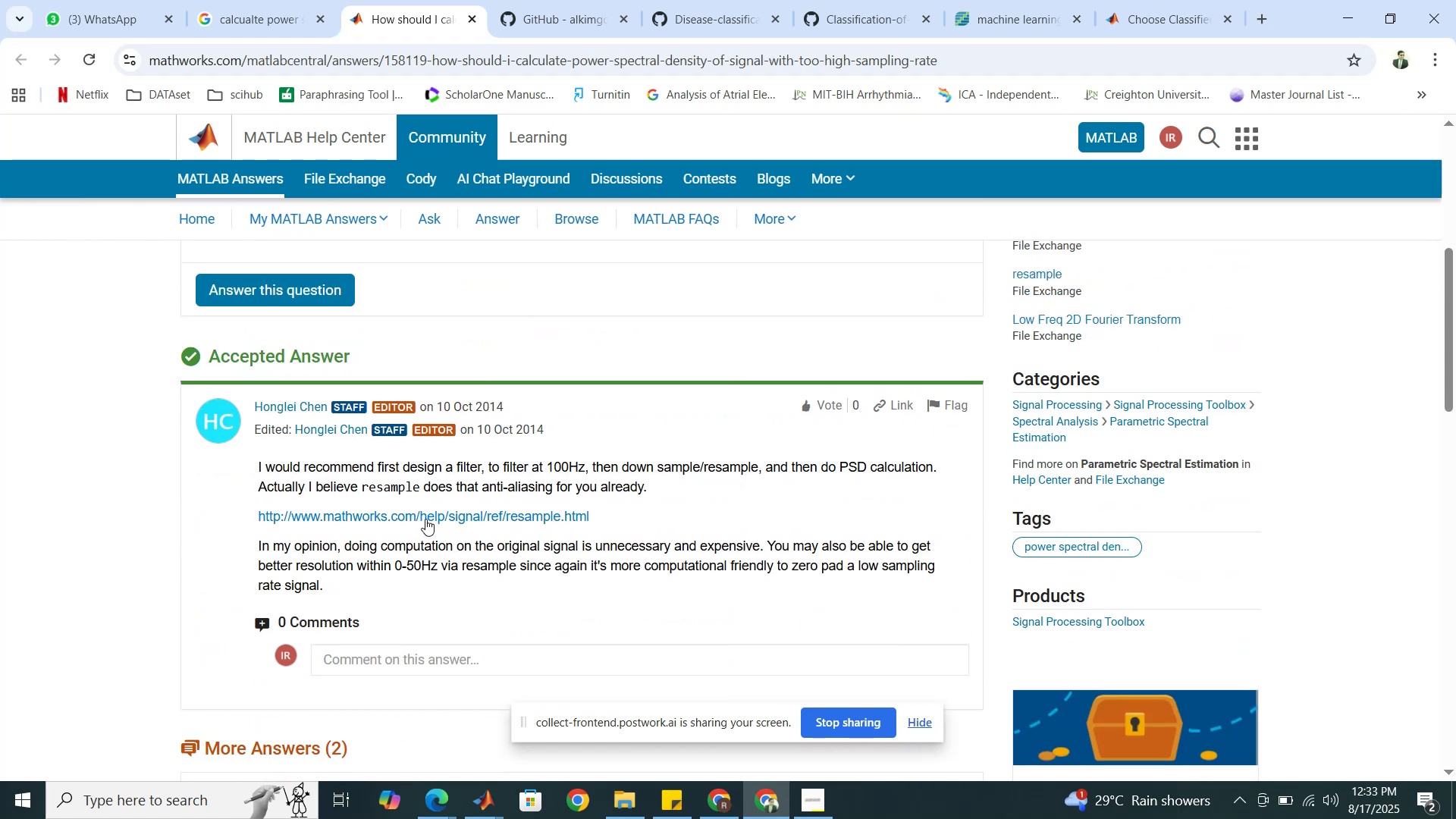 
right_click([424, 516])
 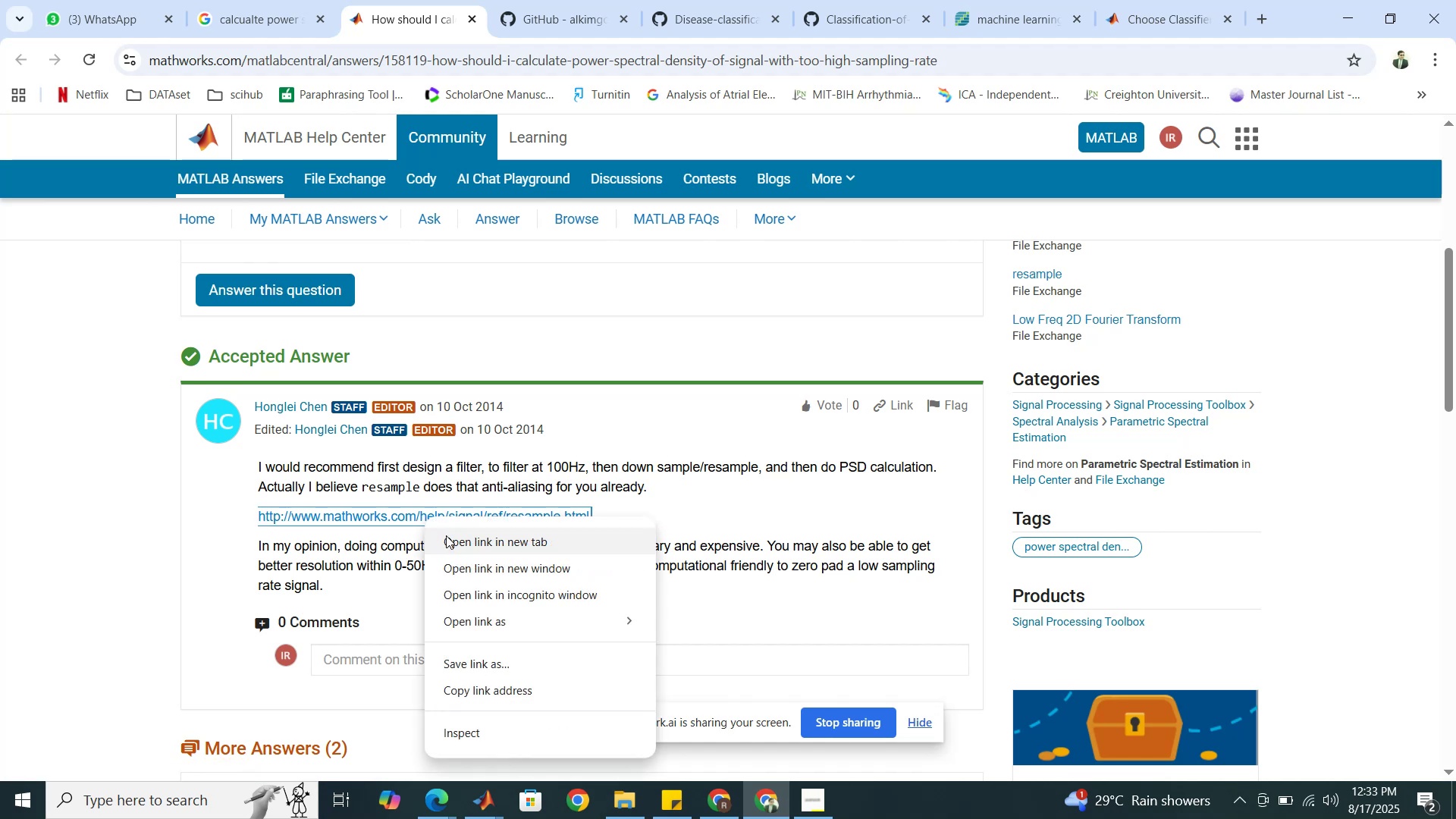 
left_click([446, 535])
 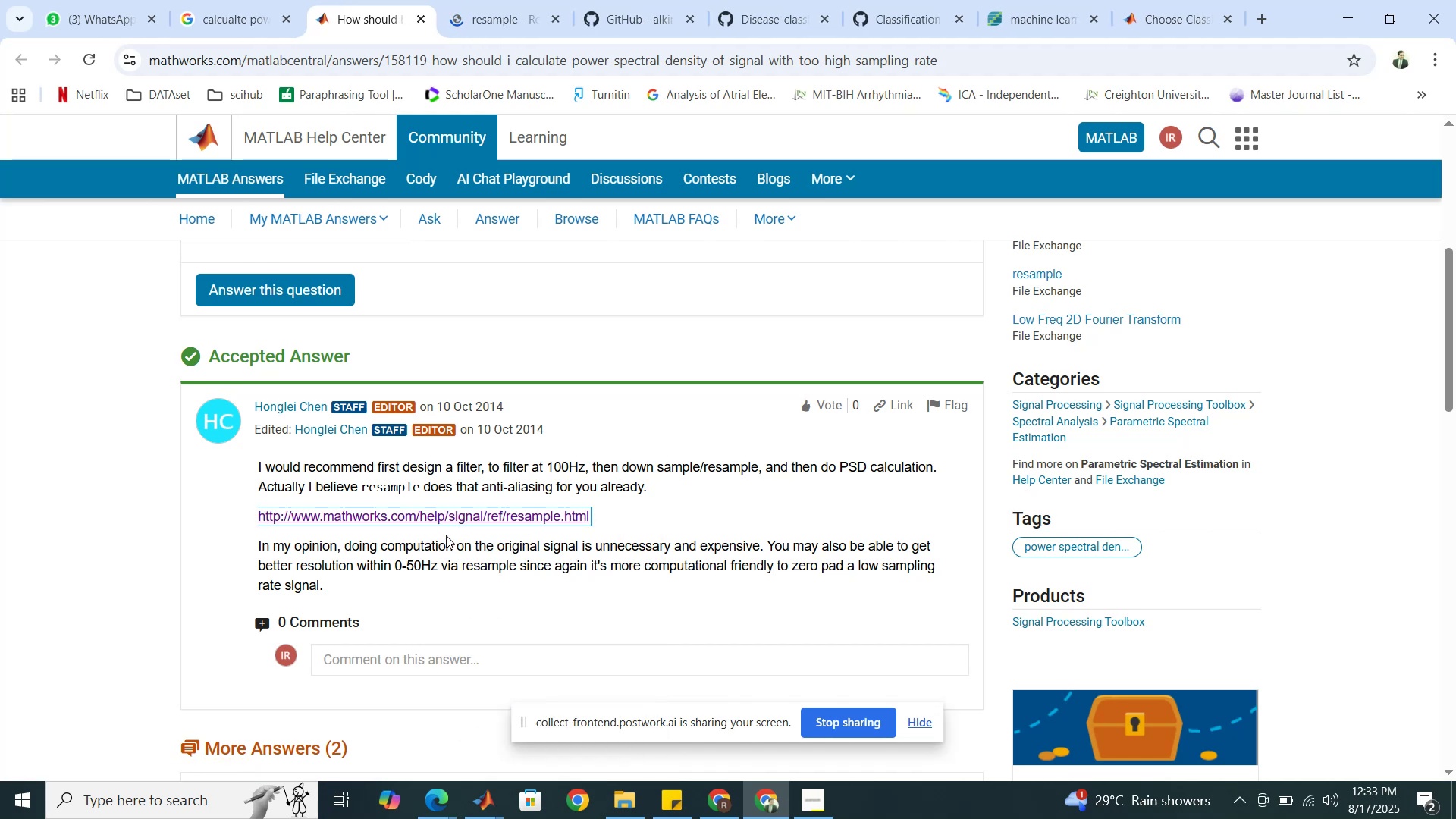 
wait(8.04)
 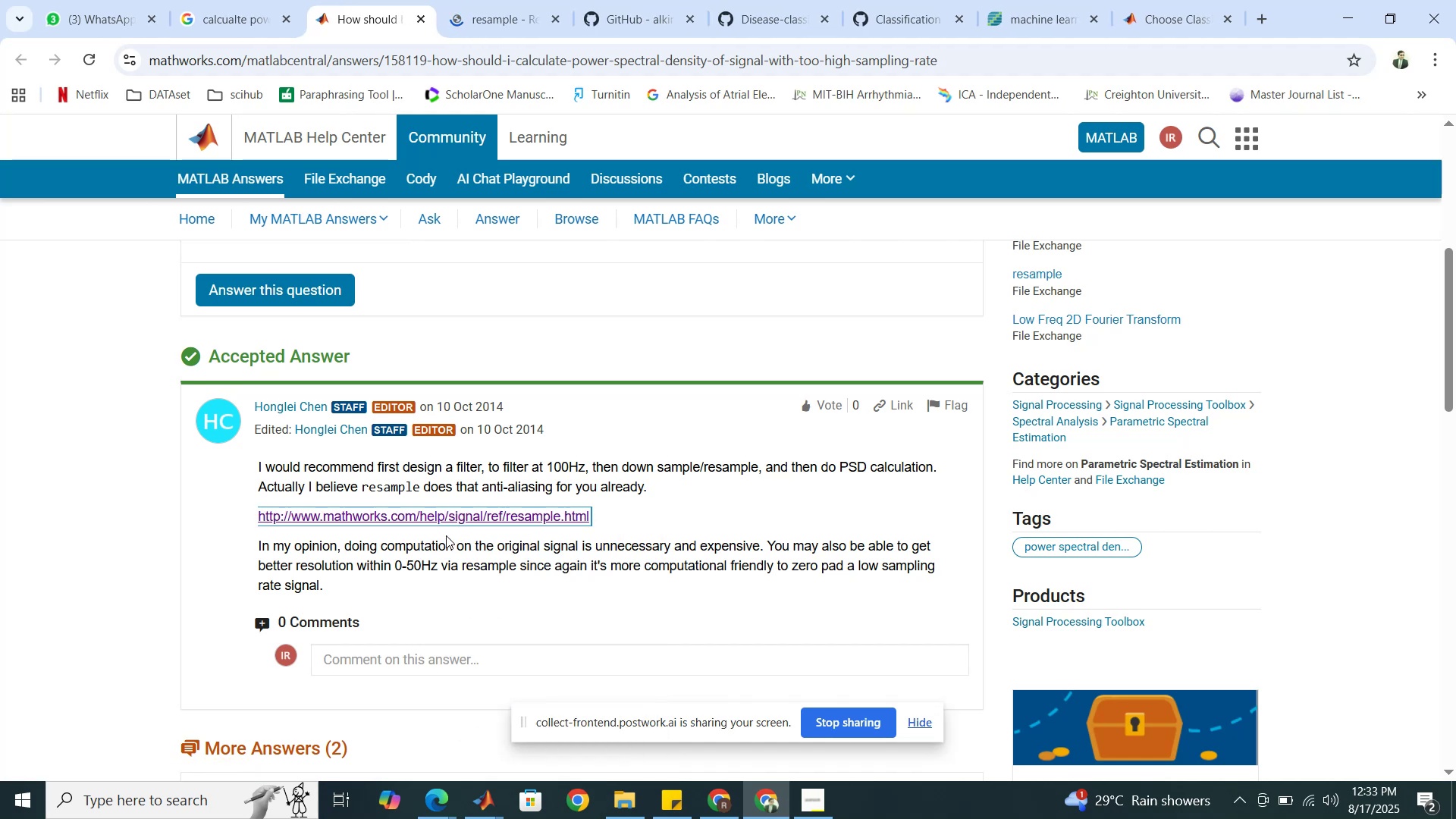 
left_click([492, 0])
 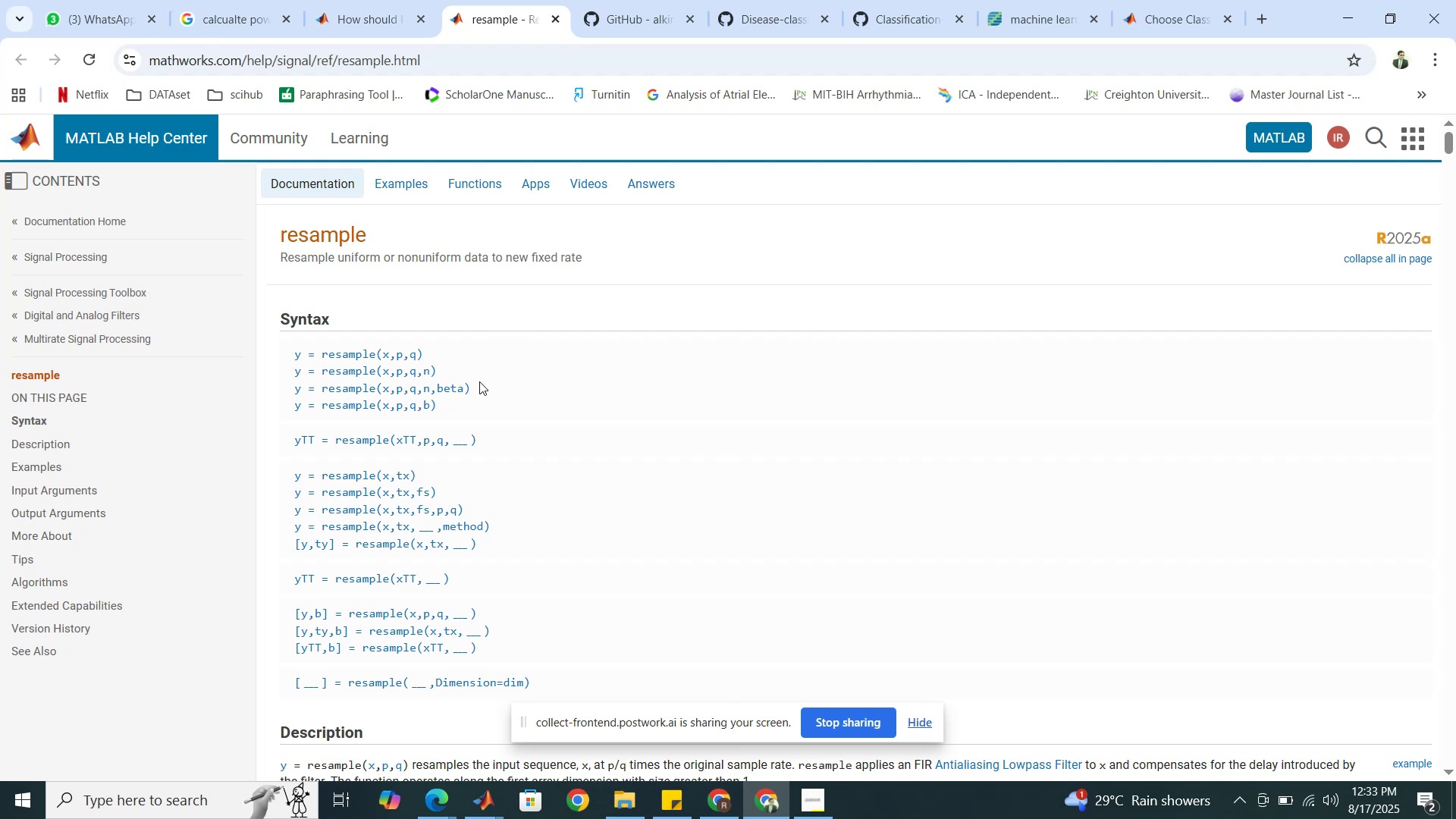 
scroll: coordinate [491, 387], scroll_direction: down, amount: 19.0
 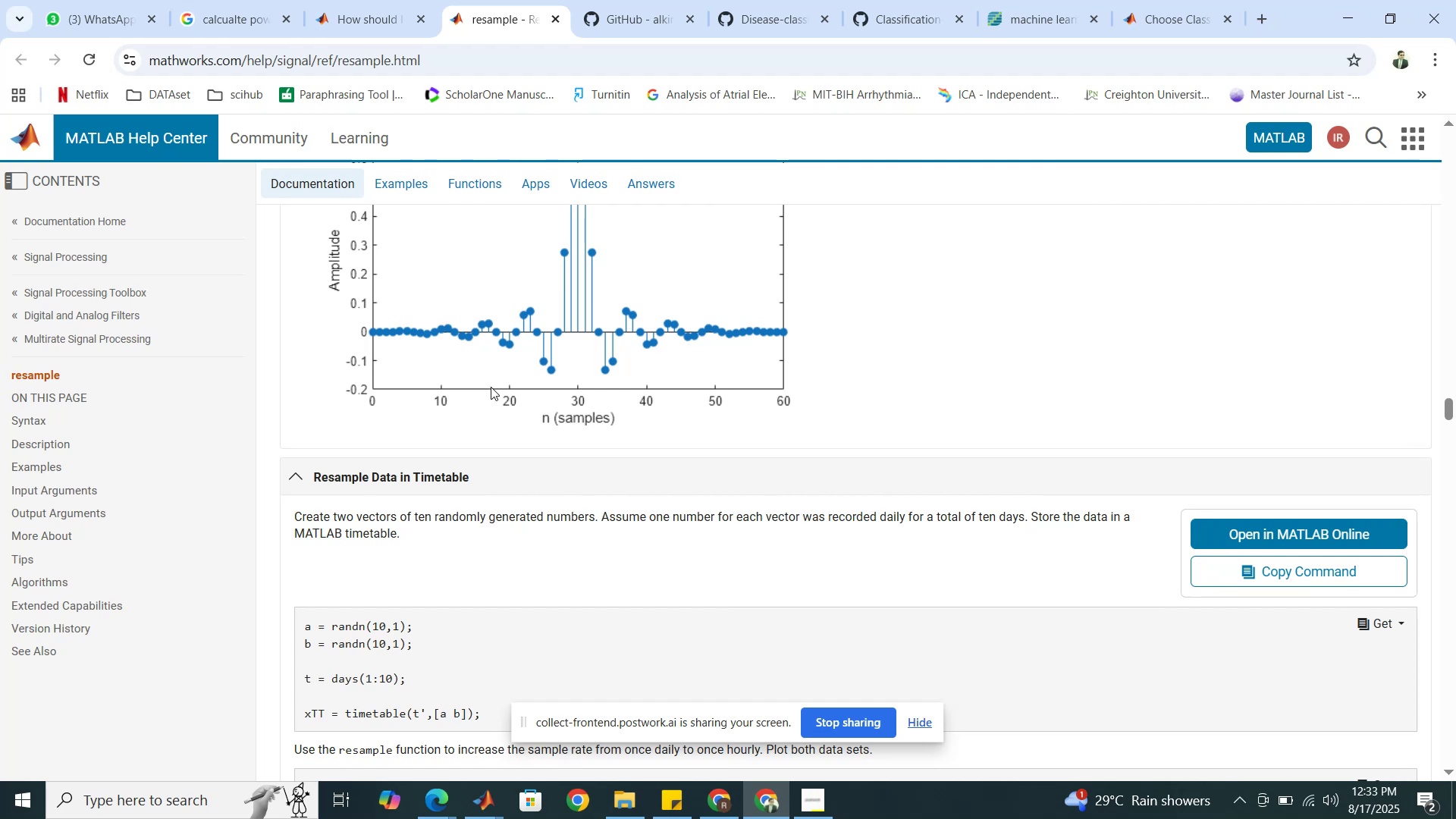 
wait(5.26)
 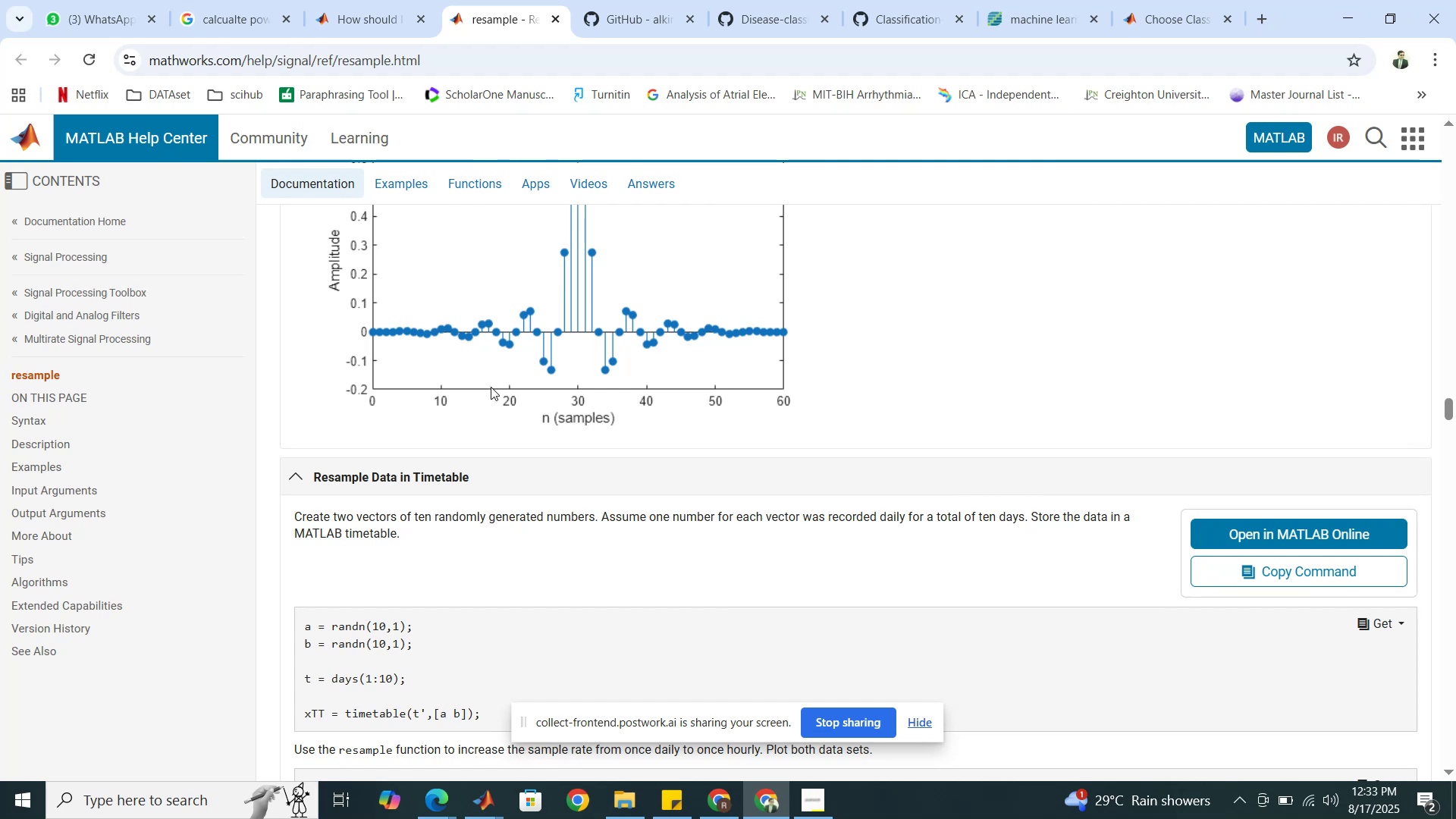 
scroll: coordinate [491, 387], scroll_direction: down, amount: 6.0
 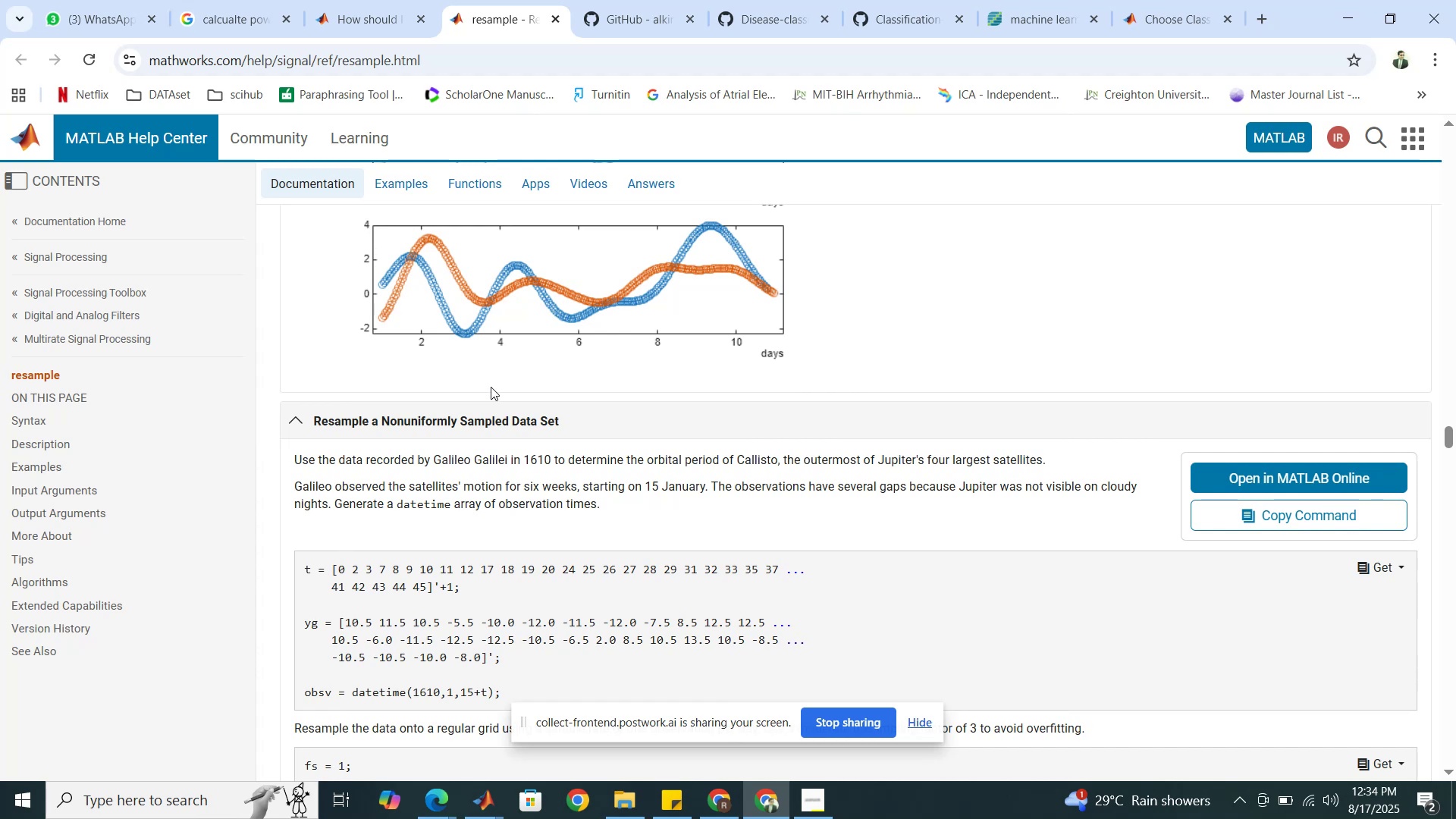 
mouse_move([482, 799])
 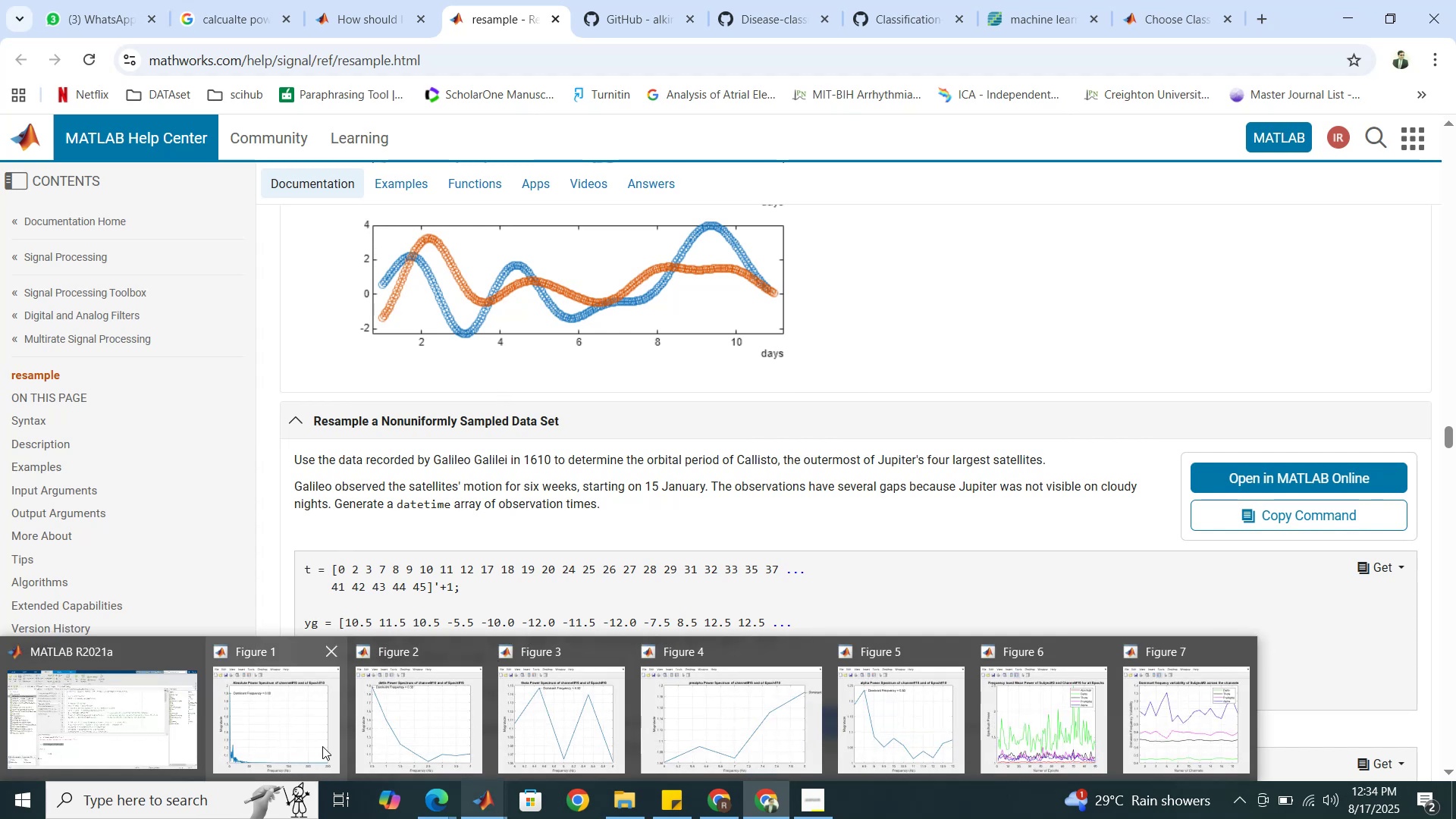 
left_click([321, 746])
 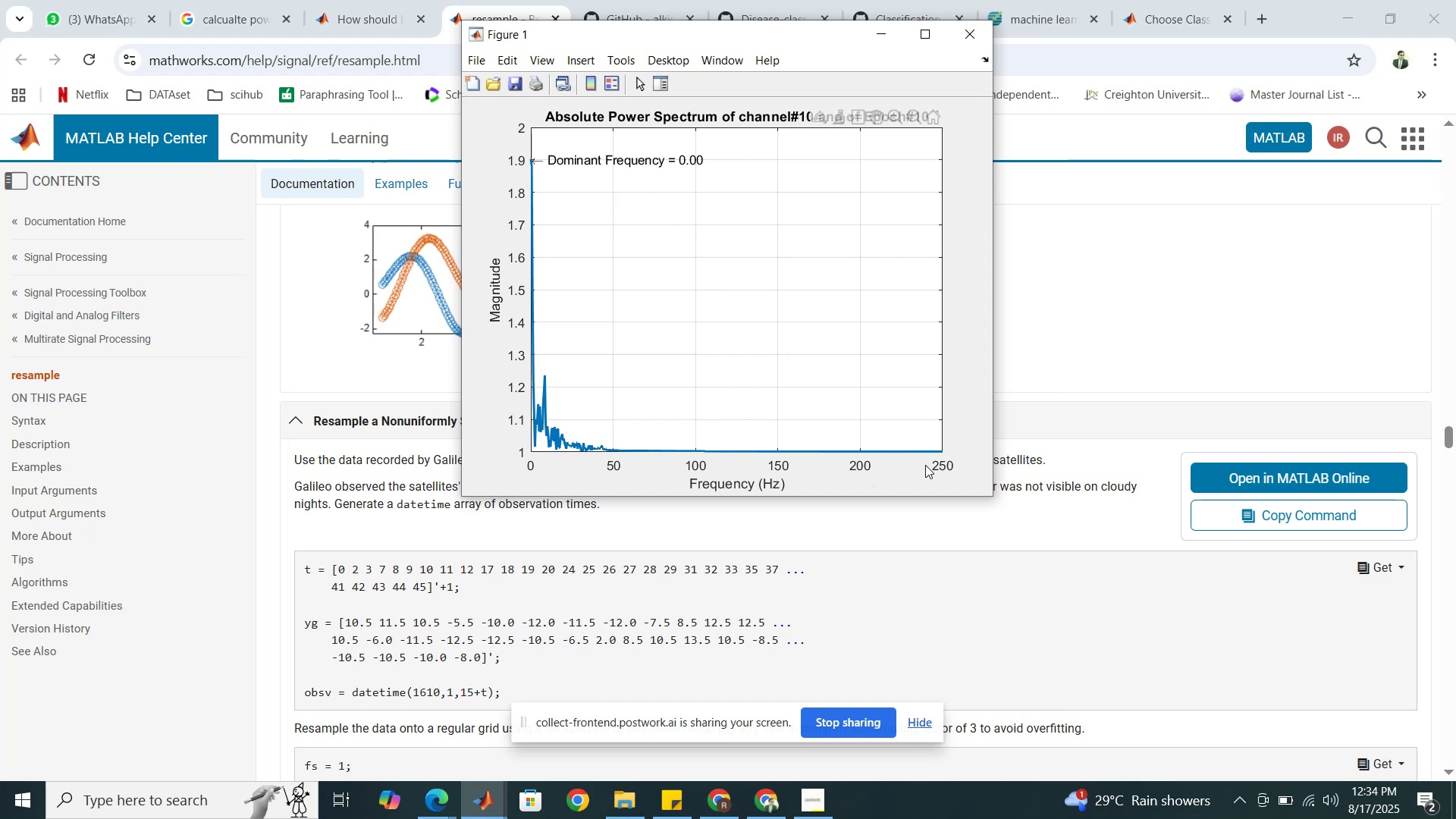 
wait(15.35)
 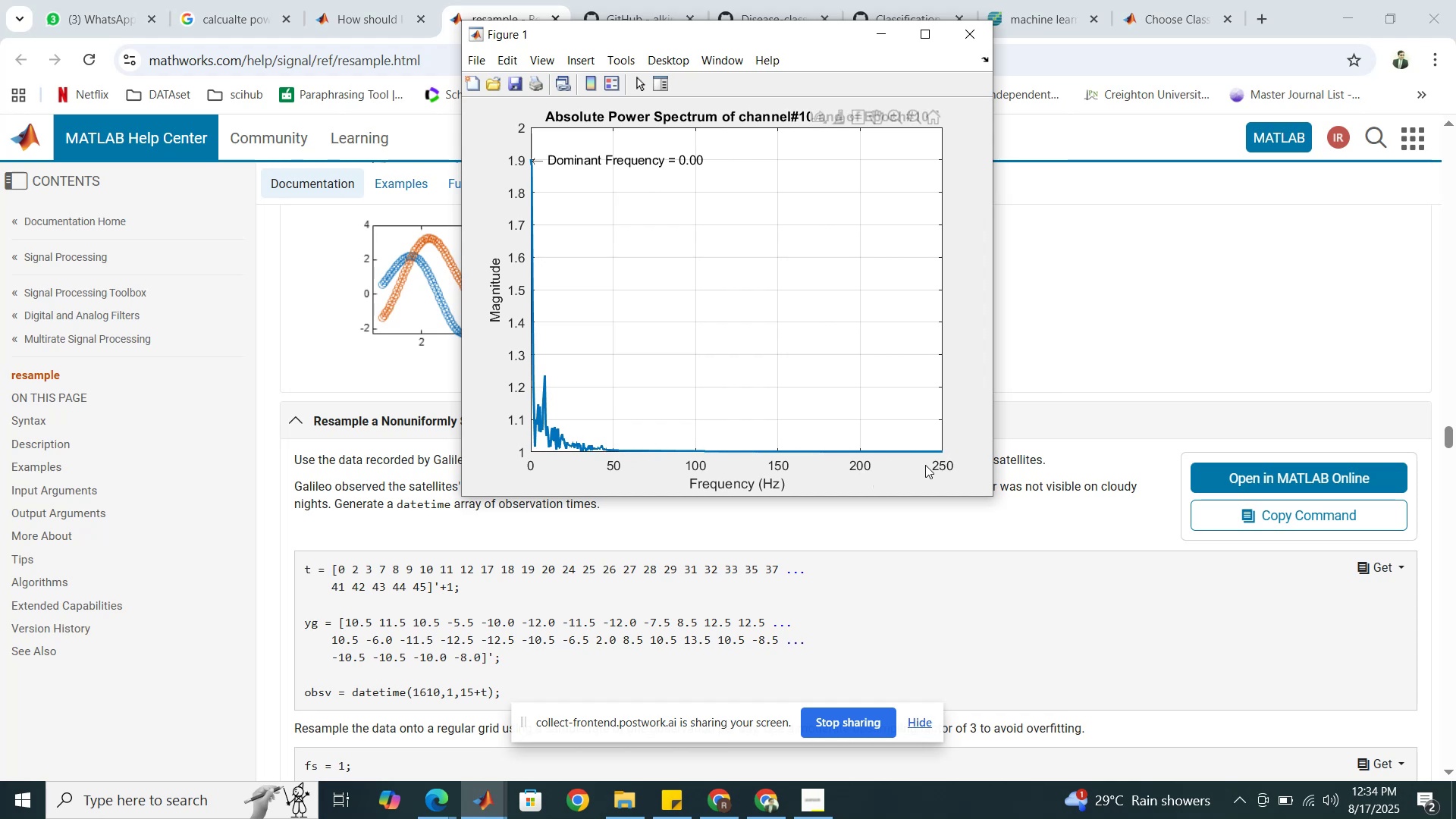 
left_click([157, 720])
 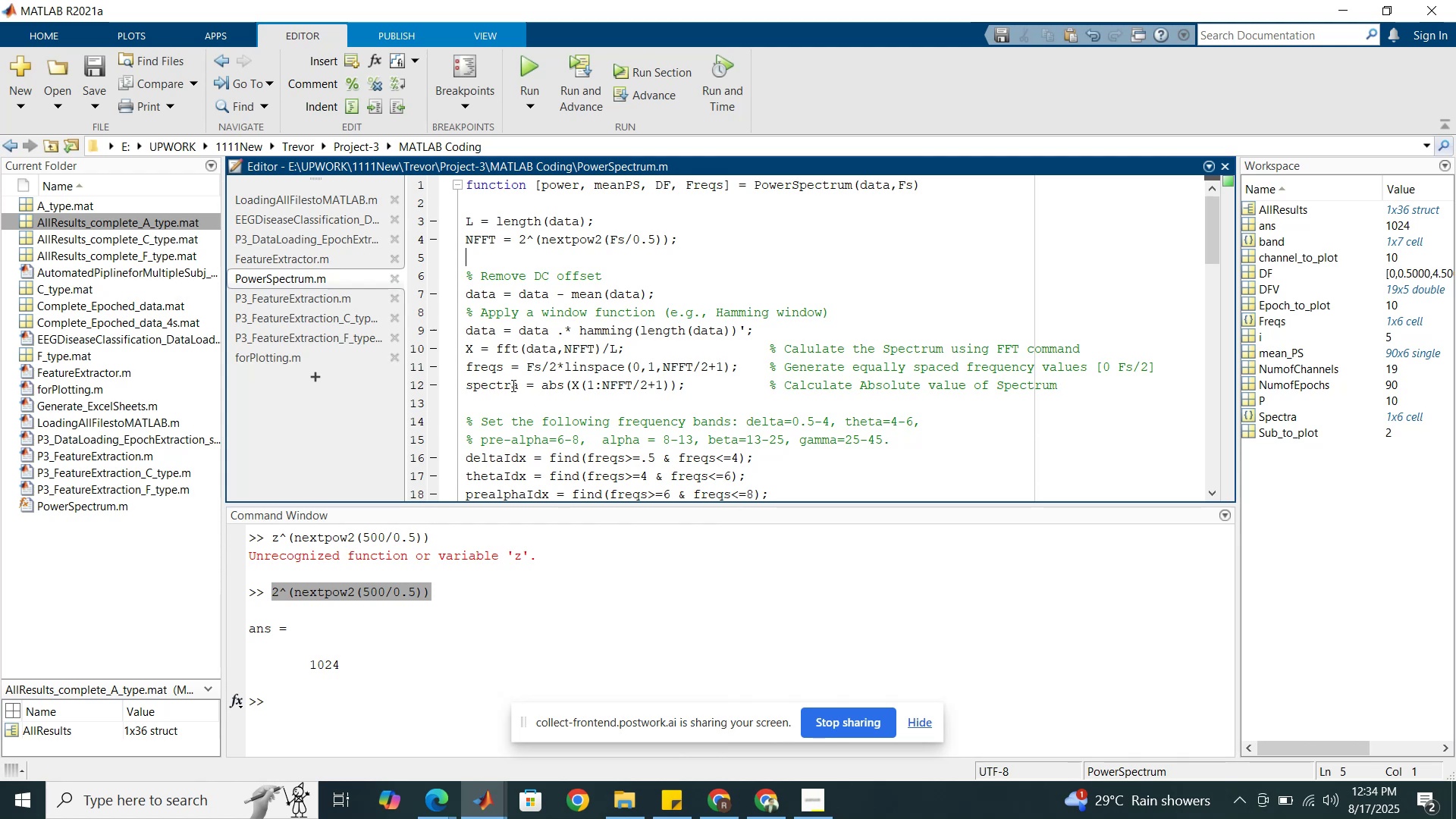 
left_click([505, 382])
 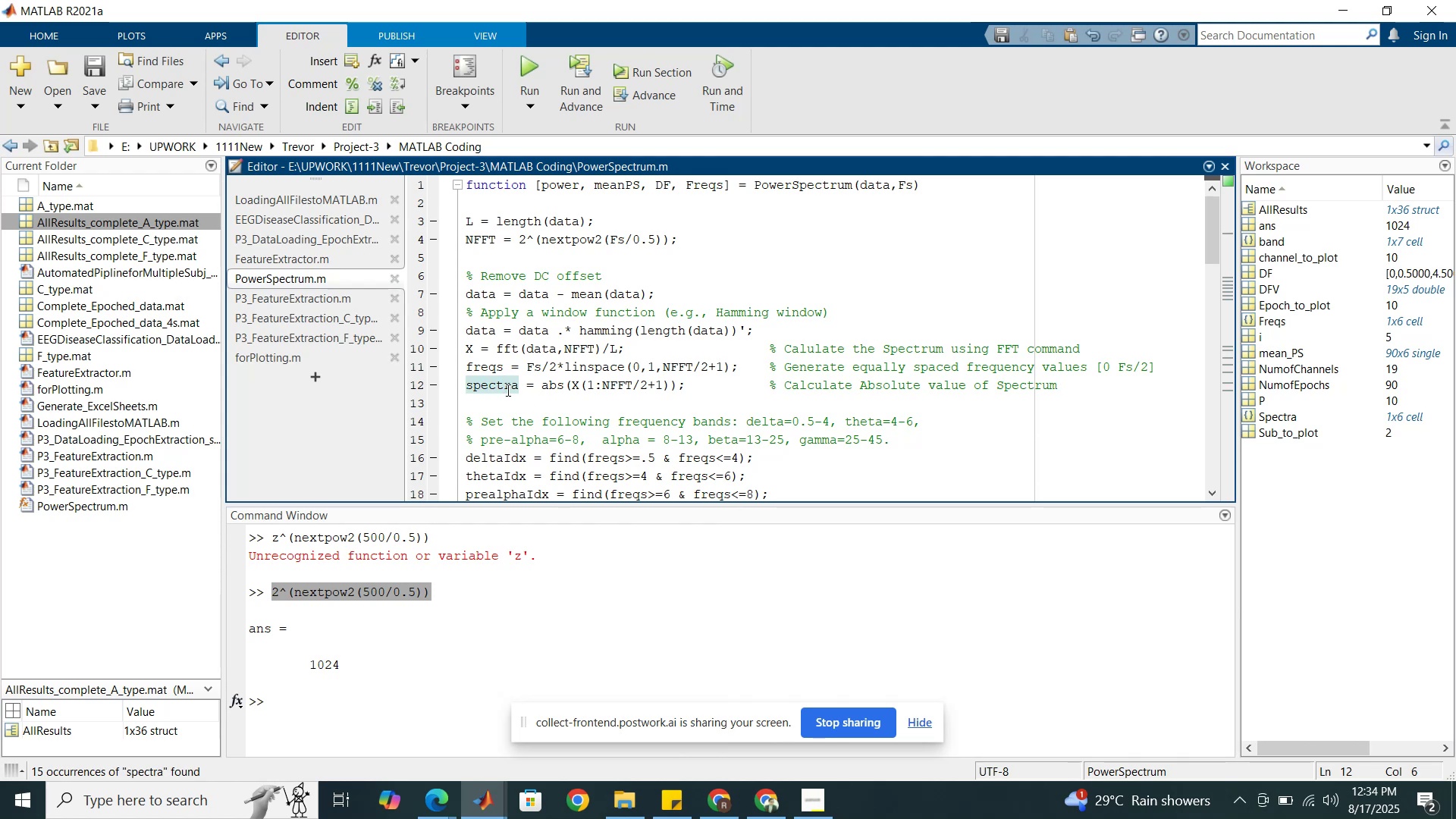 
wait(11.33)
 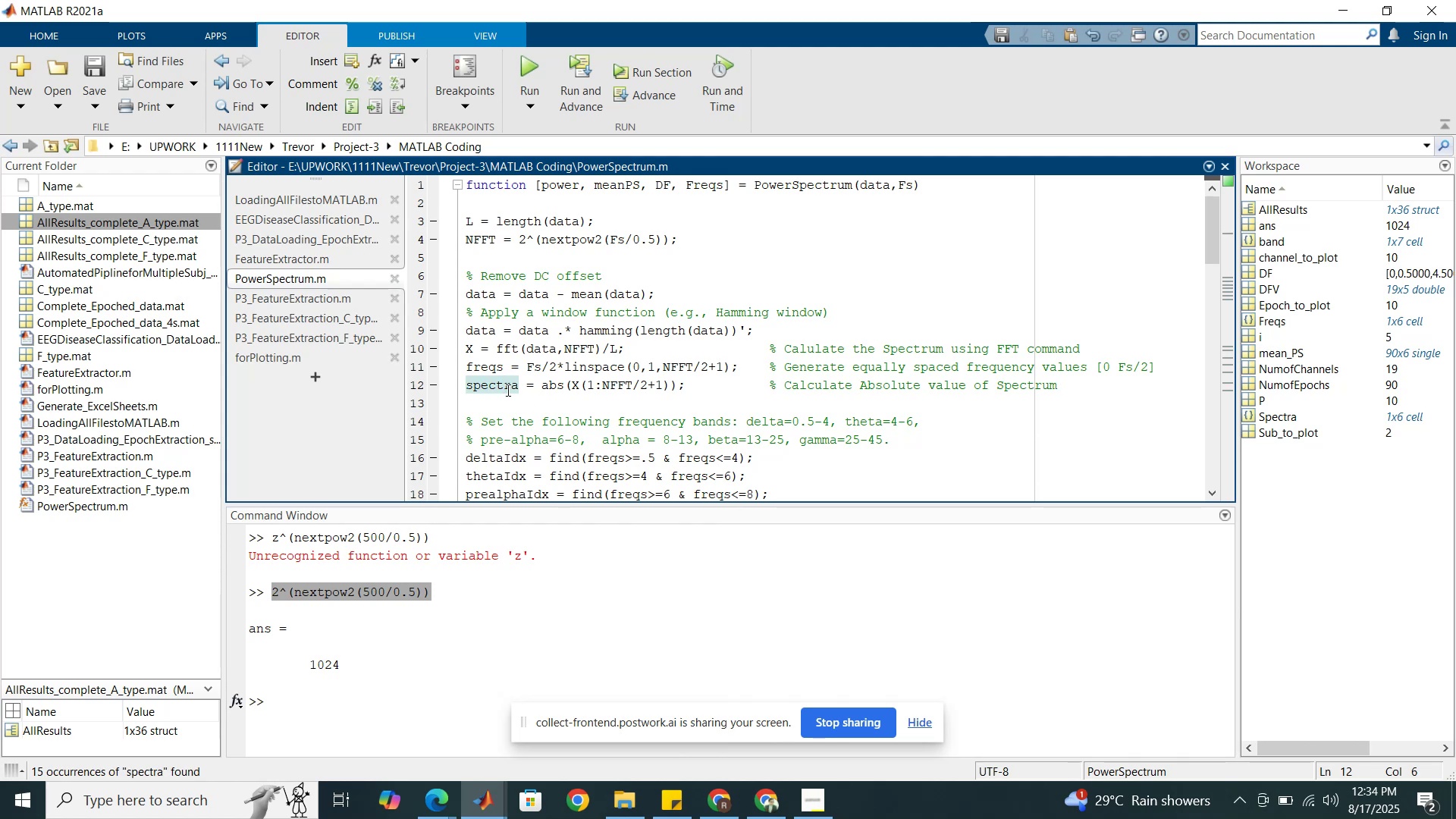 
double_click([1257, 419])
 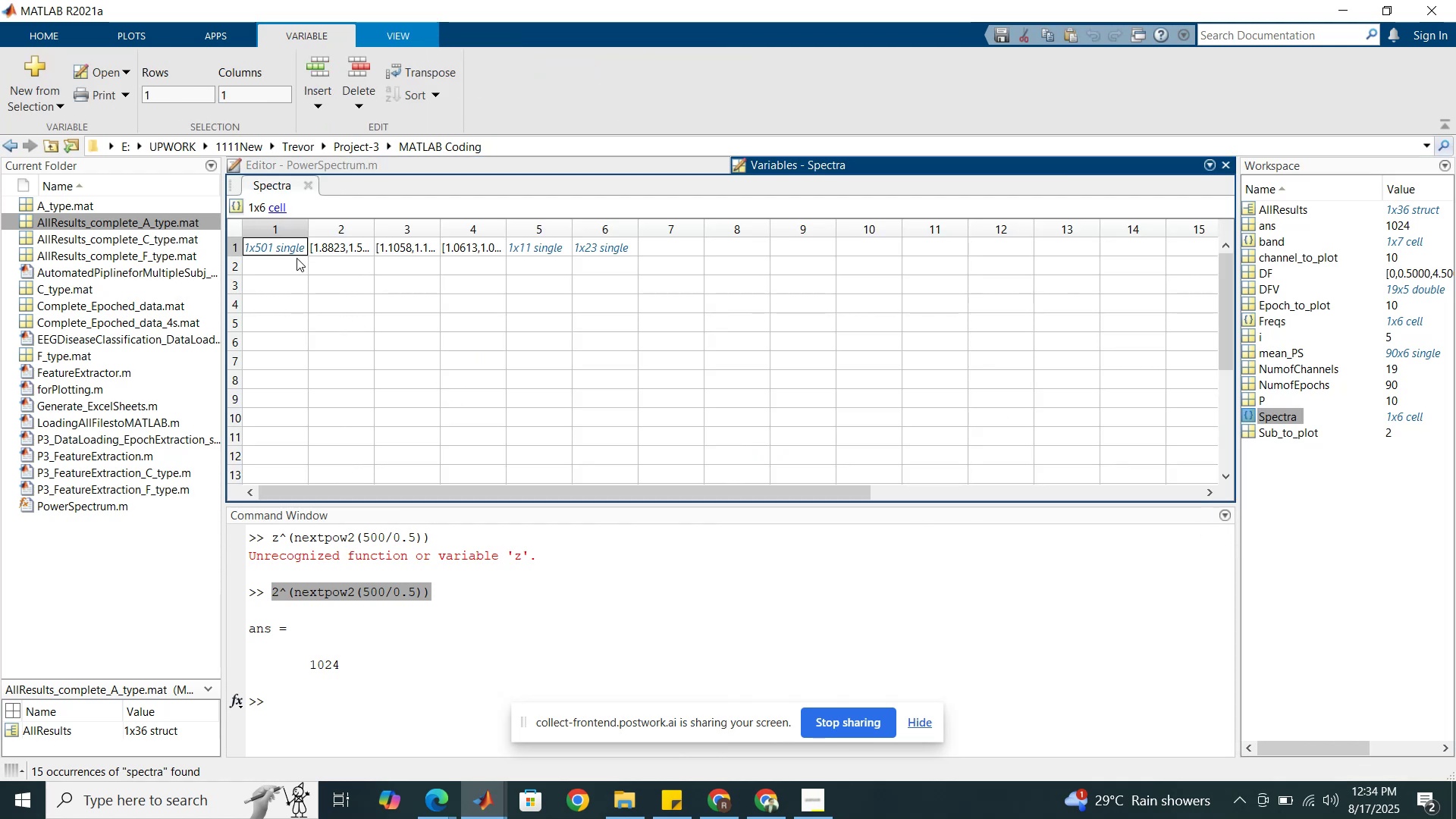 
wait(9.24)
 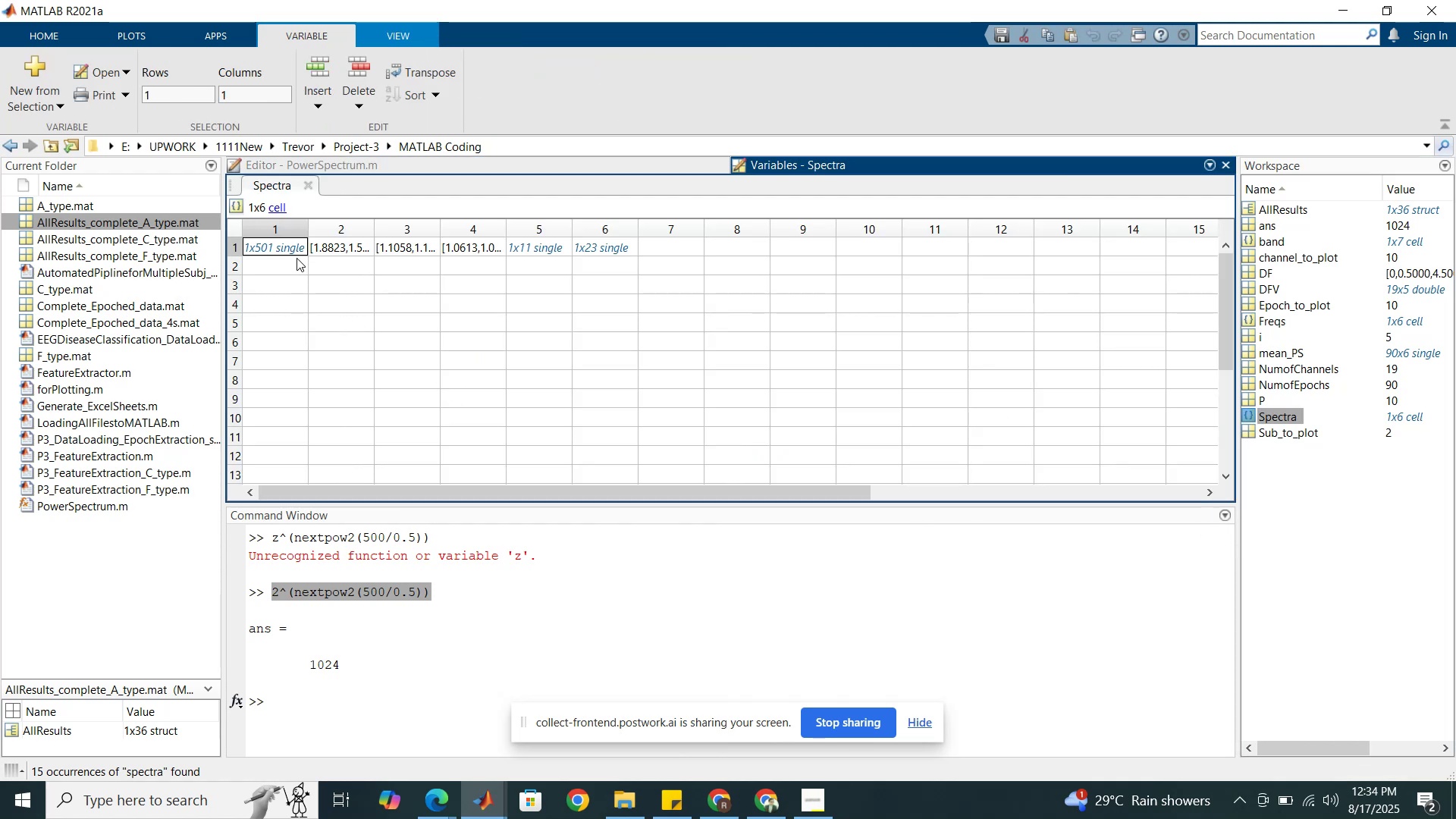 
double_click([350, 246])
 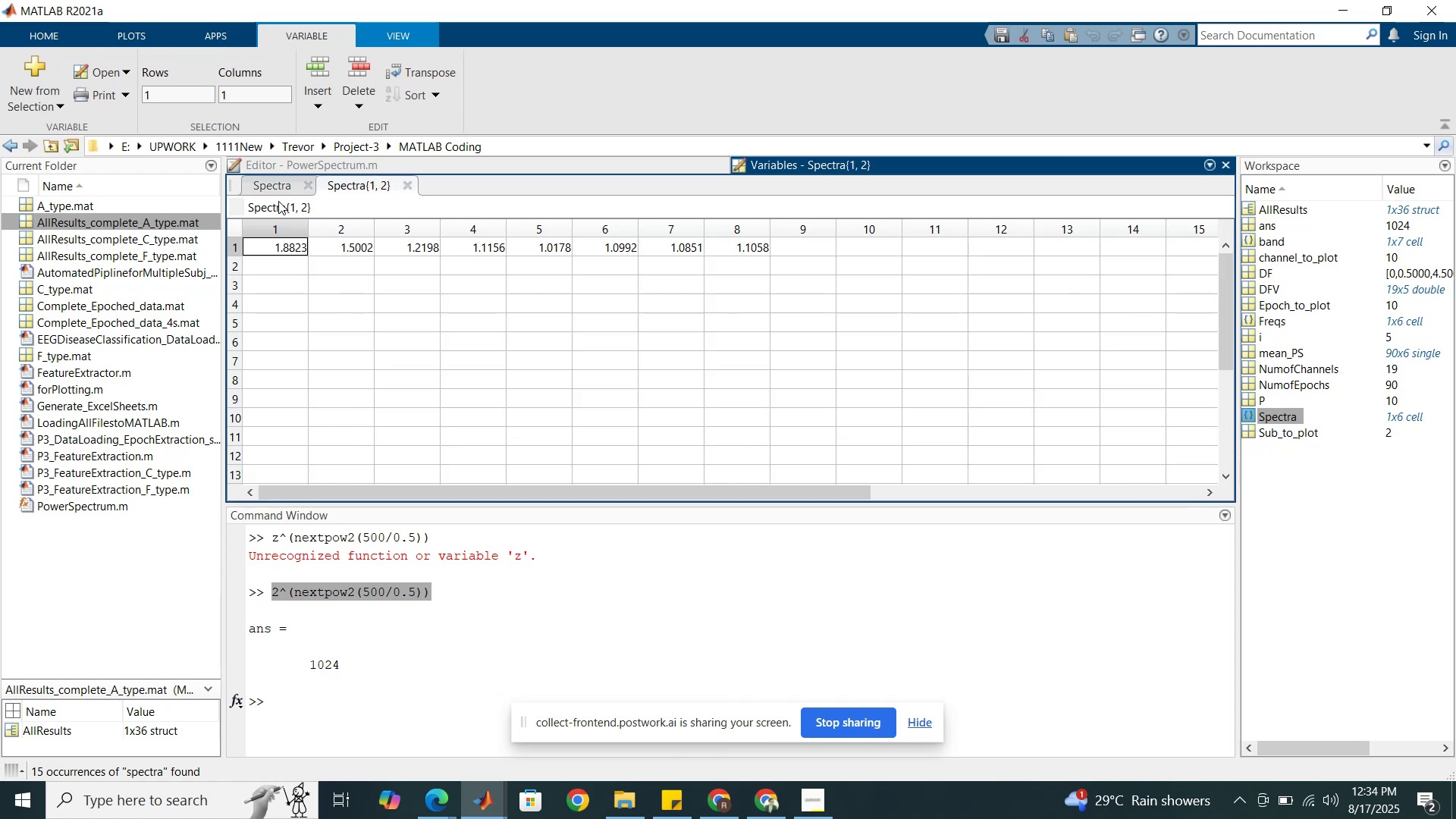 
left_click([275, 186])
 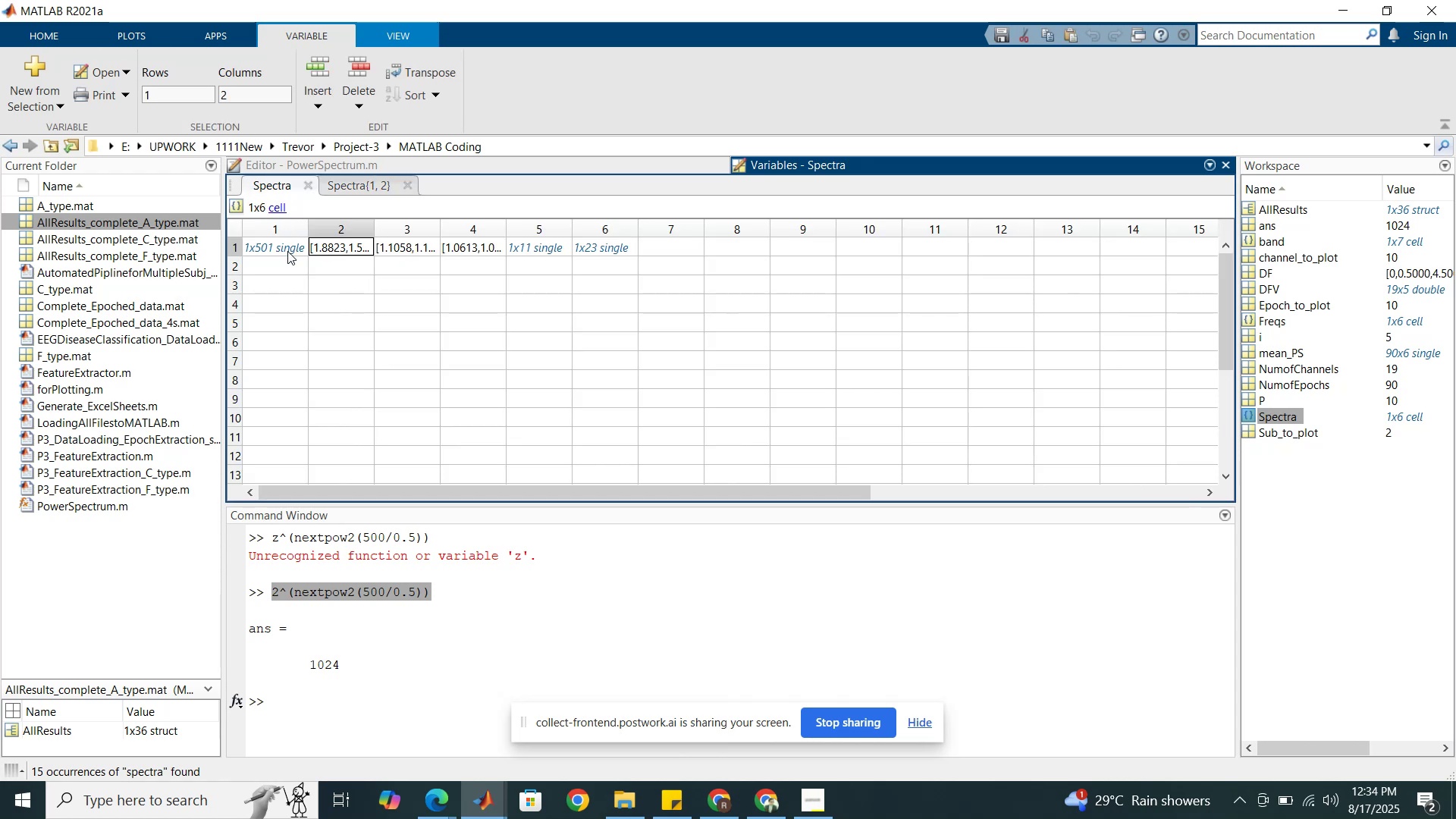 
double_click([287, 251])
 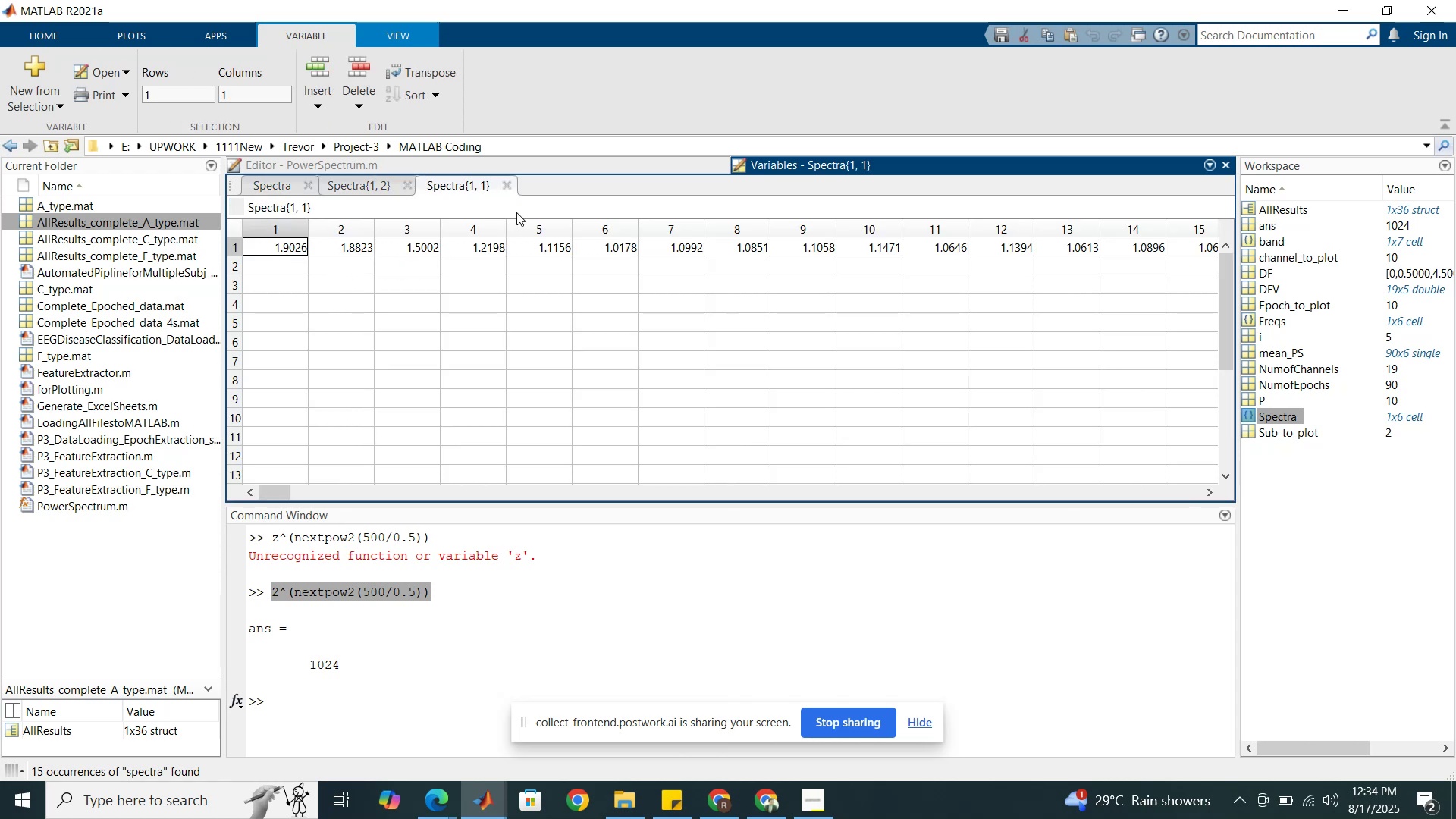 
left_click([560, 168])
 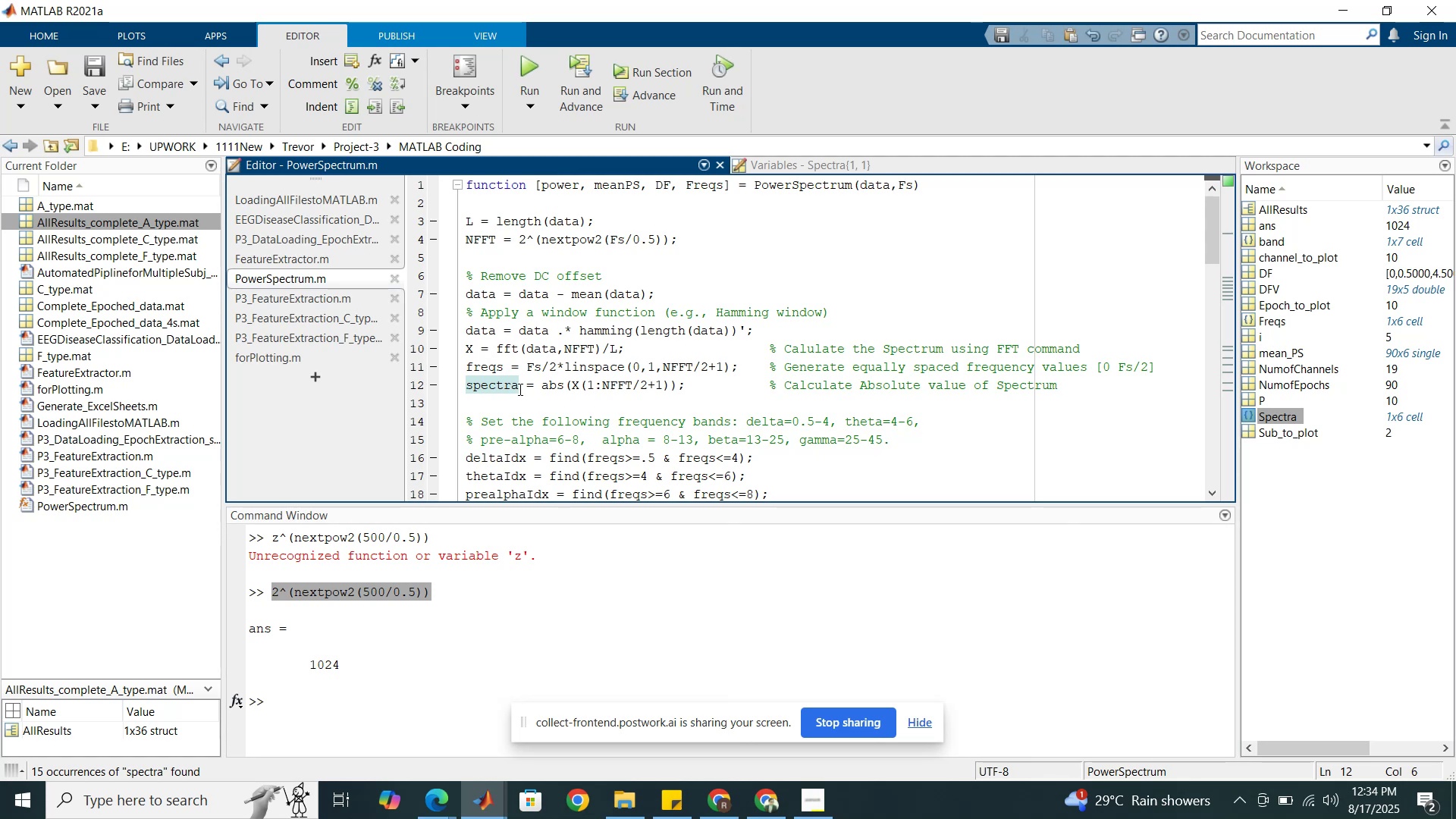 
left_click([775, 166])
 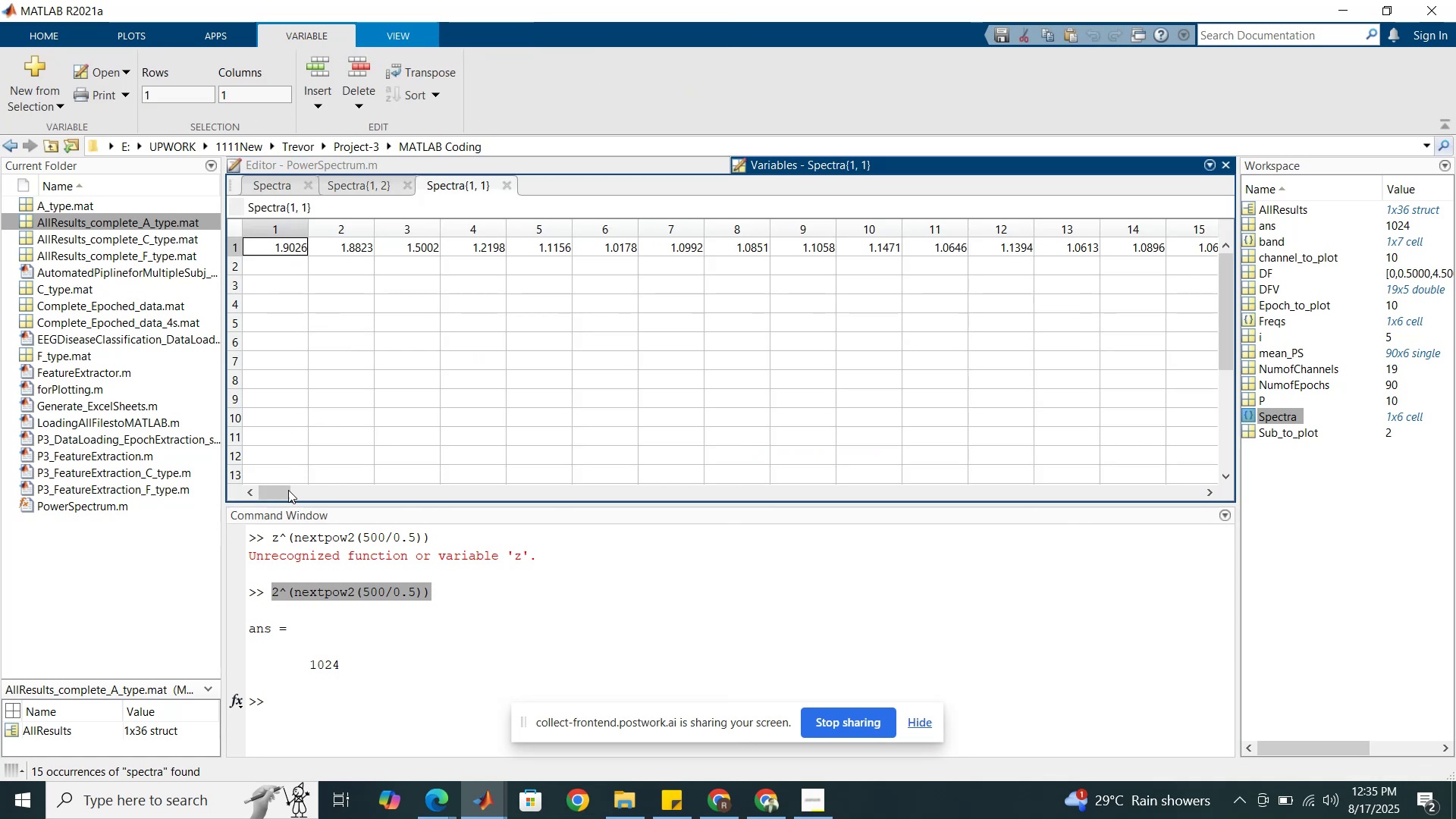 
left_click_drag(start_coordinate=[281, 494], to_coordinate=[947, 507])
 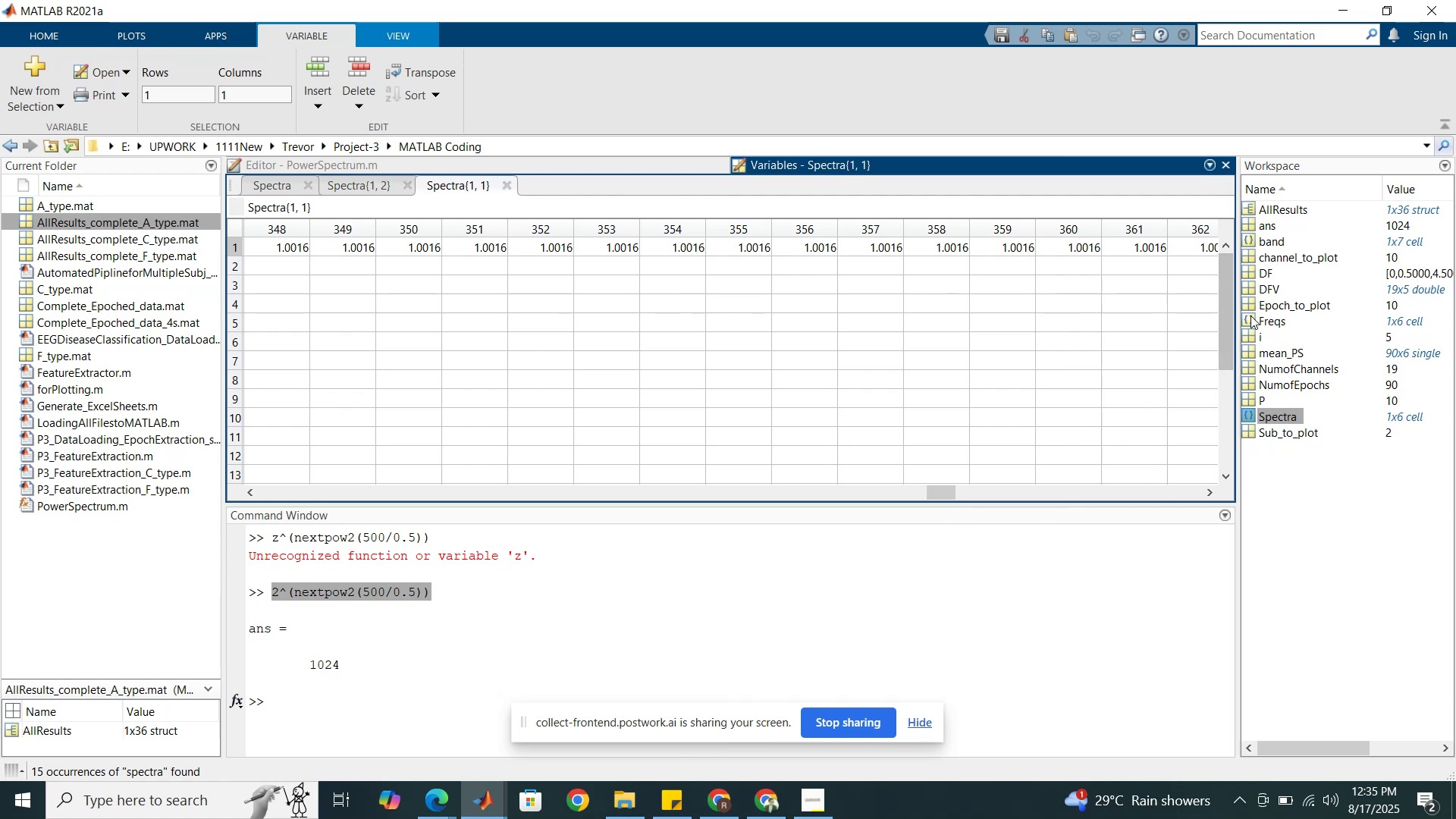 
double_click([1254, 319])
 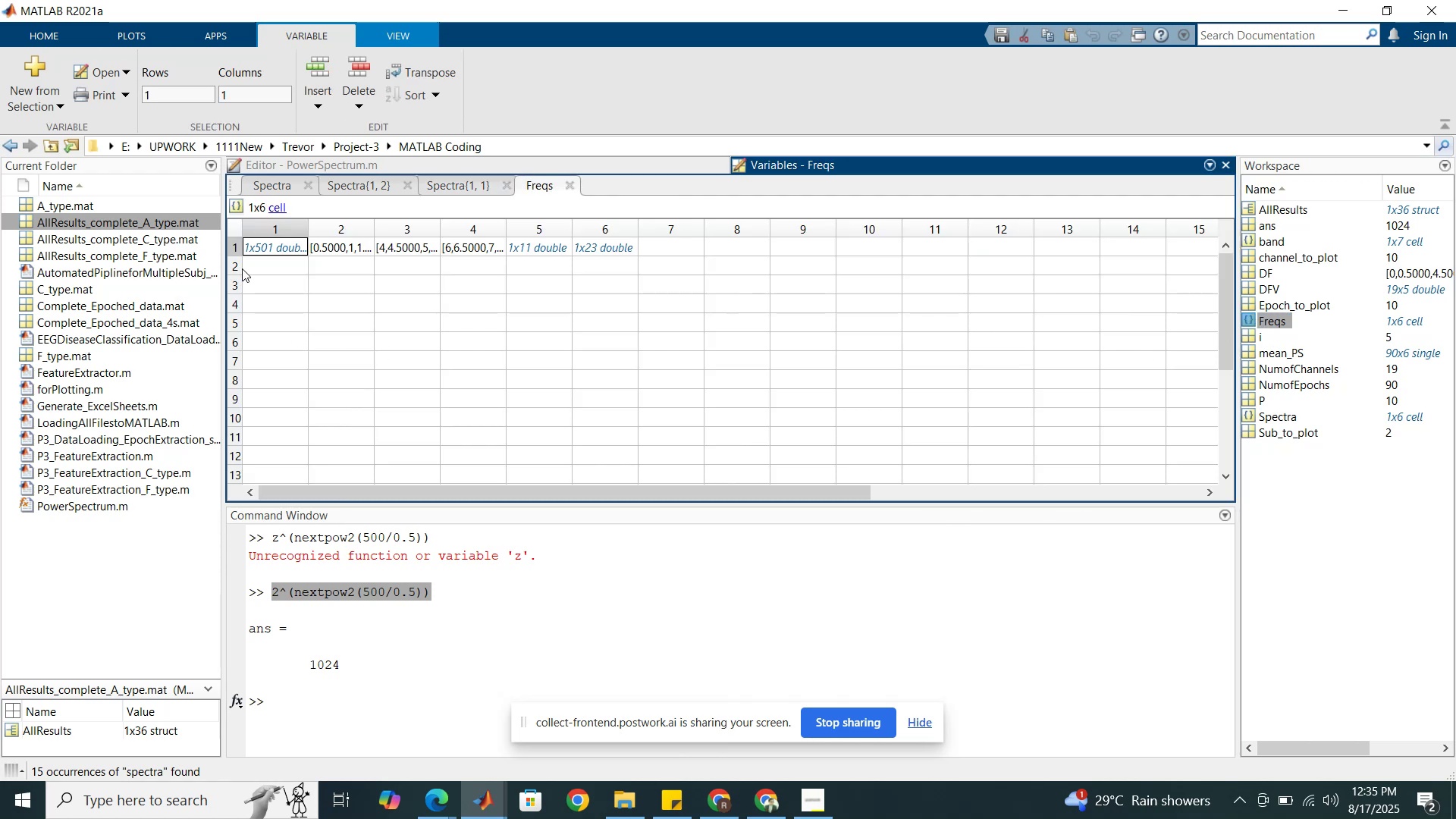 
double_click([268, 247])
 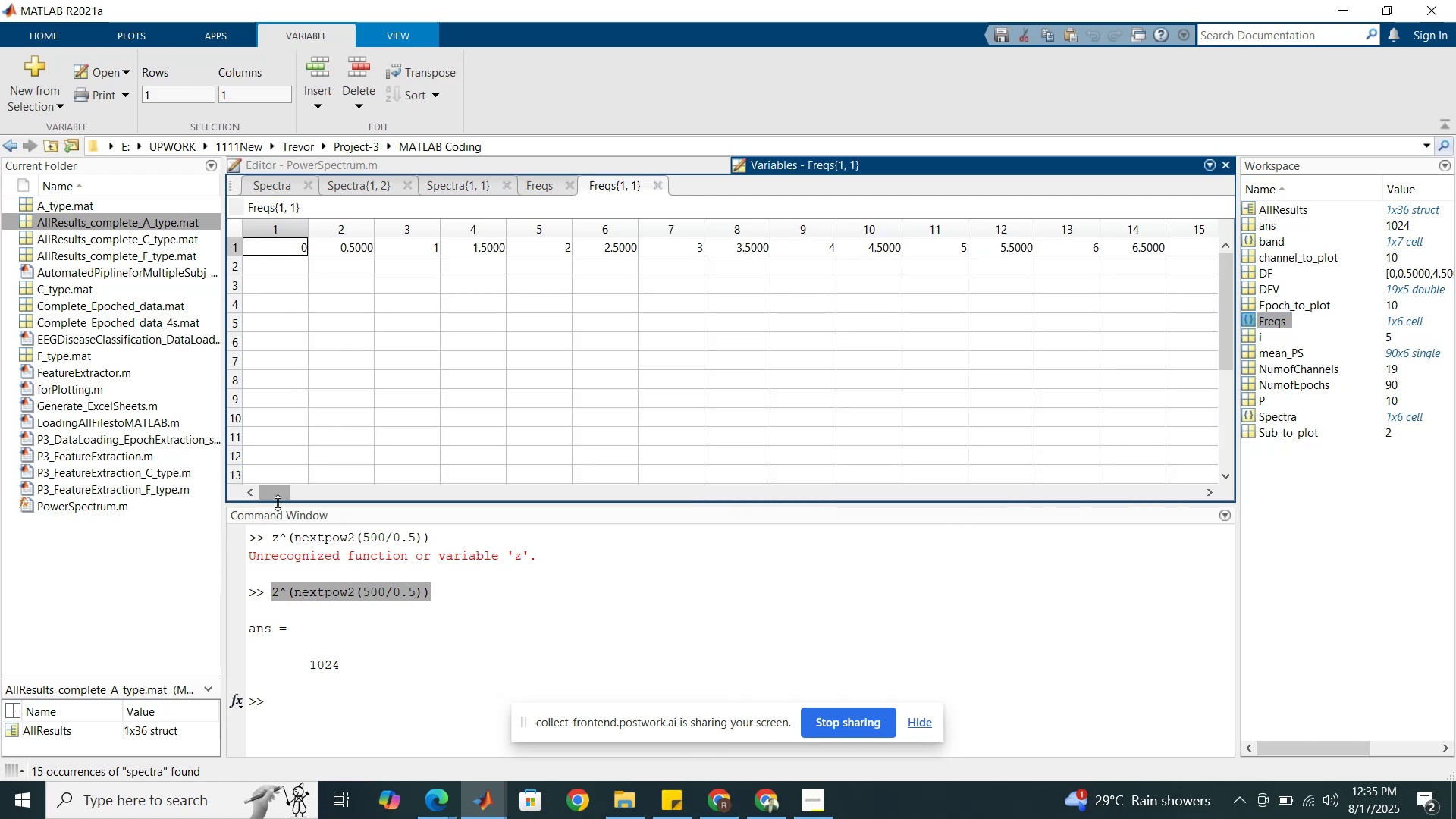 
left_click_drag(start_coordinate=[274, 497], to_coordinate=[462, 504])
 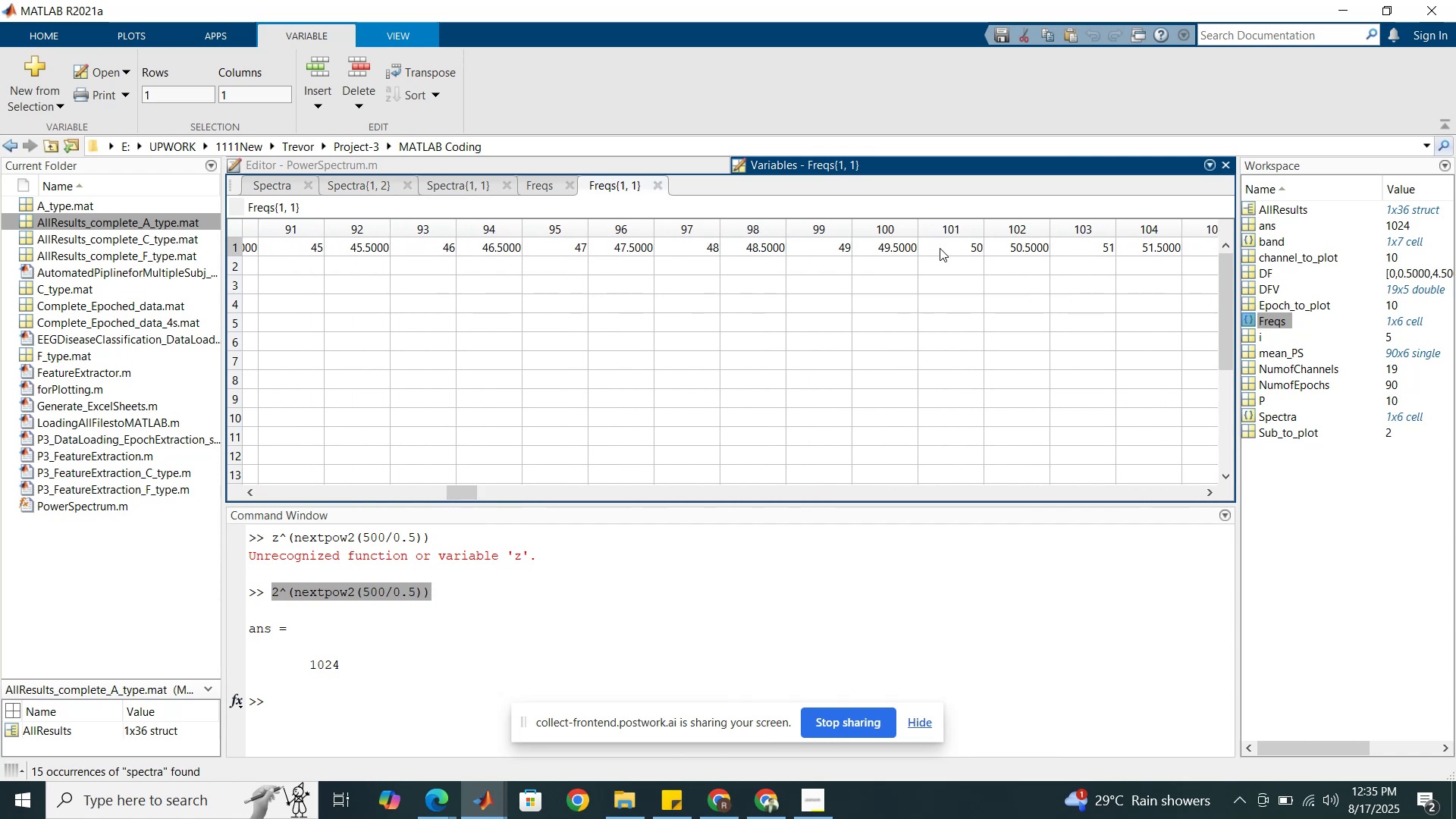 
left_click([940, 248])
 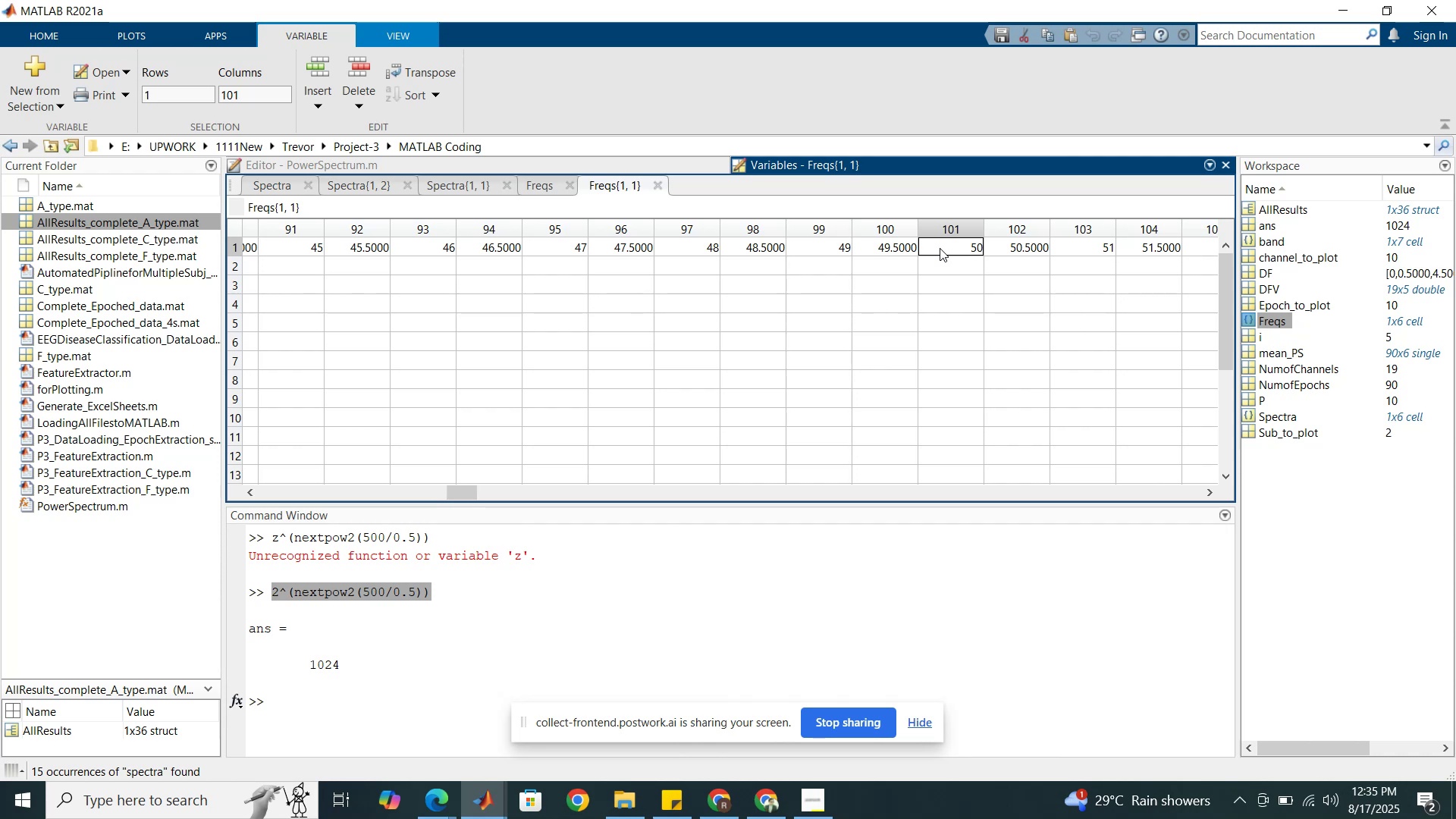 
wait(14.14)
 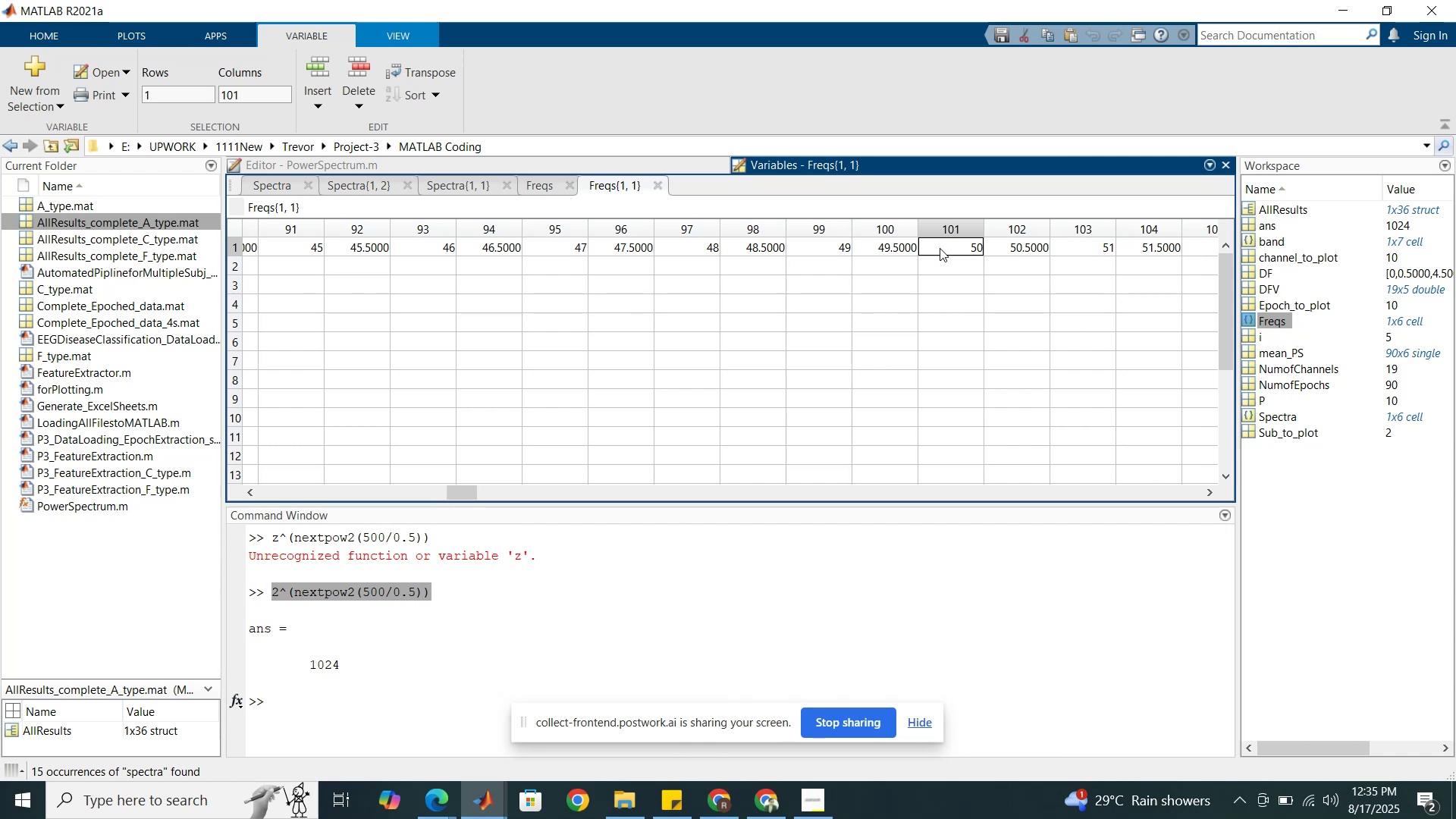 
left_click([540, 180])
 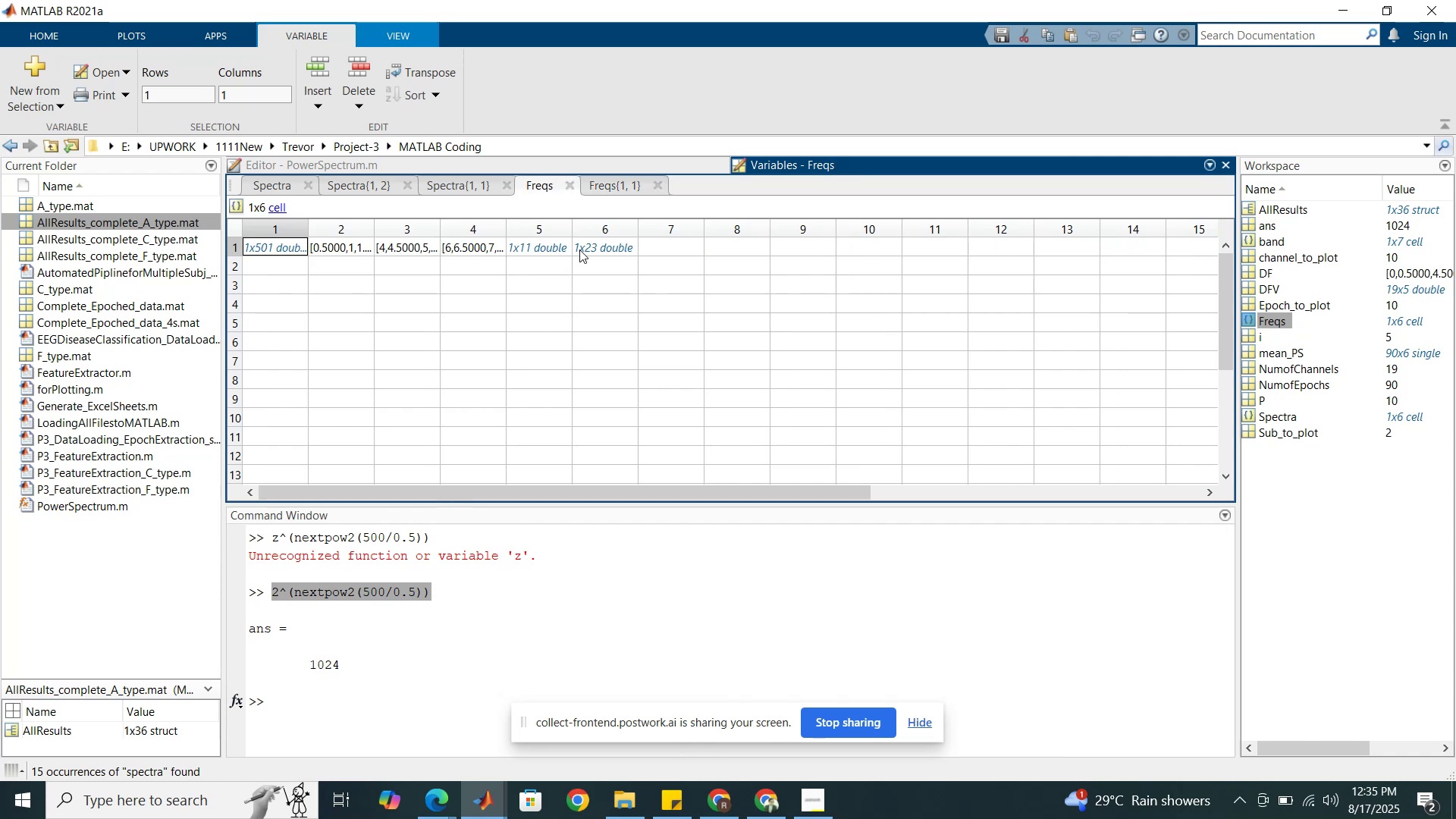 
double_click([558, 245])
 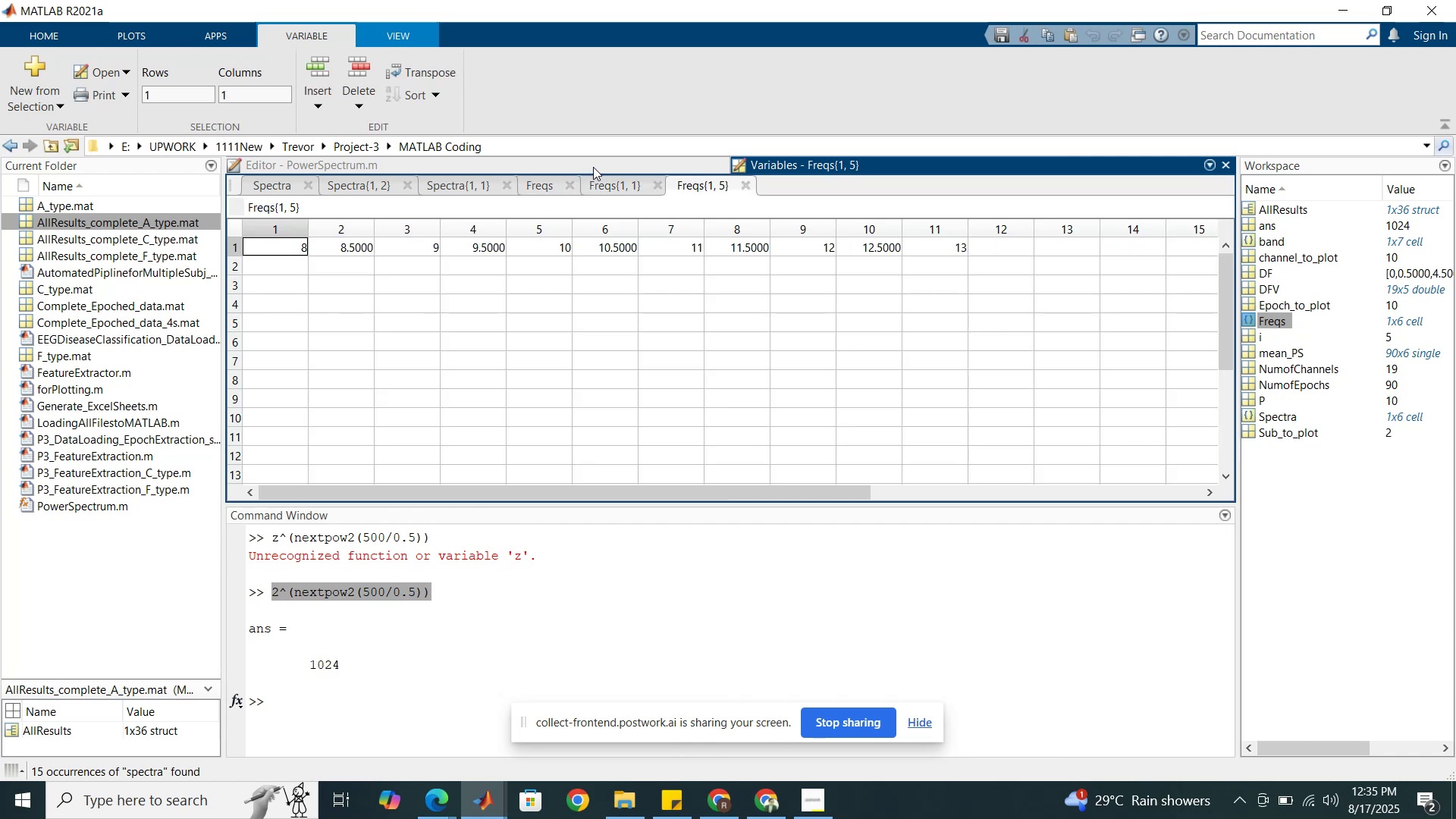 
left_click([593, 167])
 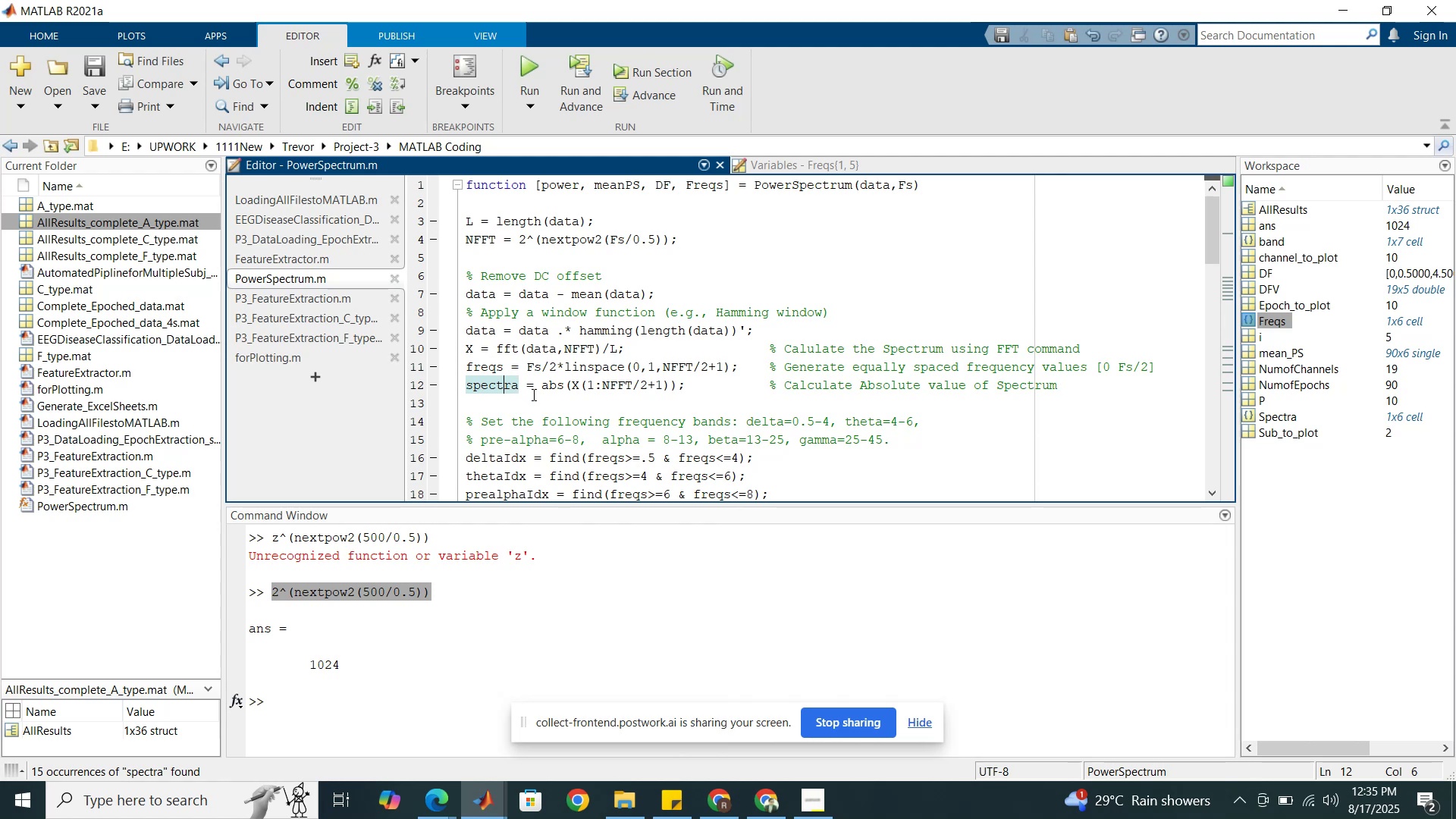 
left_click([535, 401])
 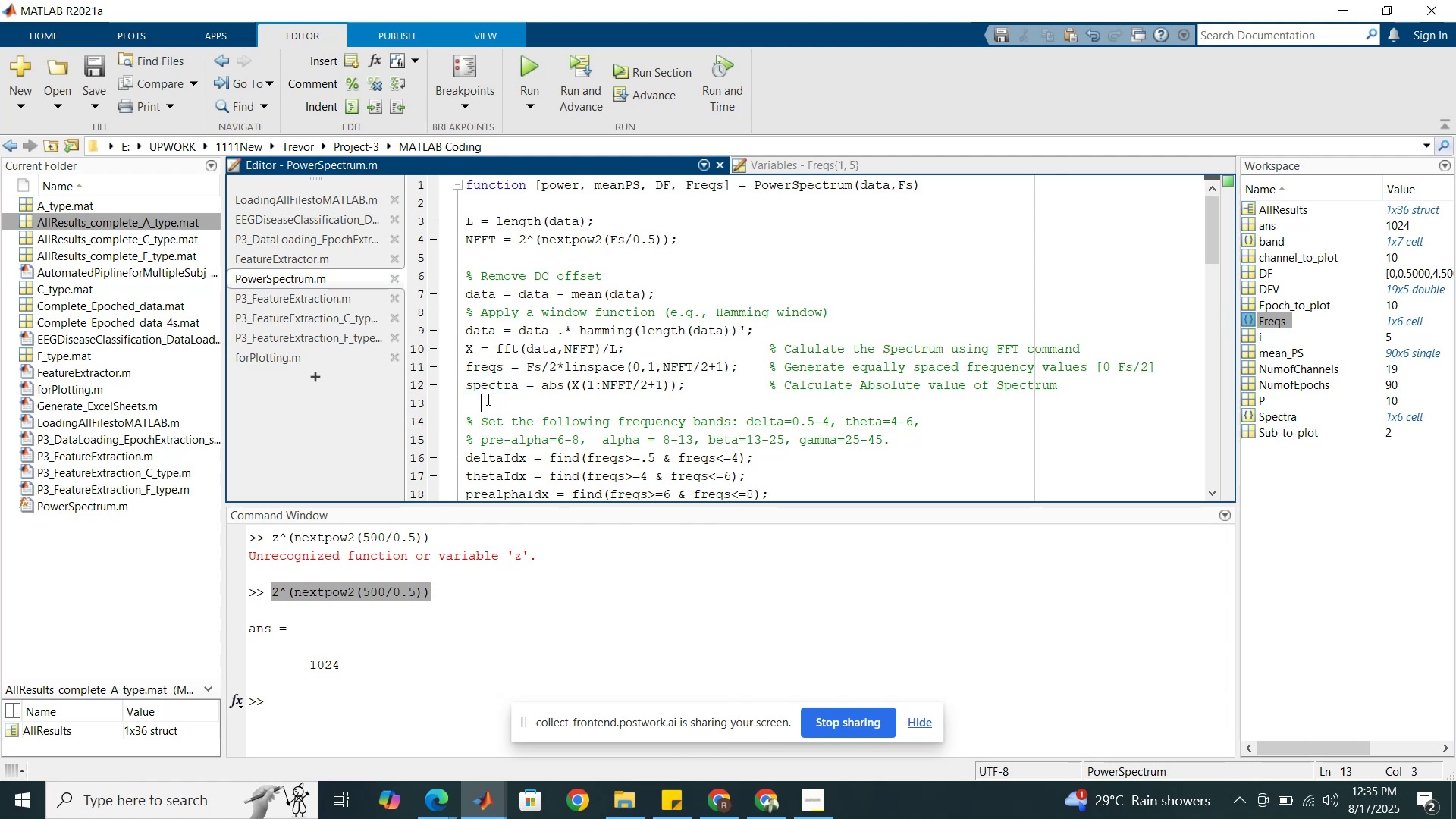 
left_click([487, 399])
 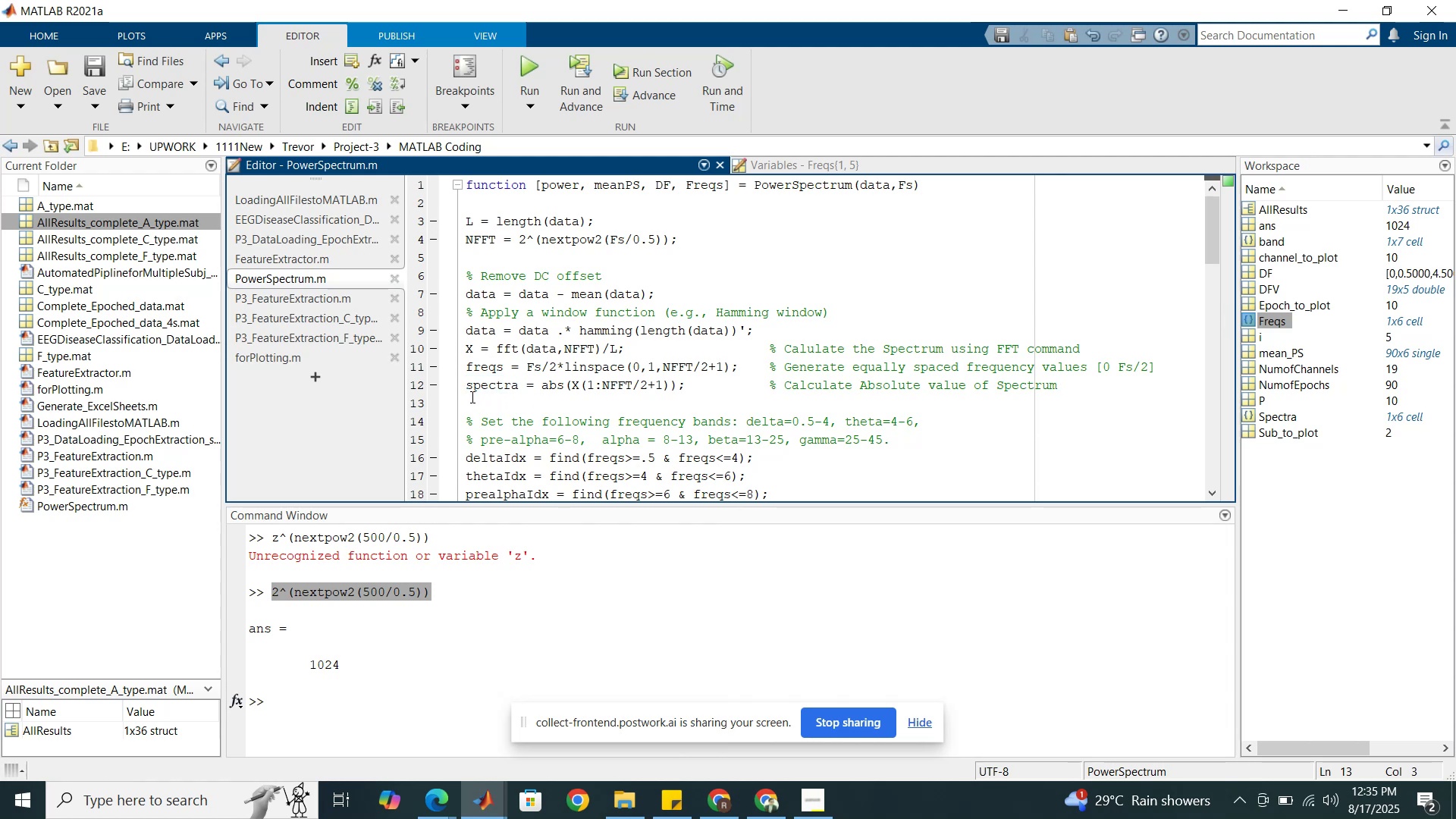 
left_click([471, 397])
 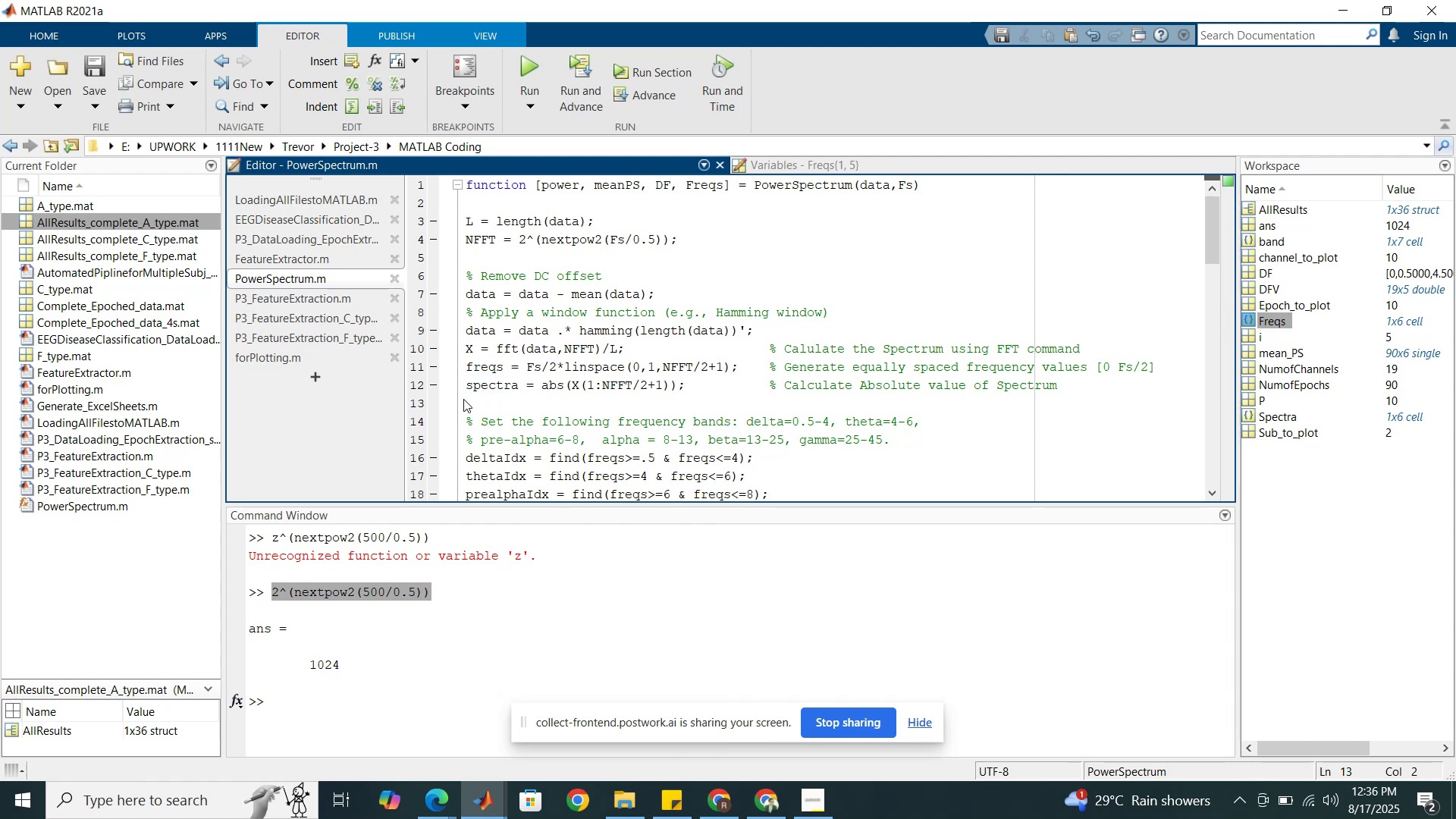 
left_click([465, 398])
 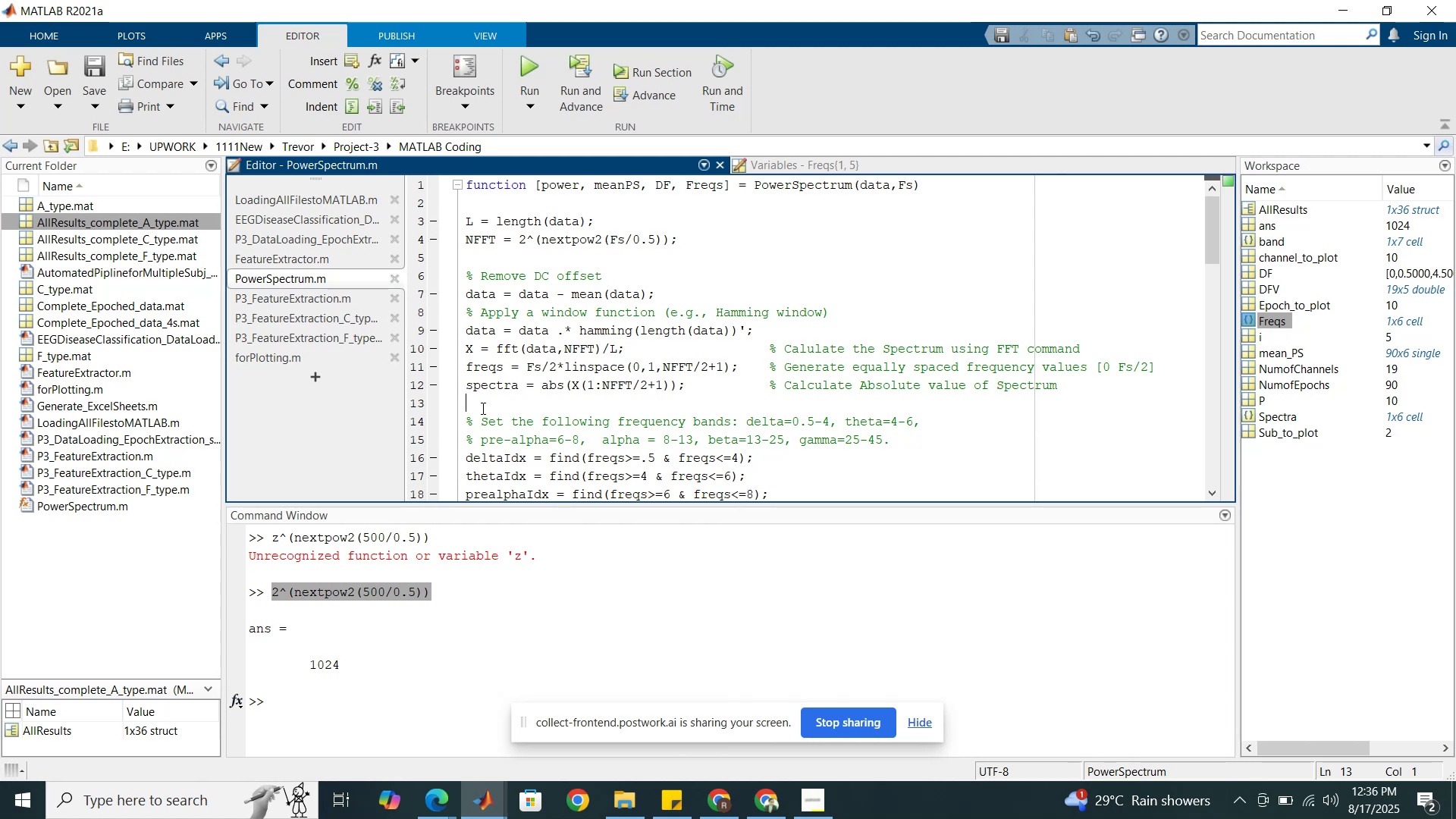 
wait(14.92)
 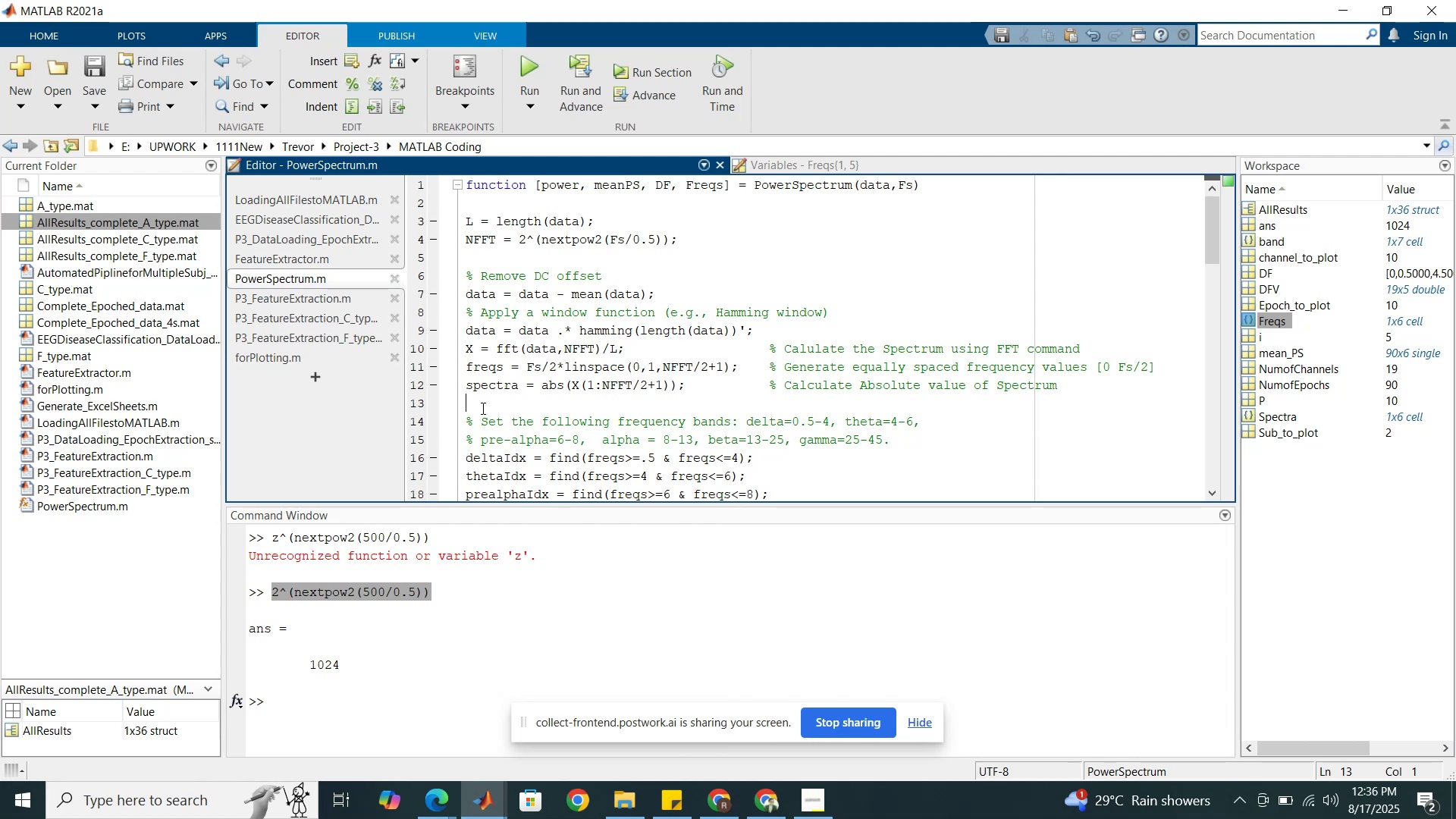 
left_click_drag(start_coordinate=[467, 366], to_coordinate=[730, 366])
 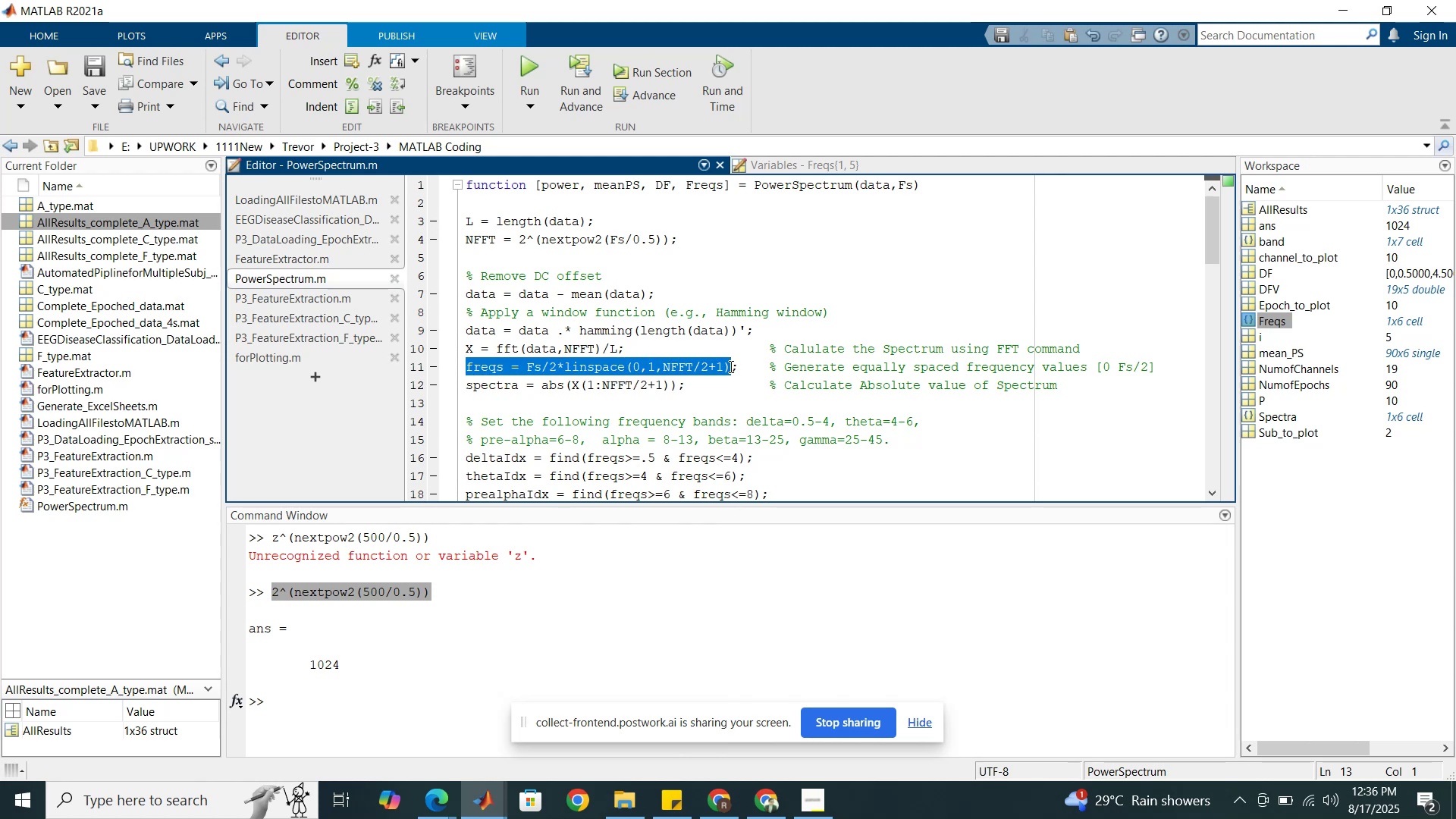 
key(Control+C)
 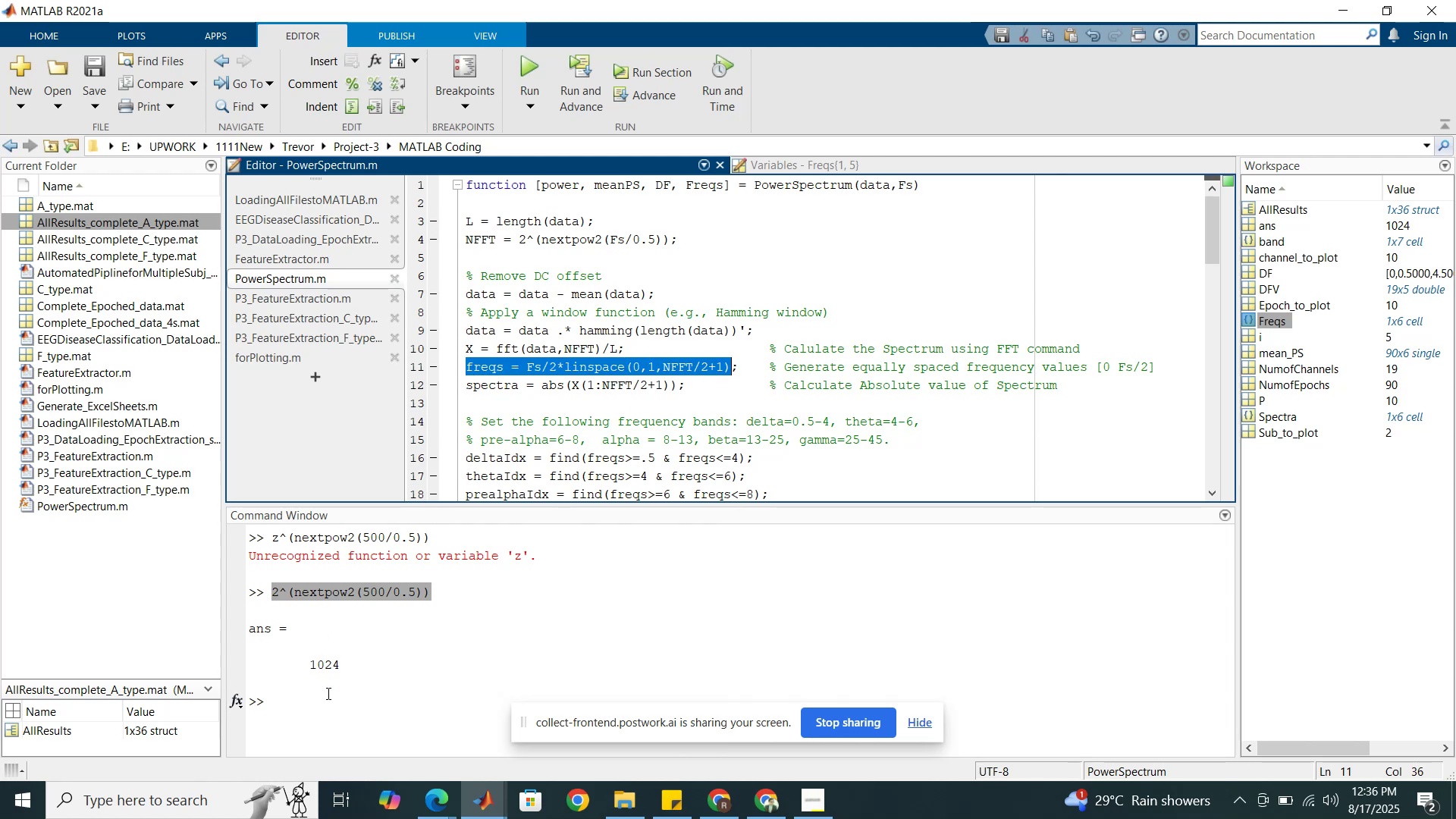 
left_click([328, 694])
 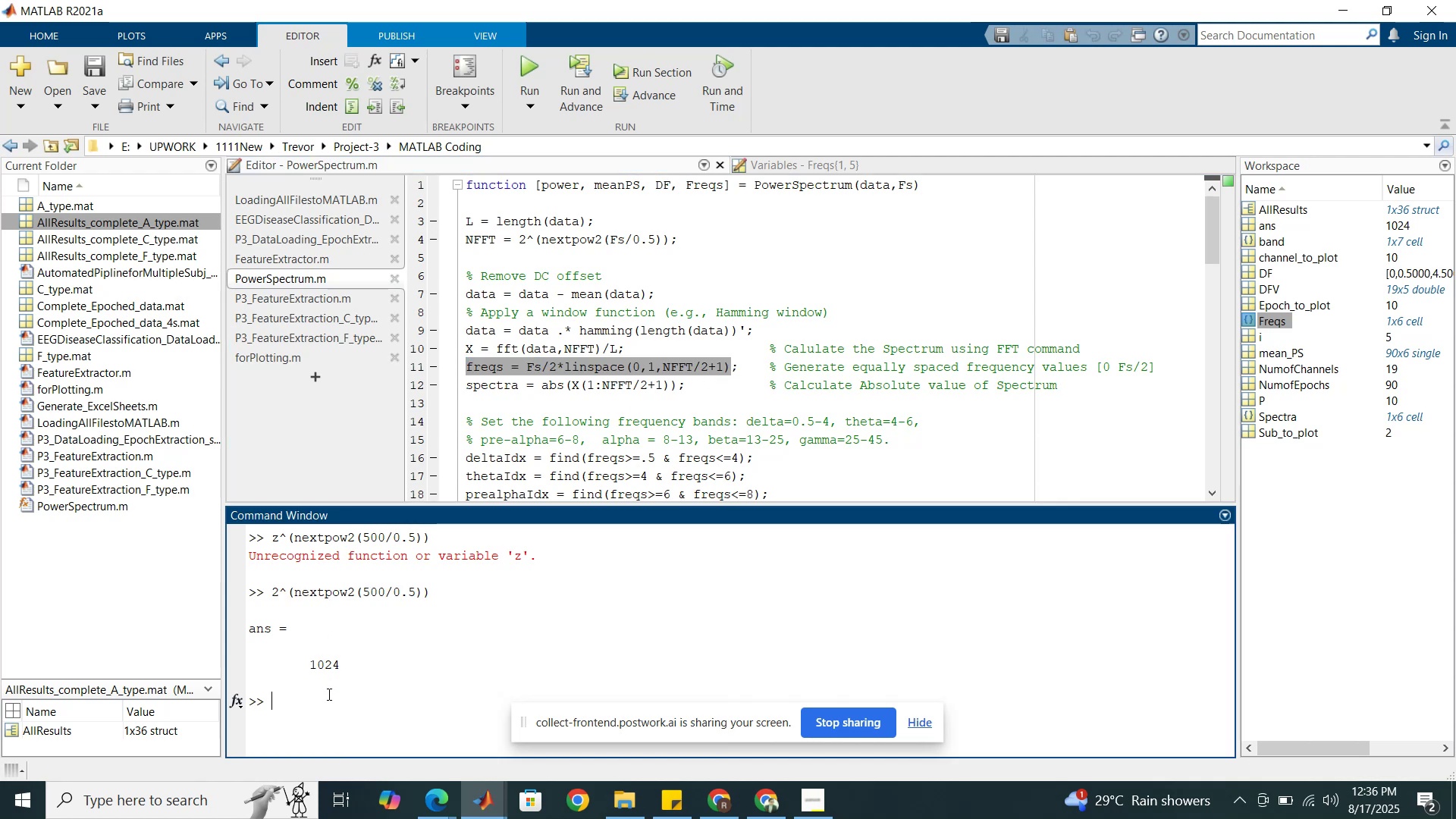 
key(Control+V)
 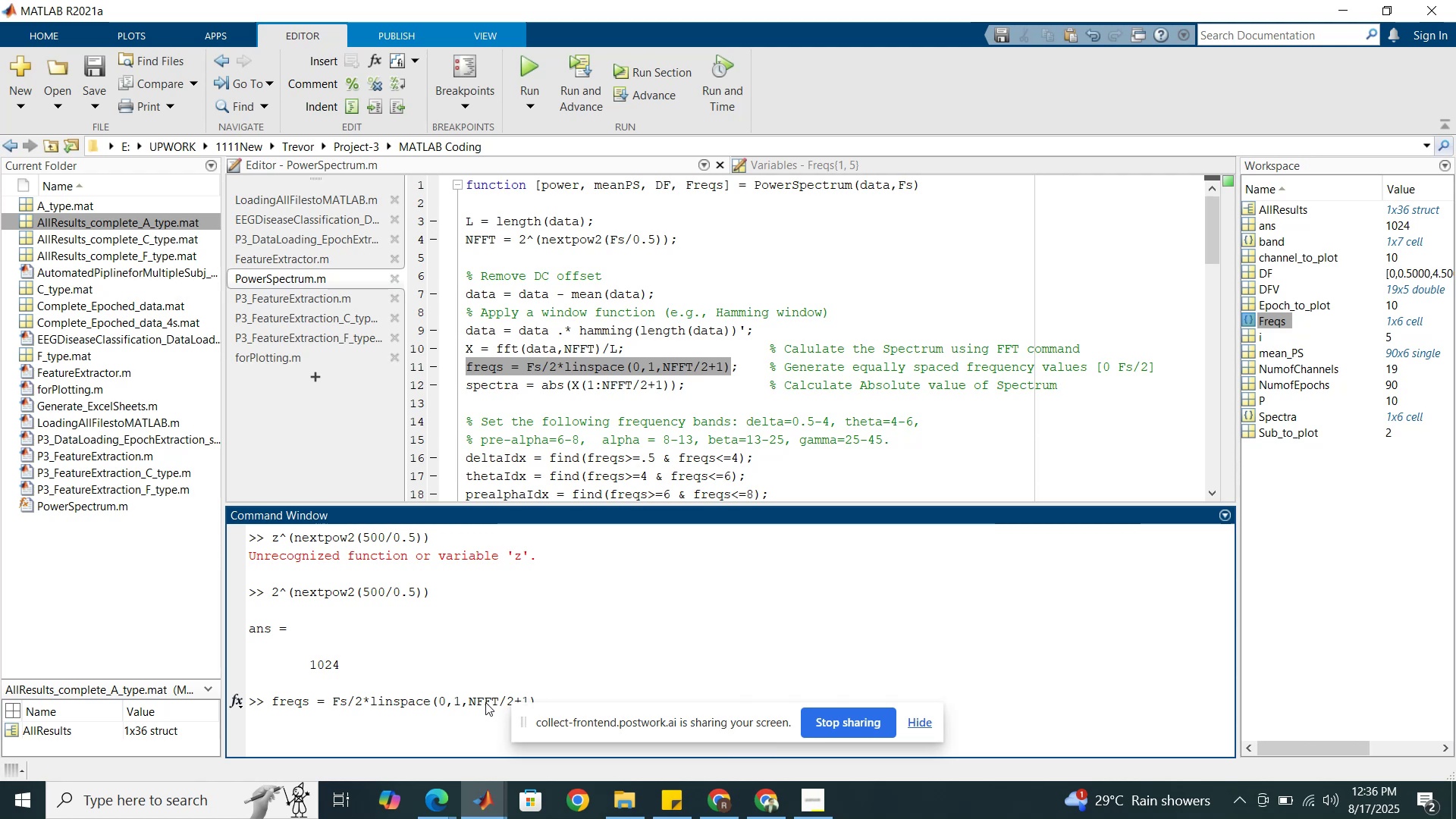 
left_click([500, 701])
 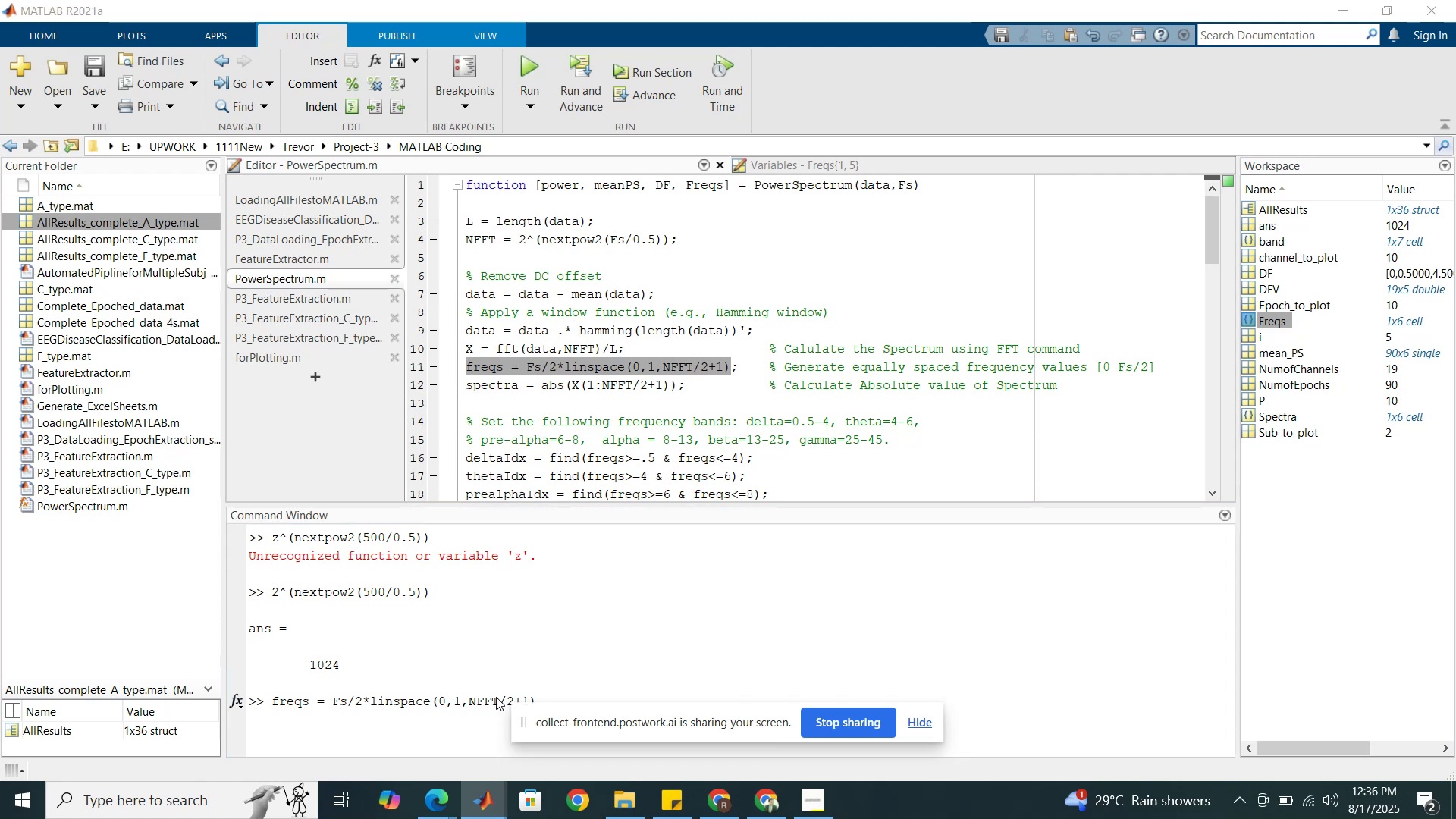 
left_click([496, 697])
 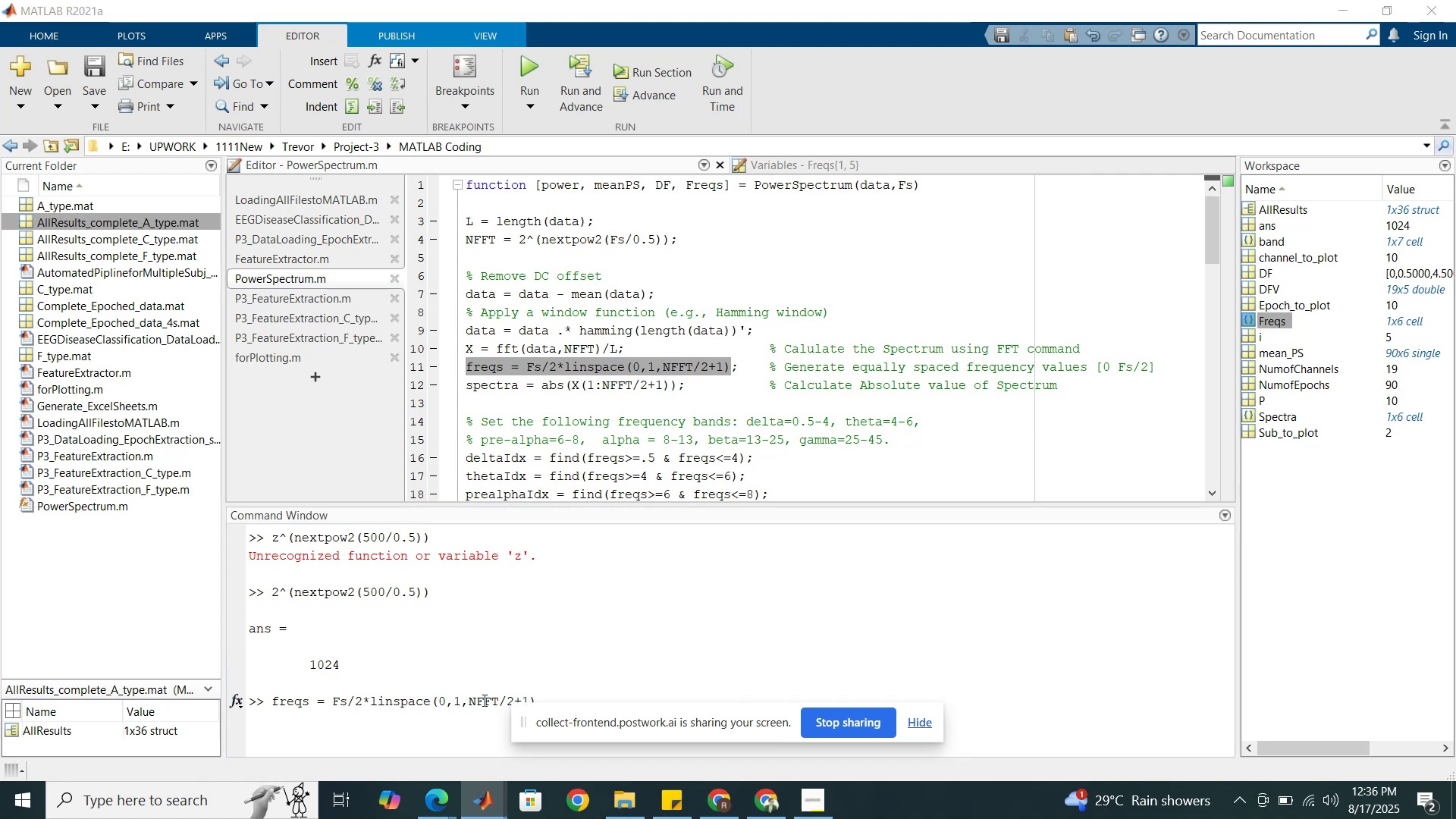 
left_click([483, 700])
 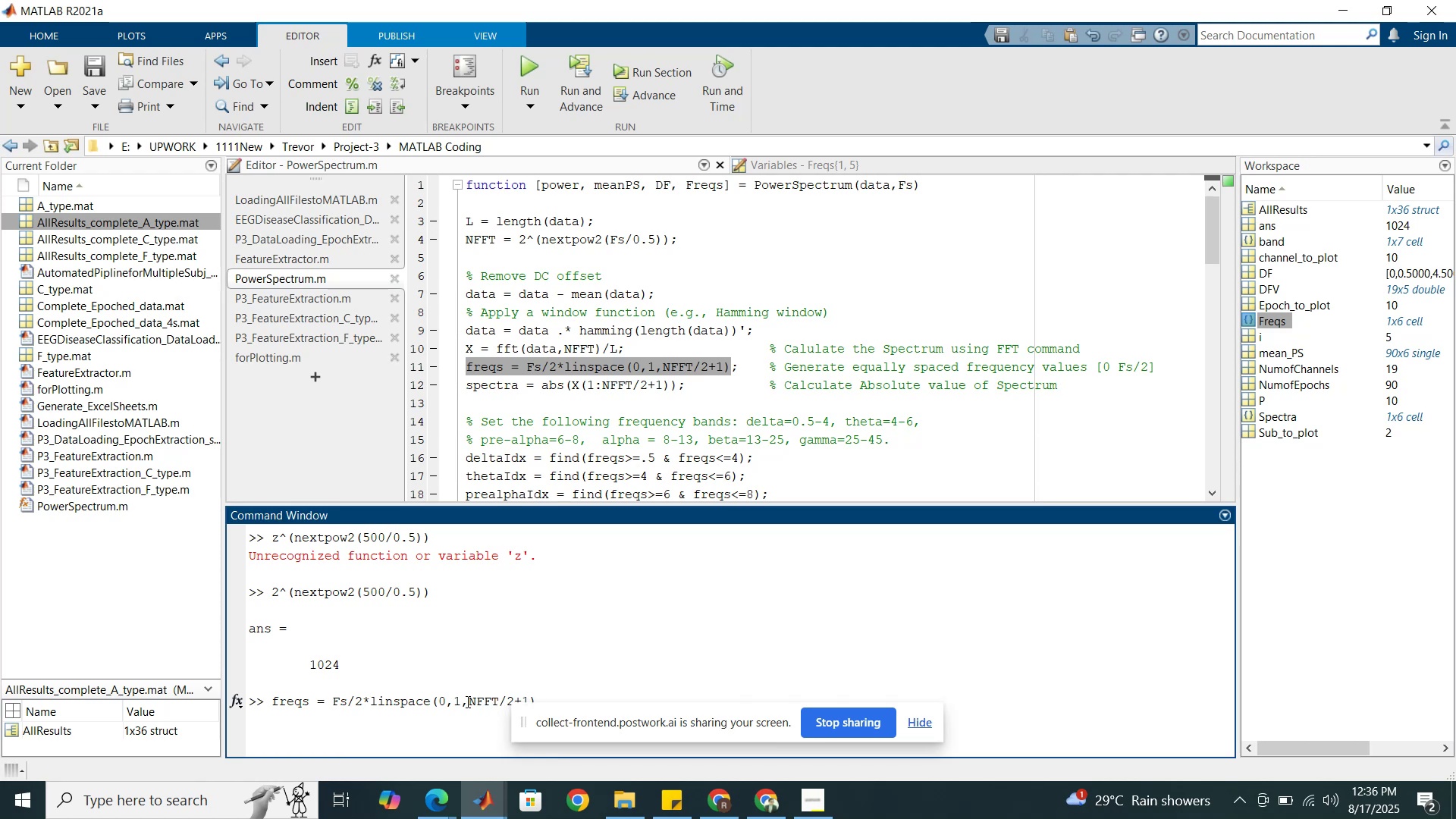 
left_click_drag(start_coordinate=[468, 701], to_coordinate=[498, 702])
 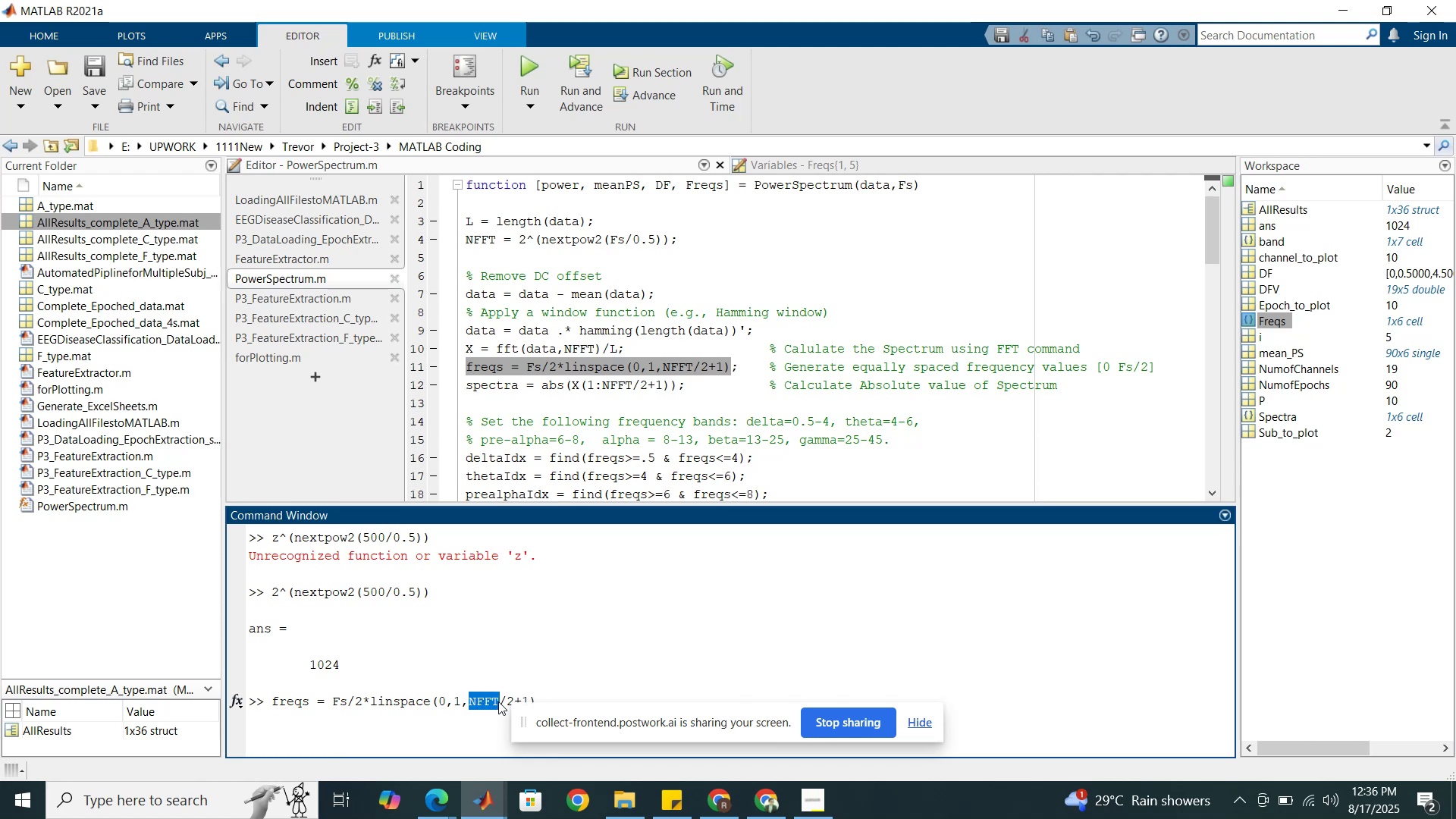 
type(ans)
 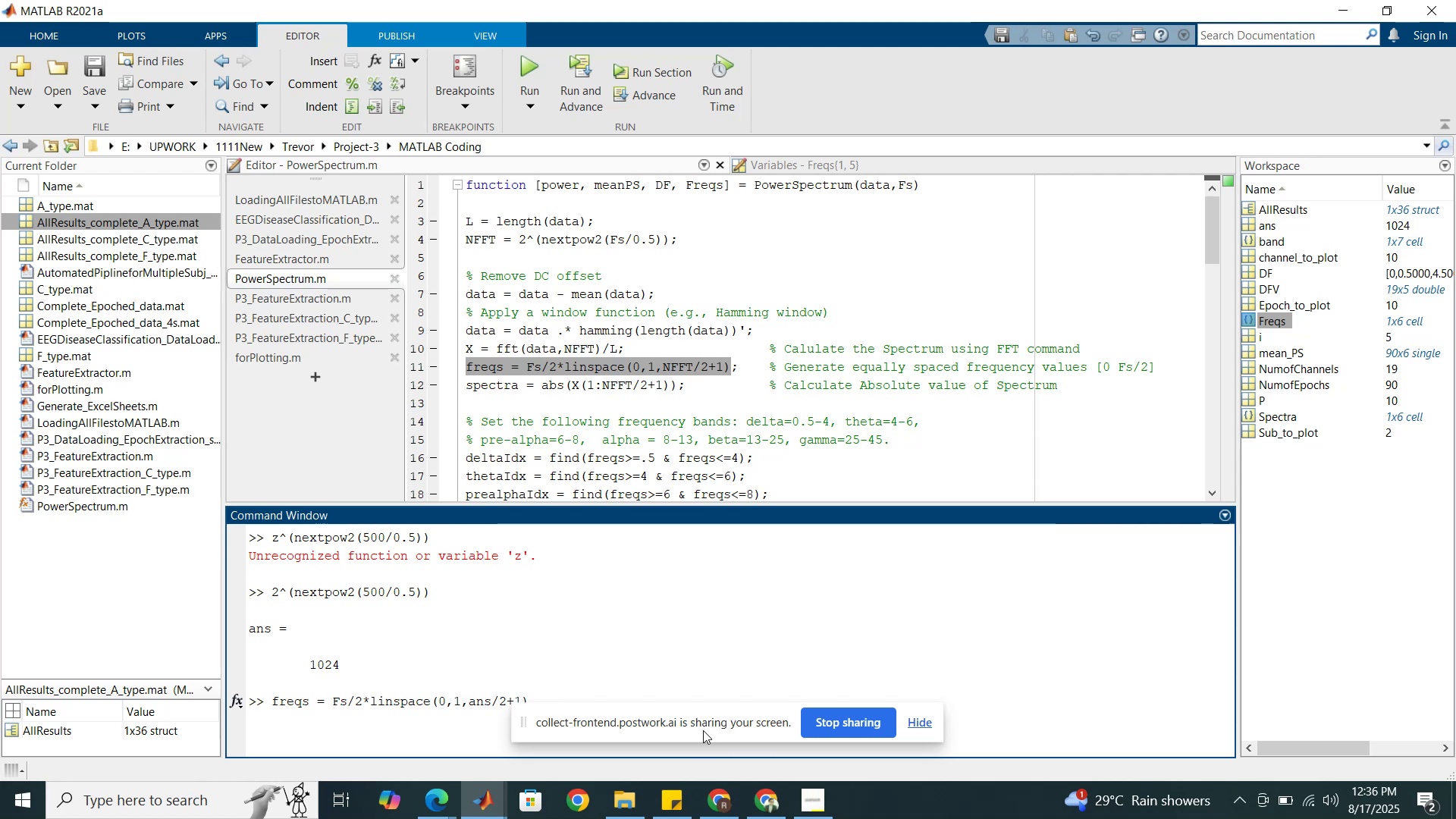 
left_click([916, 720])
 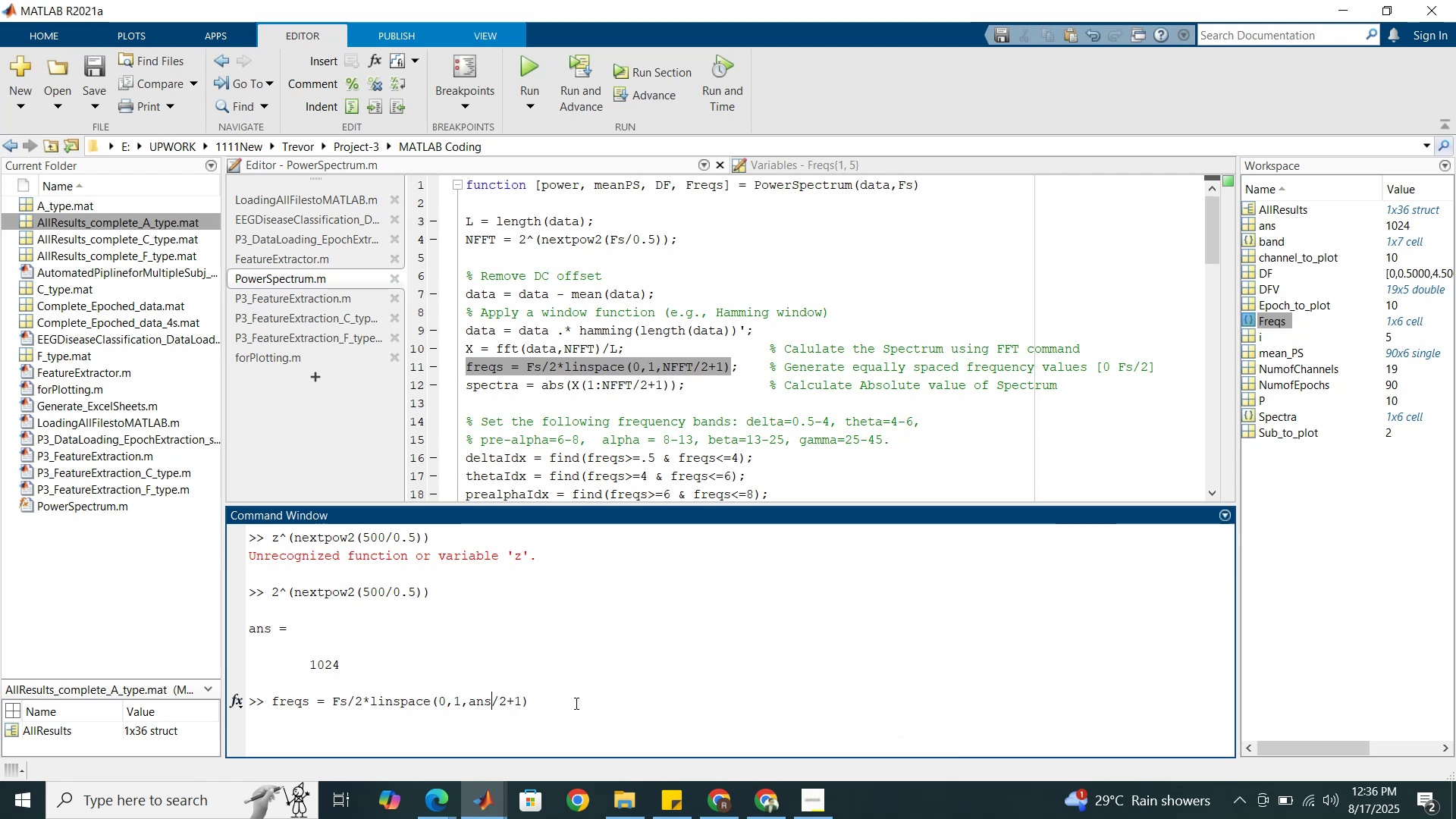 
left_click([568, 703])
 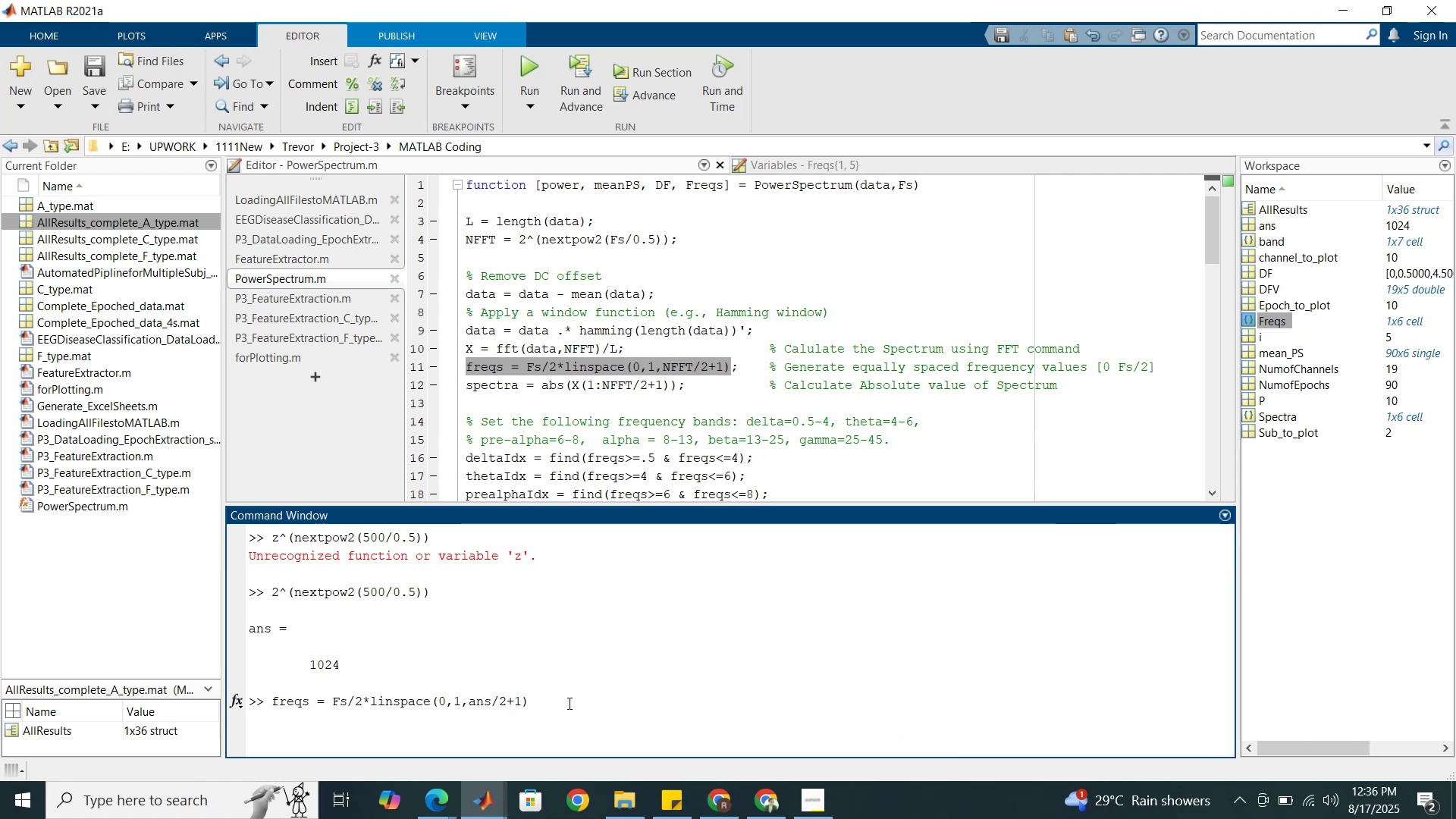 
key(Semicolon)
 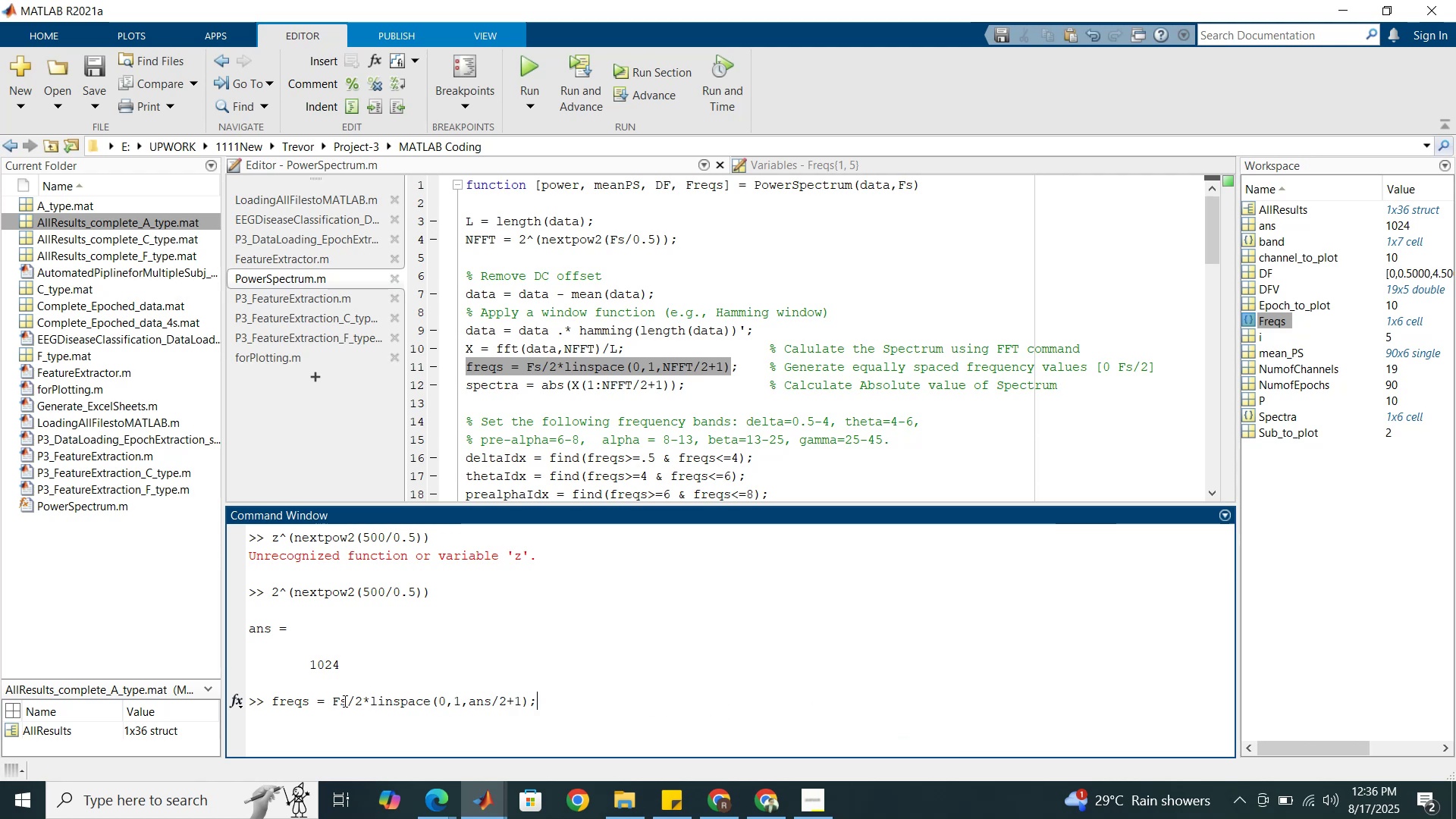 
left_click([313, 699])
 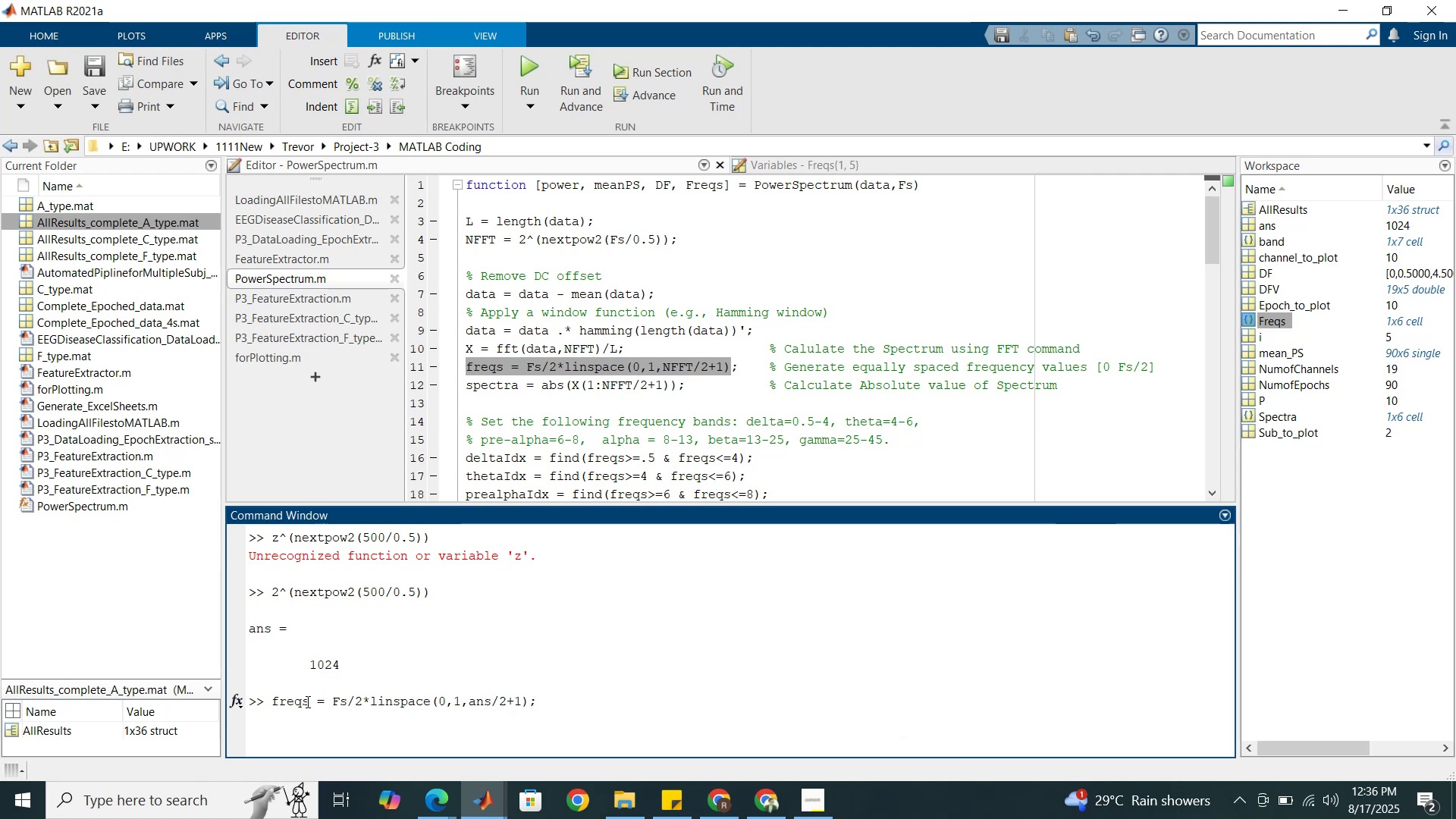 
left_click([307, 701])
 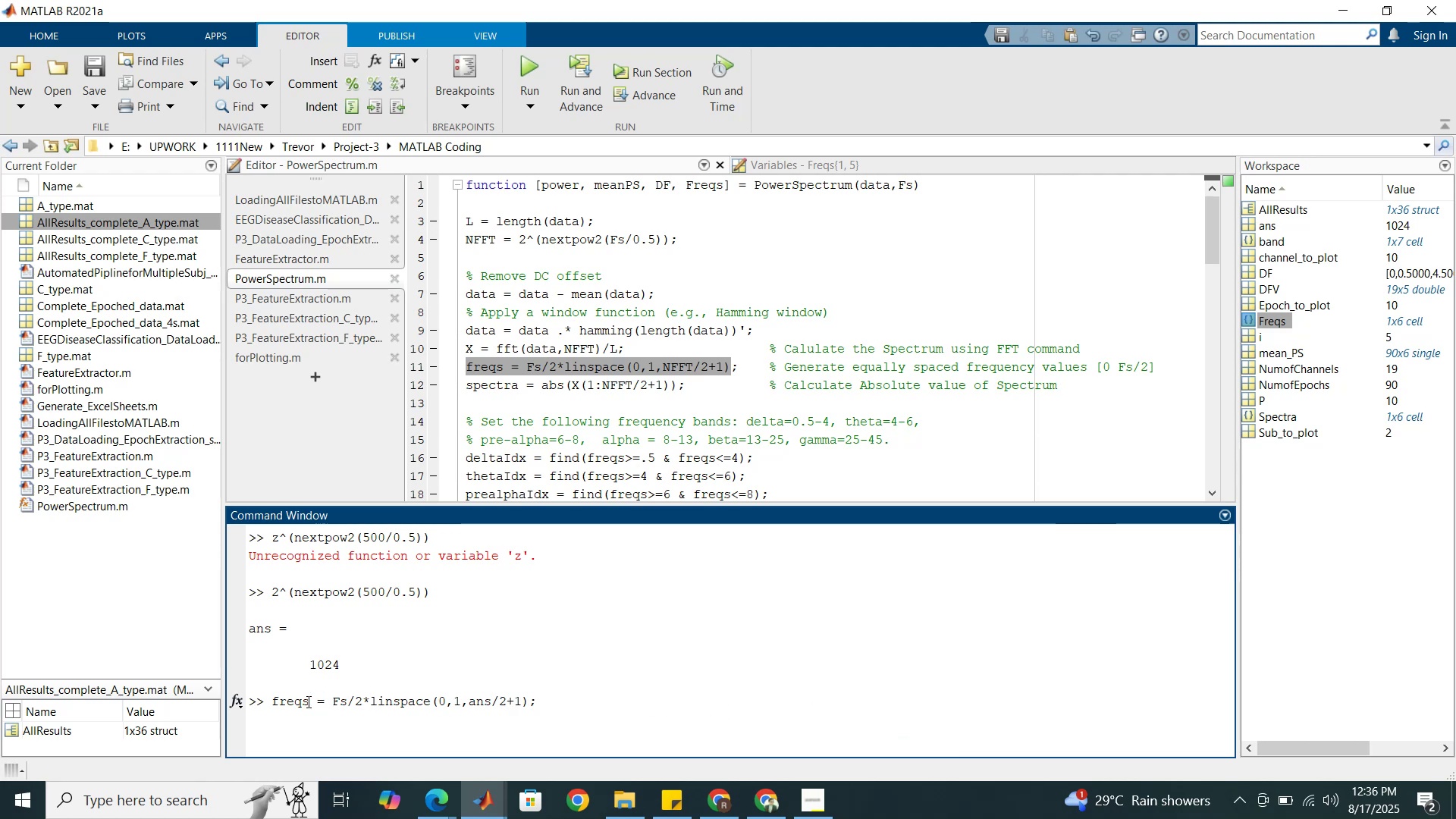 
key(1)
 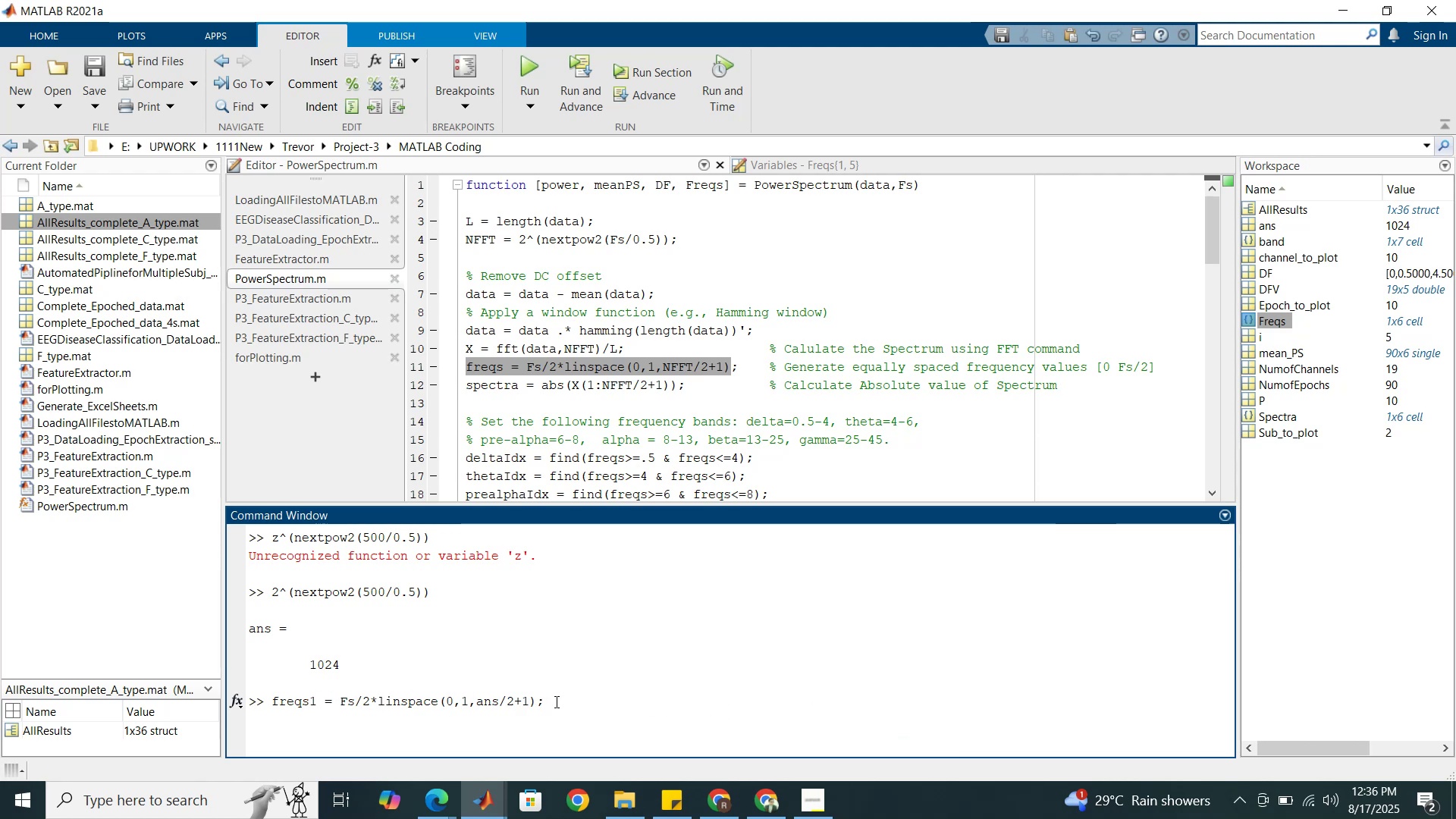 
left_click([555, 701])
 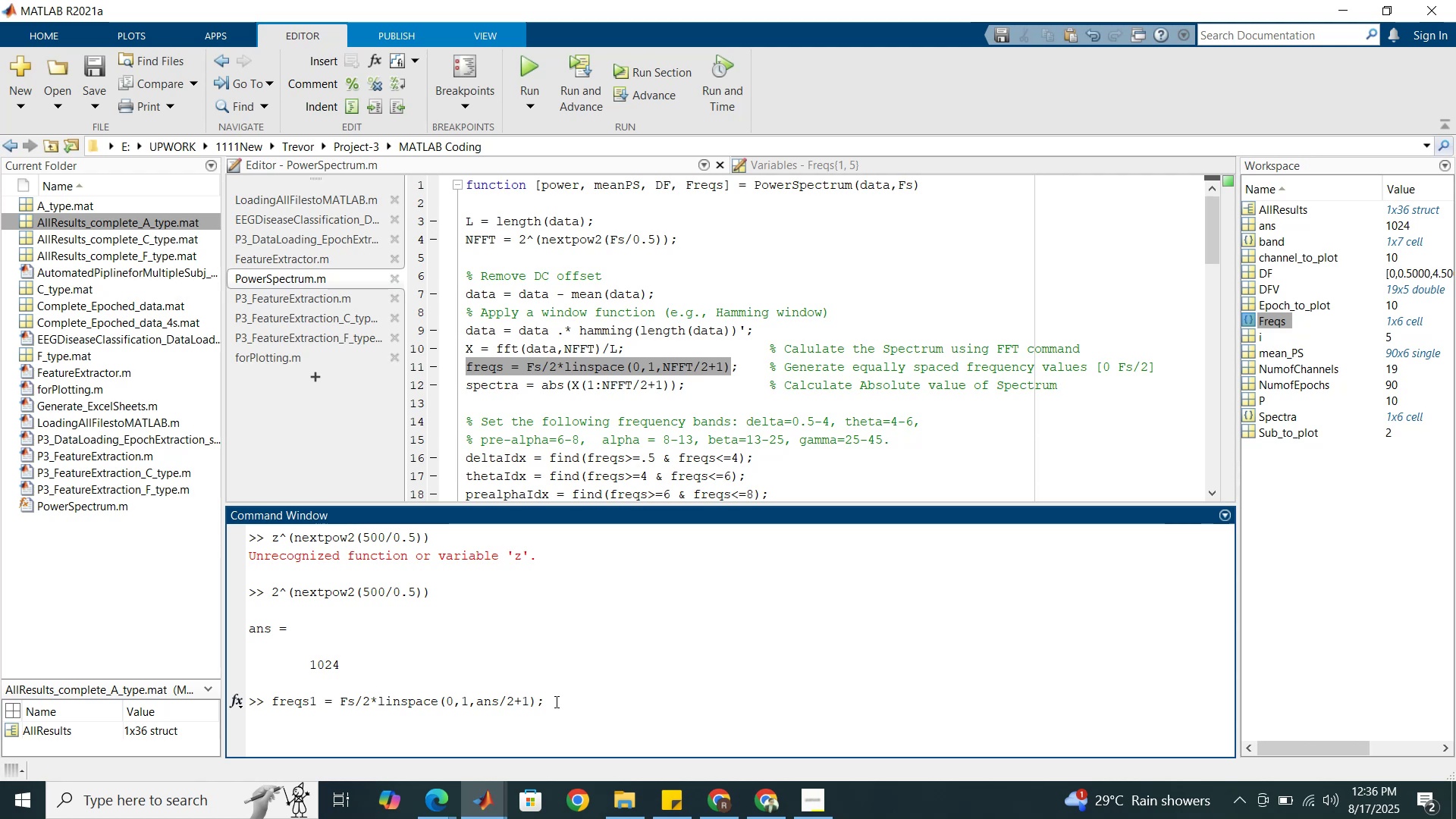 
key(Enter)
 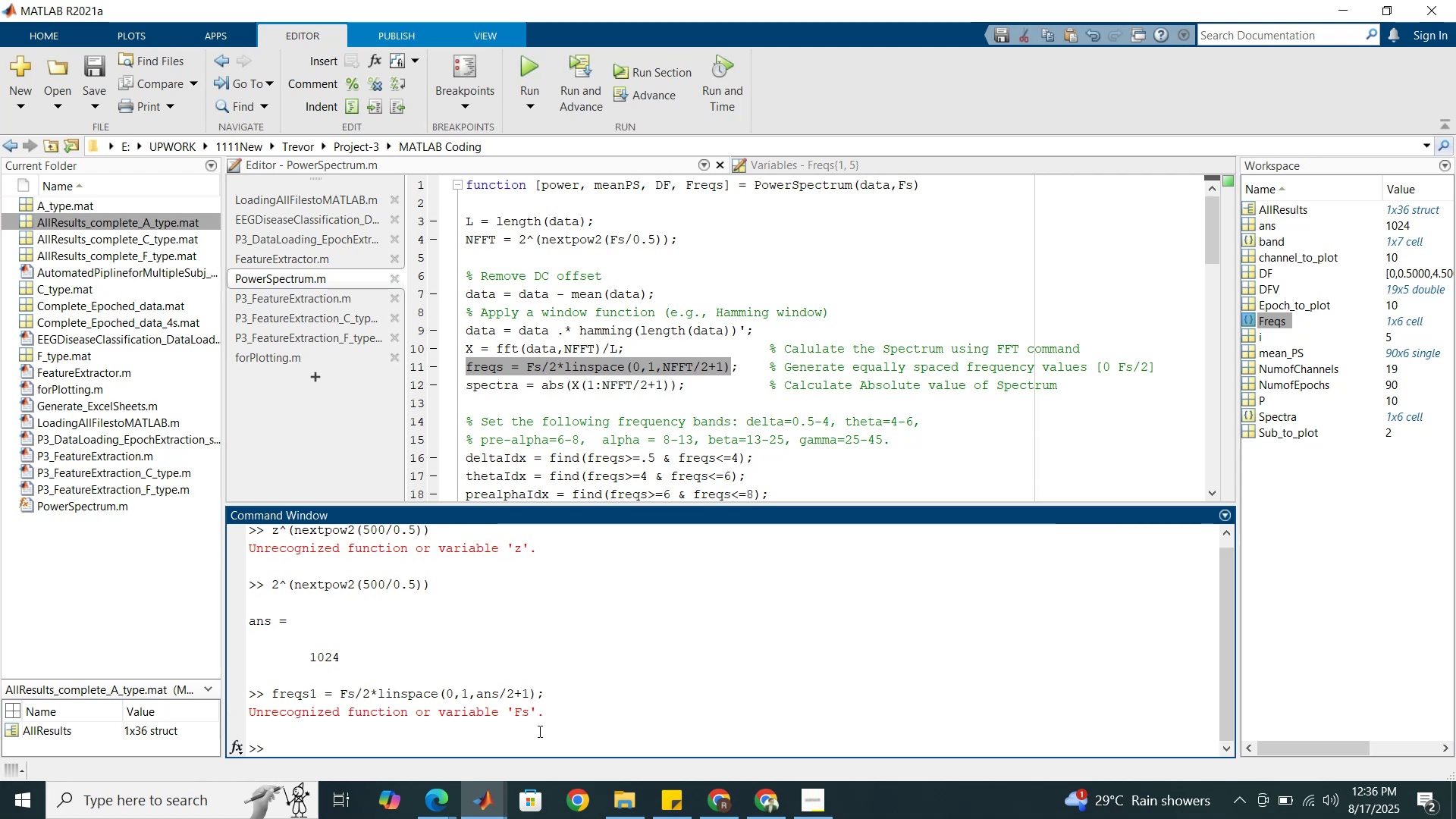 
key(ArrowUp)
 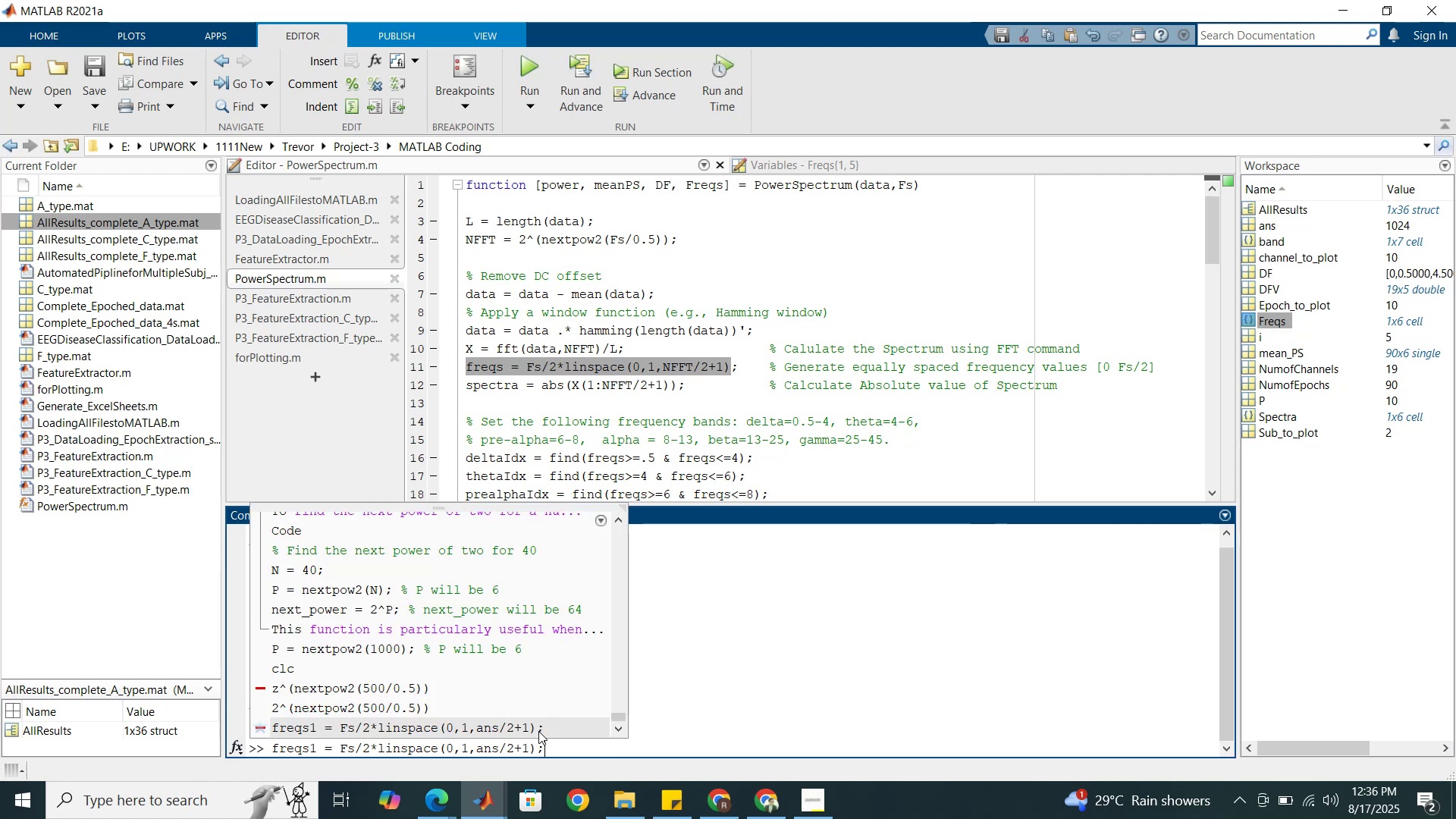 
hold_key(key=ArrowLeft, duration=1.2)
 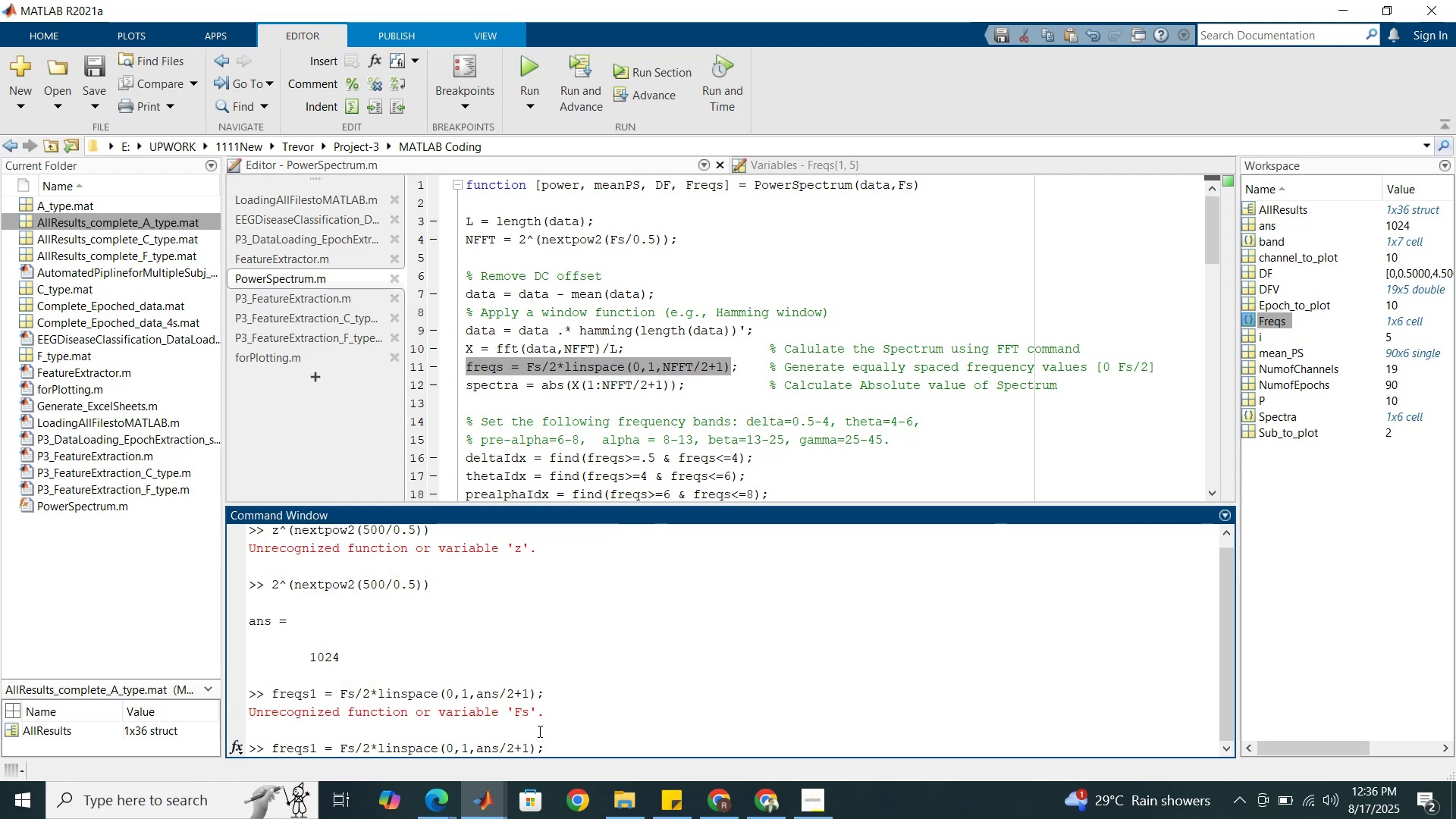 
key(Backspace)
 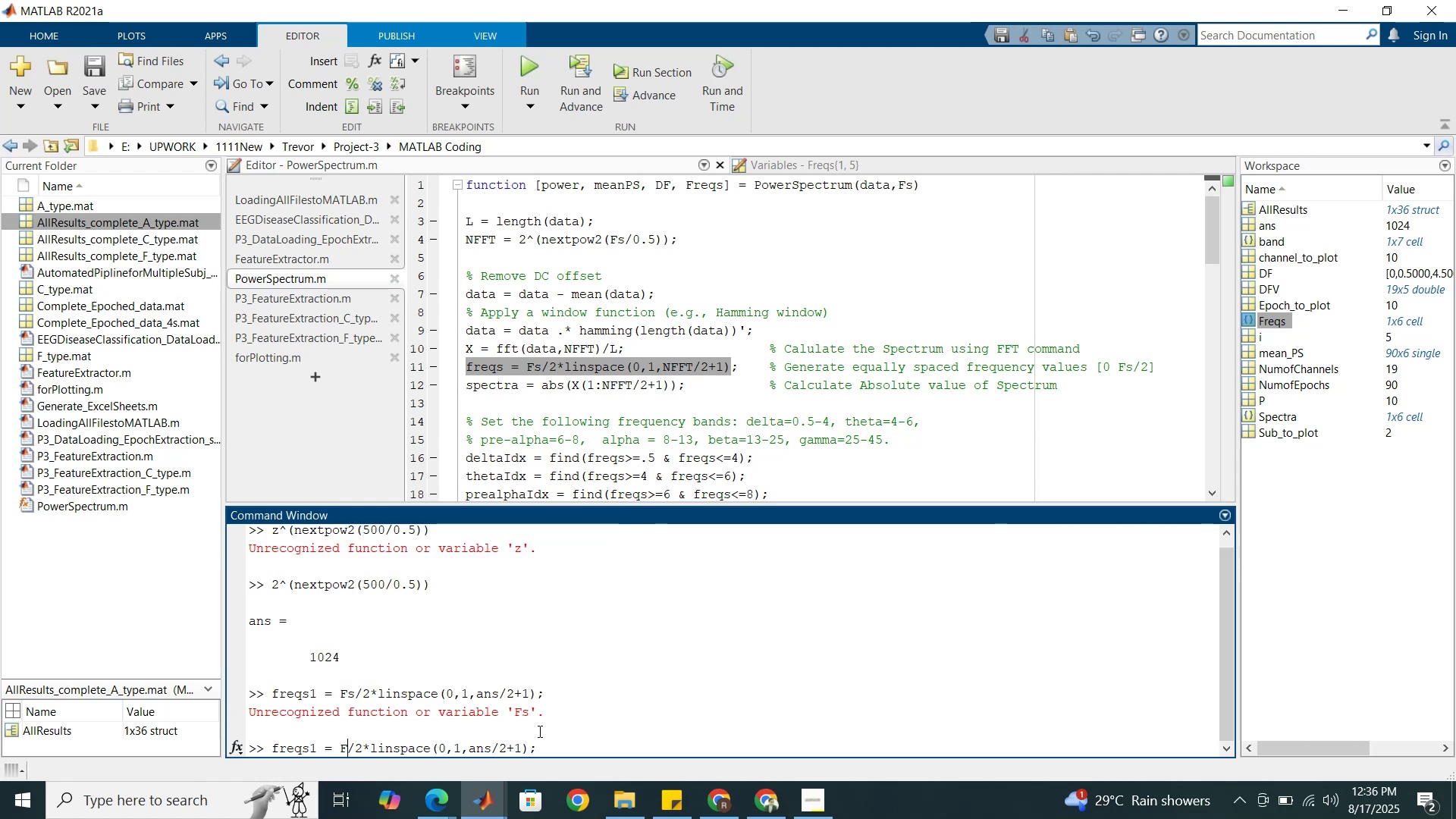 
key(Backspace)
 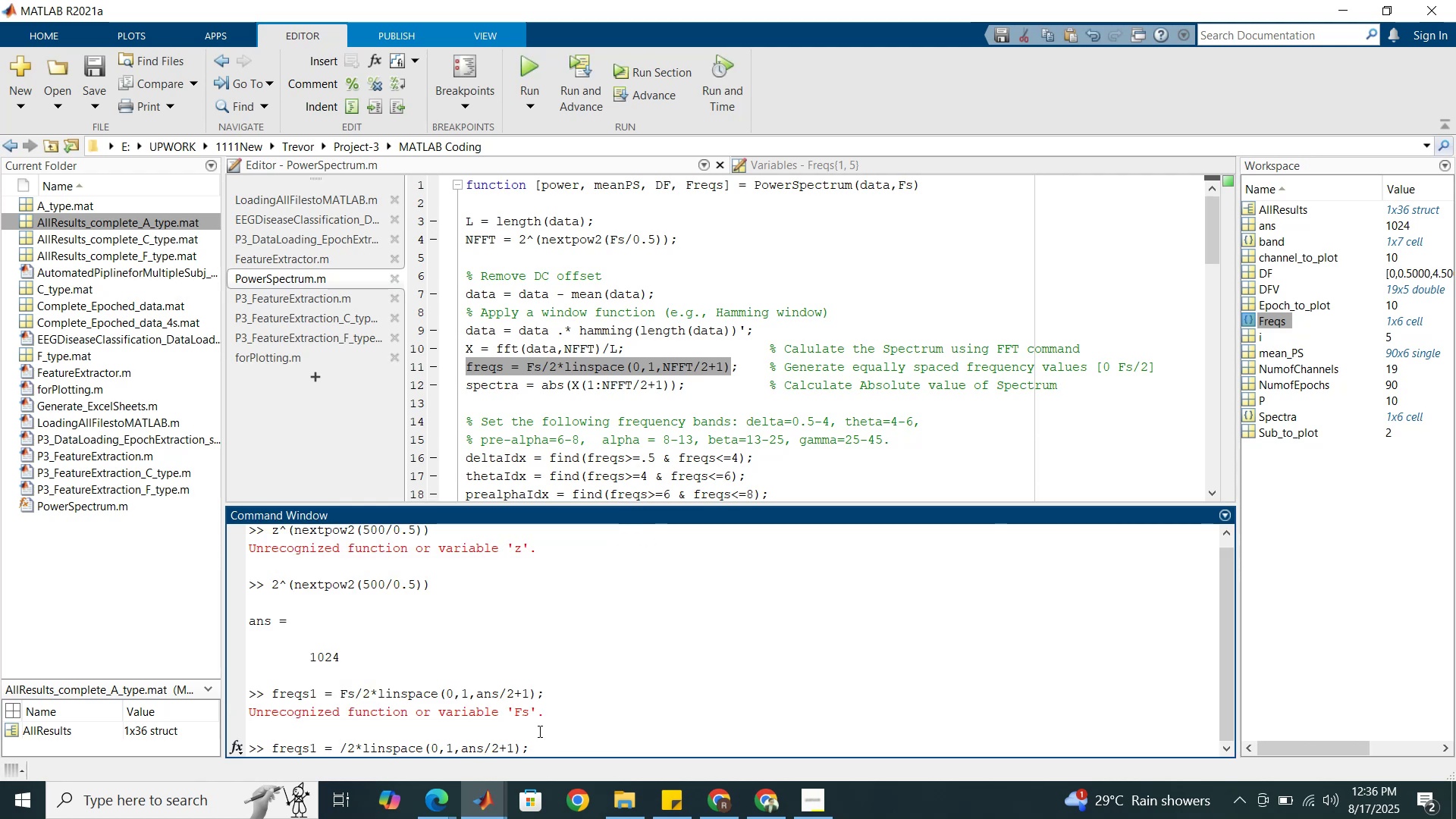 
key(Numpad5)
 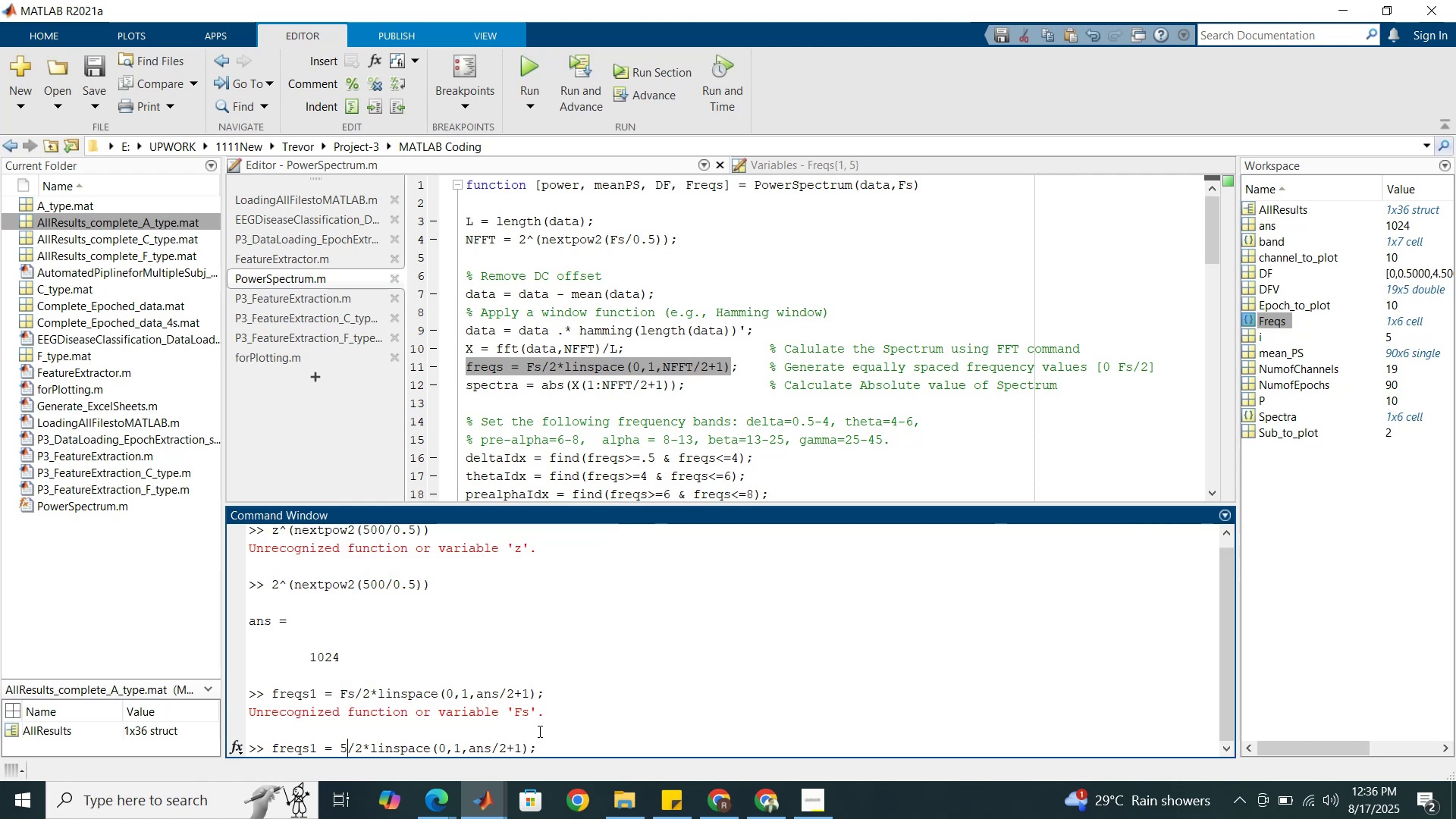 
key(Numpad0)
 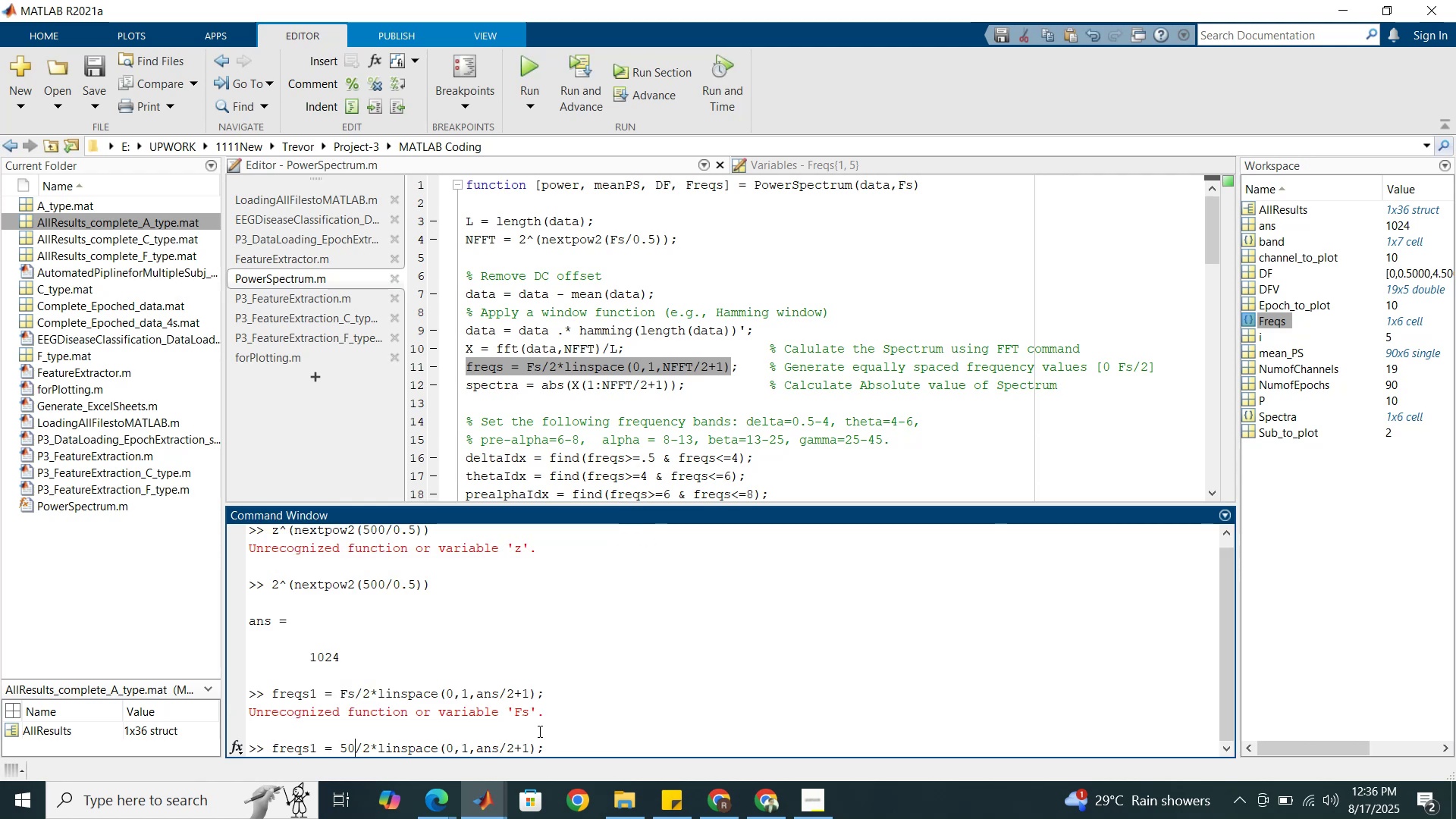 
key(Numpad0)
 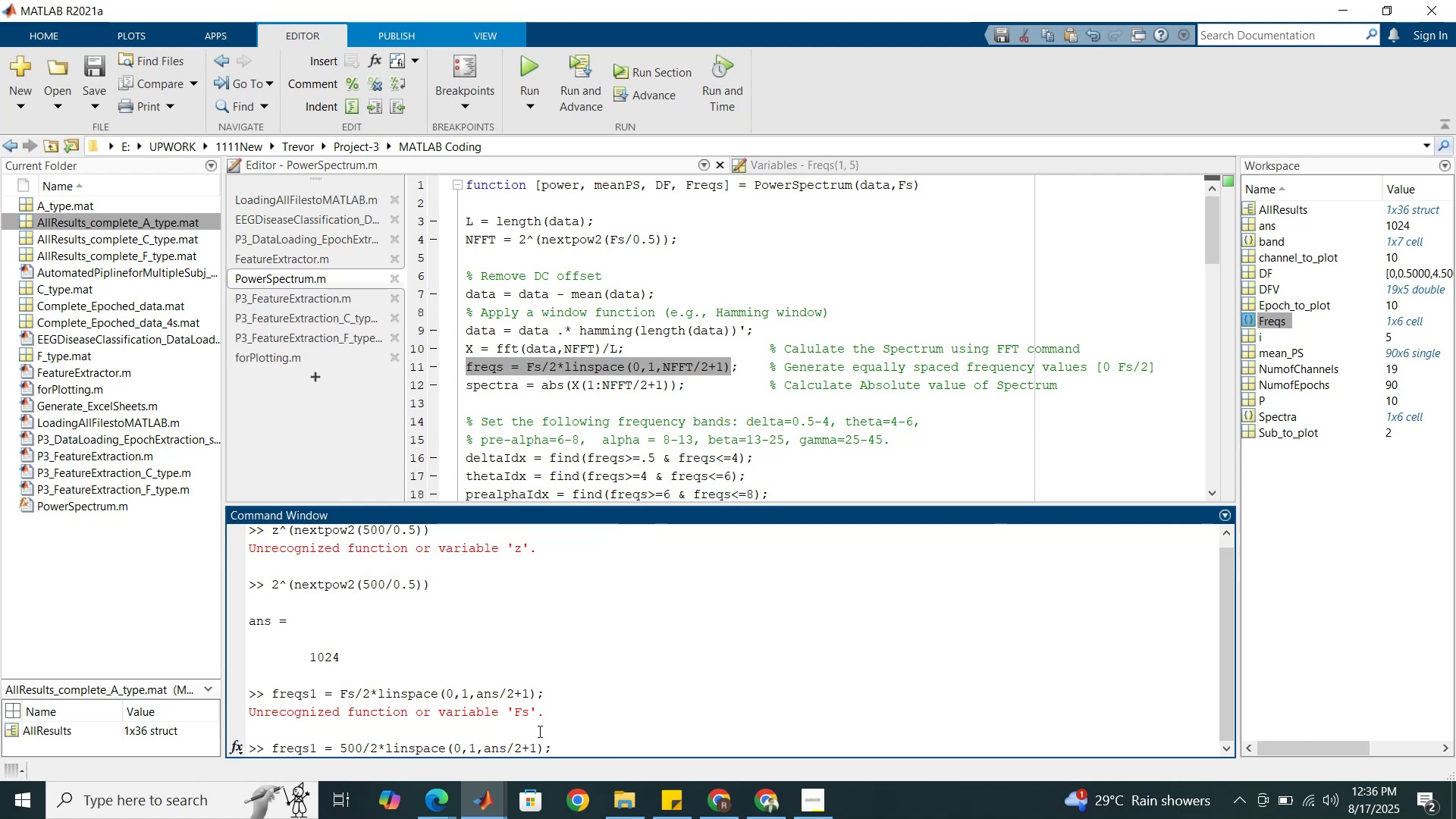 
key(Enter)
 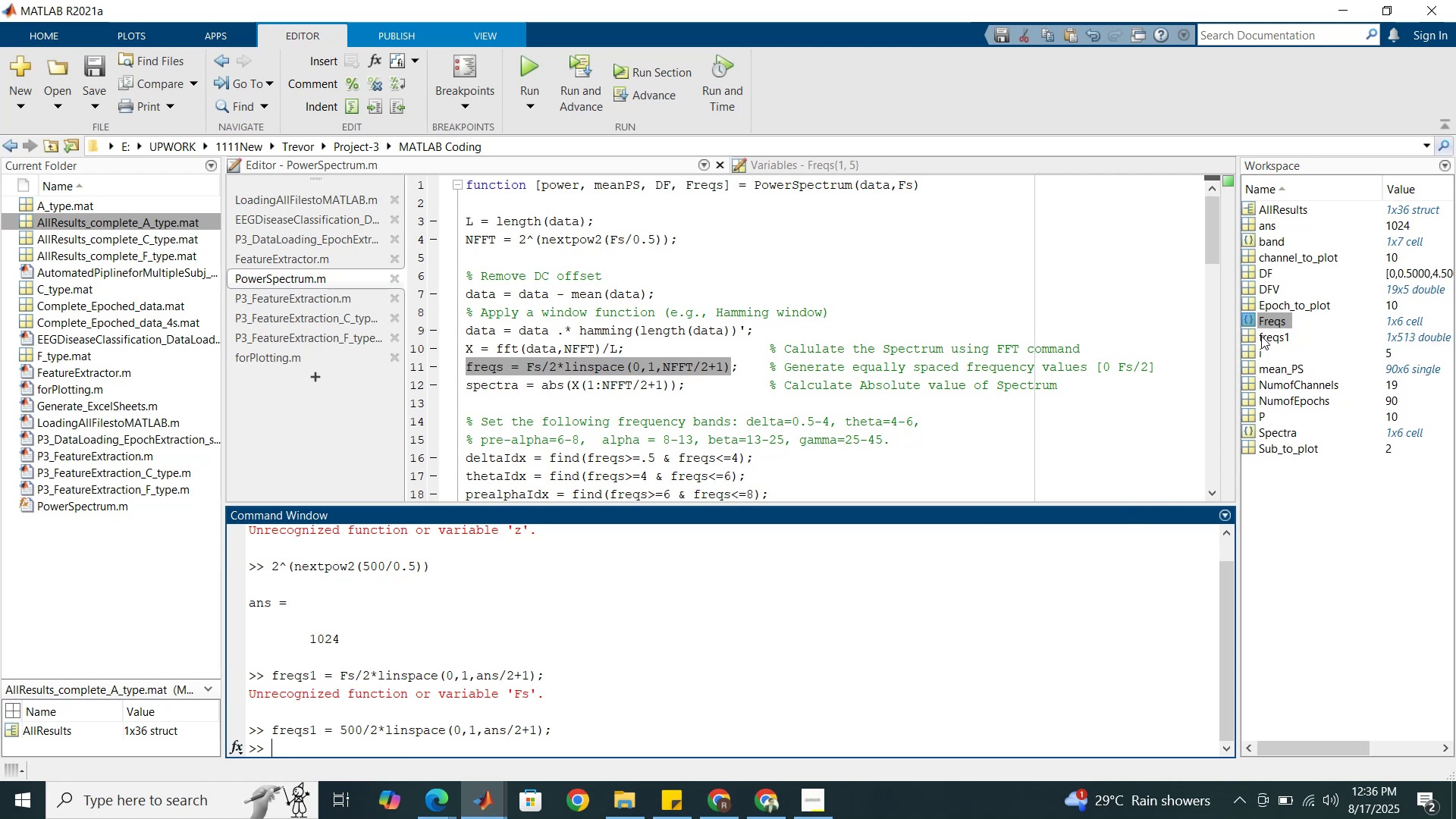 
double_click([1261, 336])
 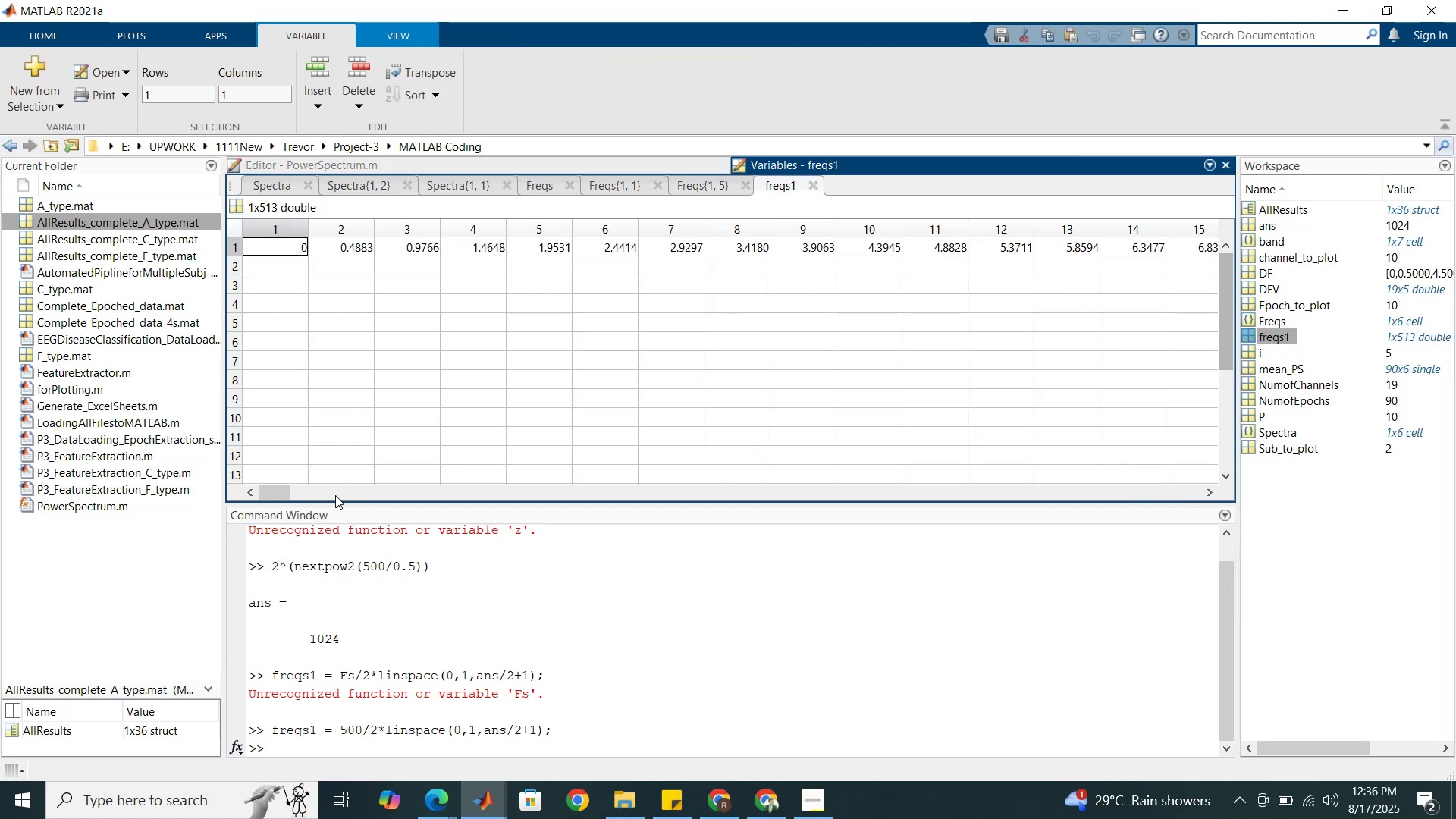 
left_click_drag(start_coordinate=[278, 494], to_coordinate=[479, 511])
 